 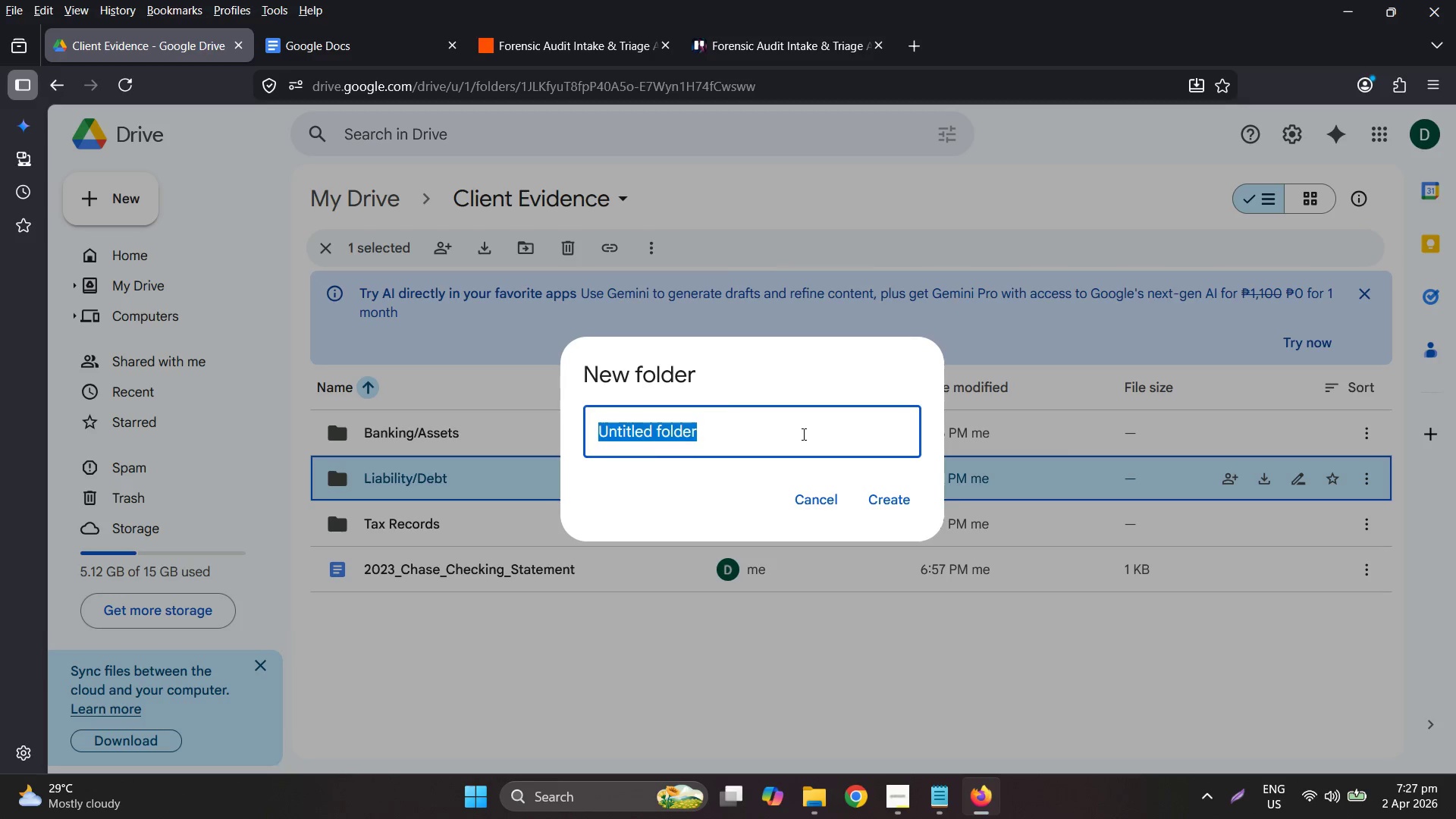 
key(Control+V)
 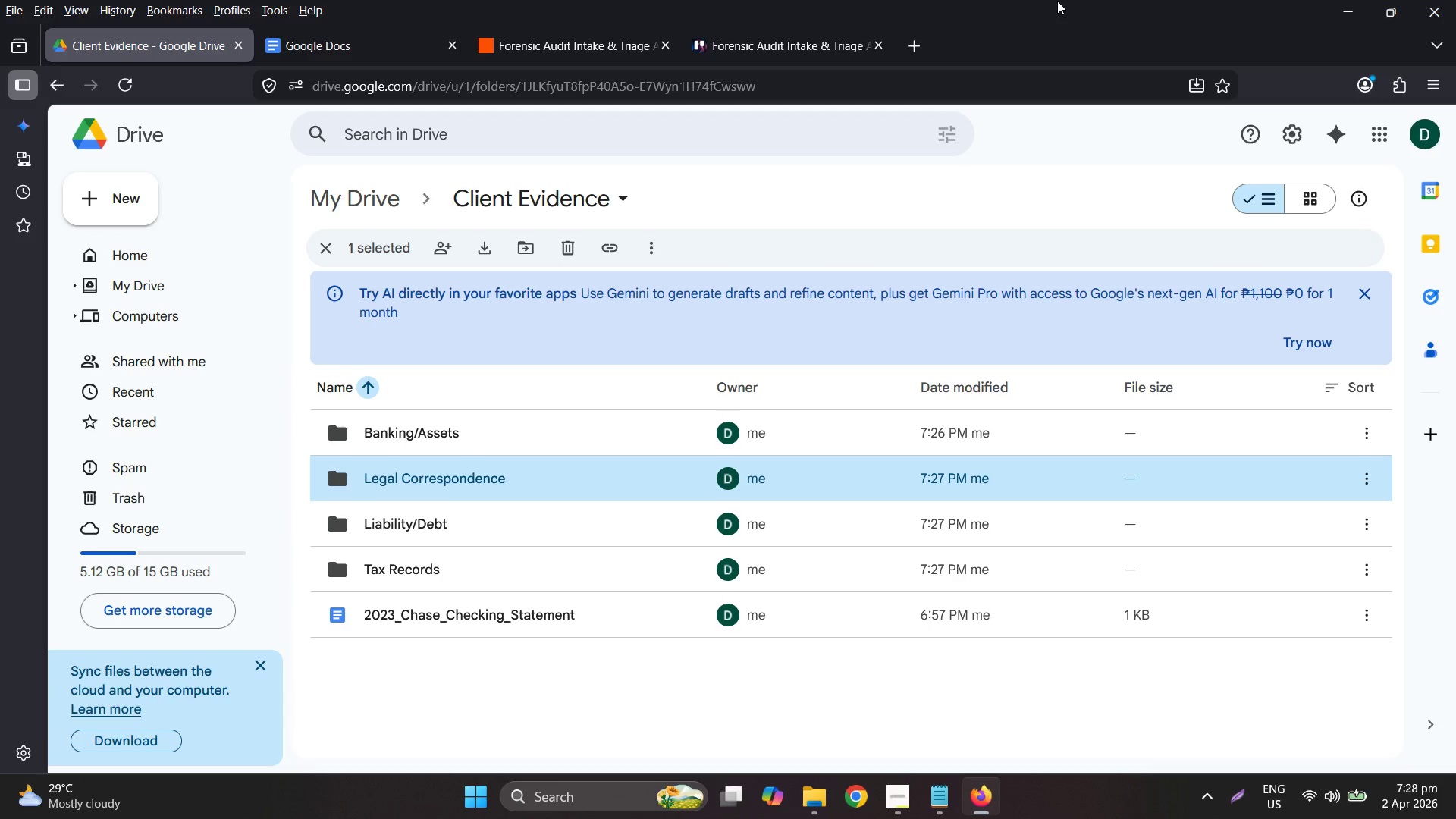 
wait(64.83)
 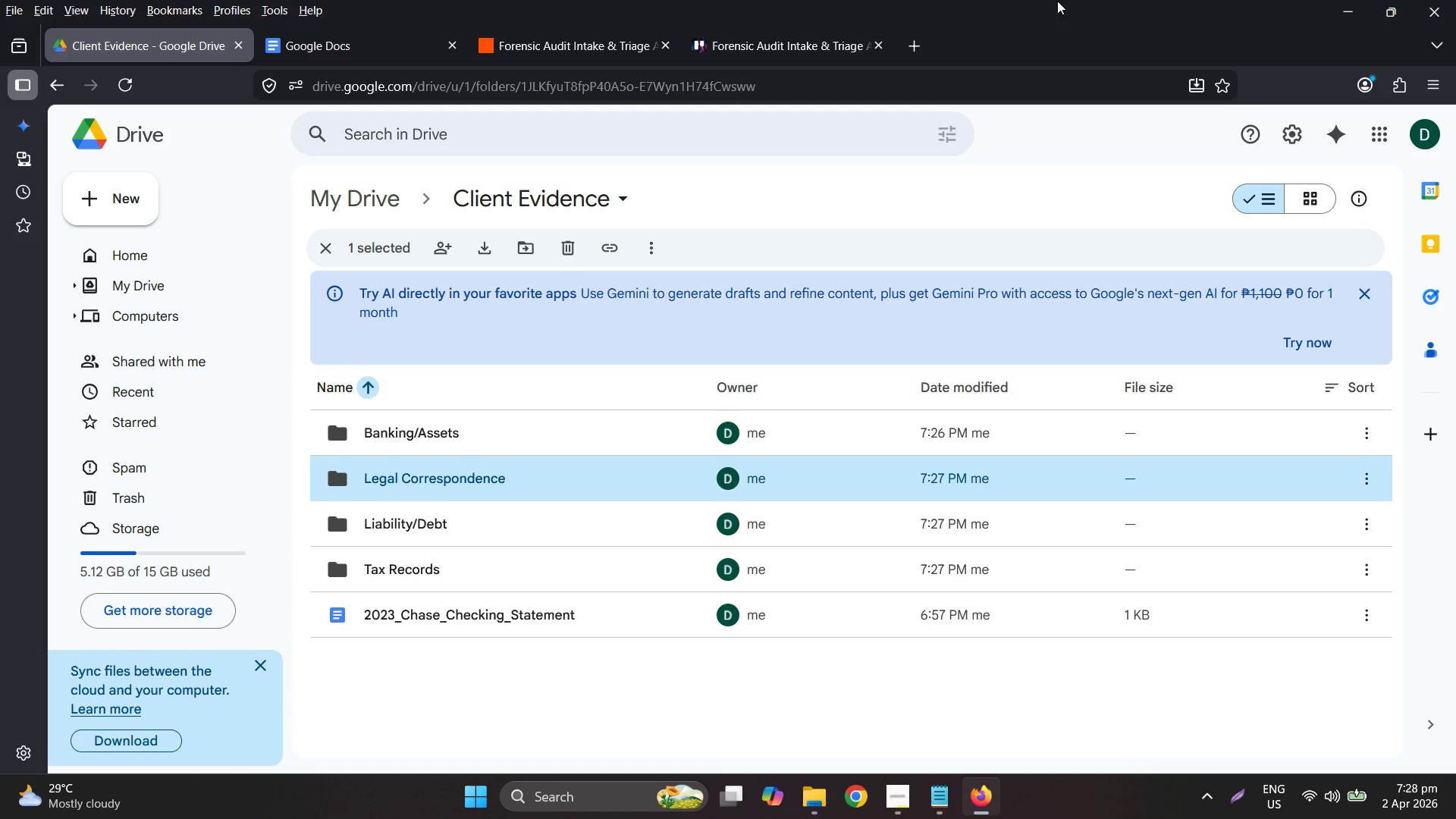 
left_click_drag(start_coordinate=[1043, 11], to_coordinate=[1455, 302])
 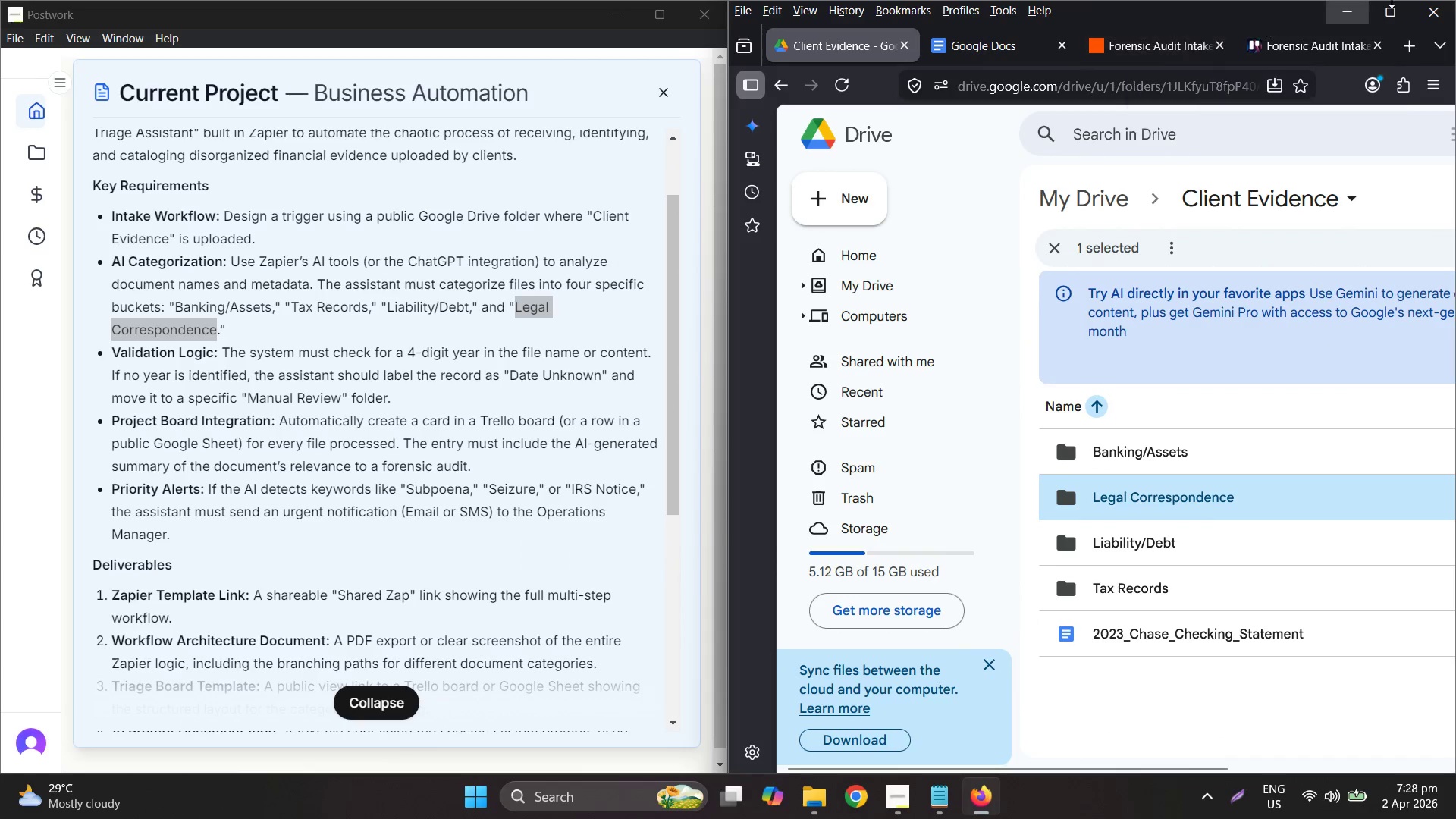 
left_click([1400, 11])
 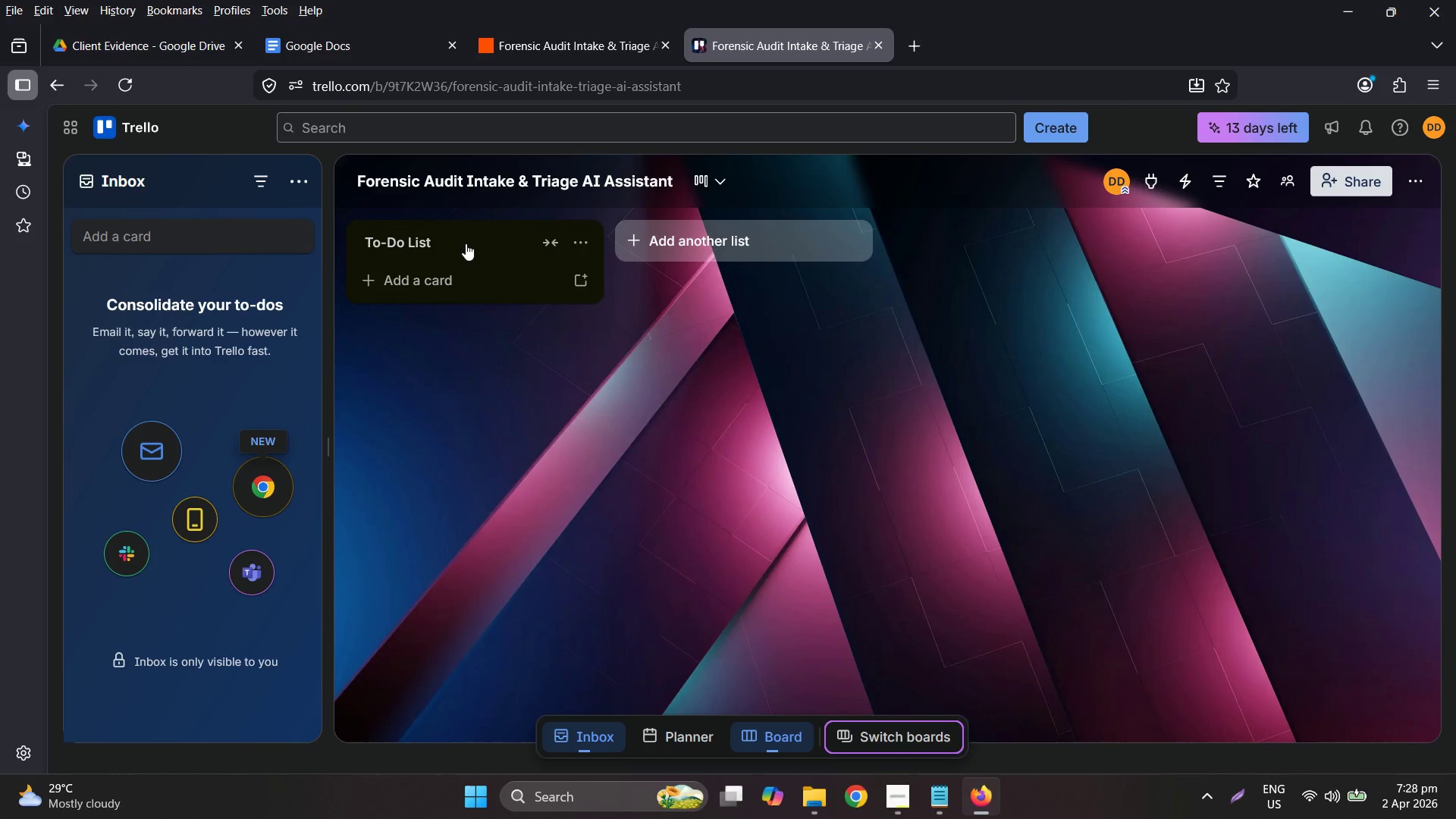 
right_click([440, 244])
 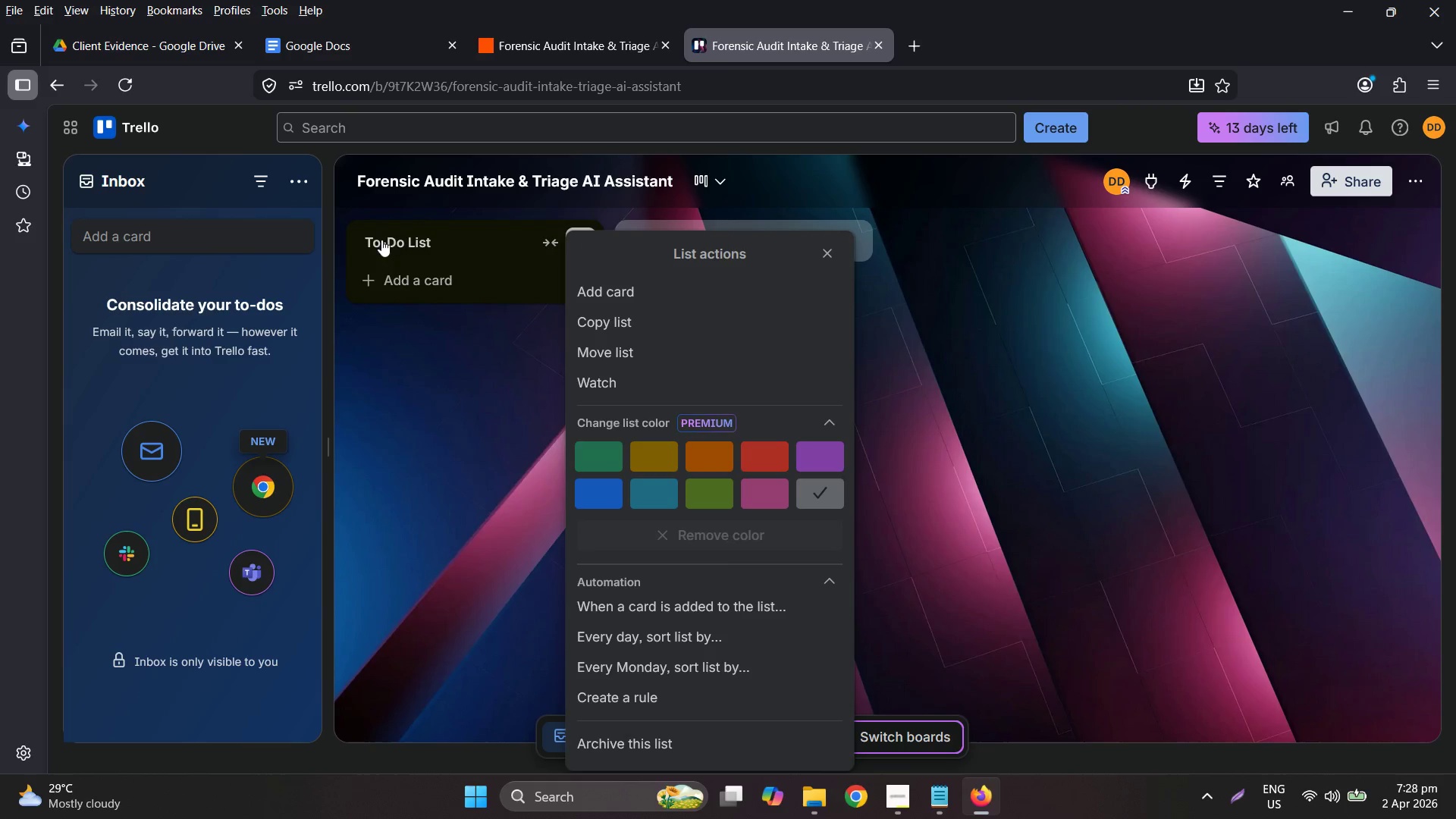 
type(Processed Evidence)
 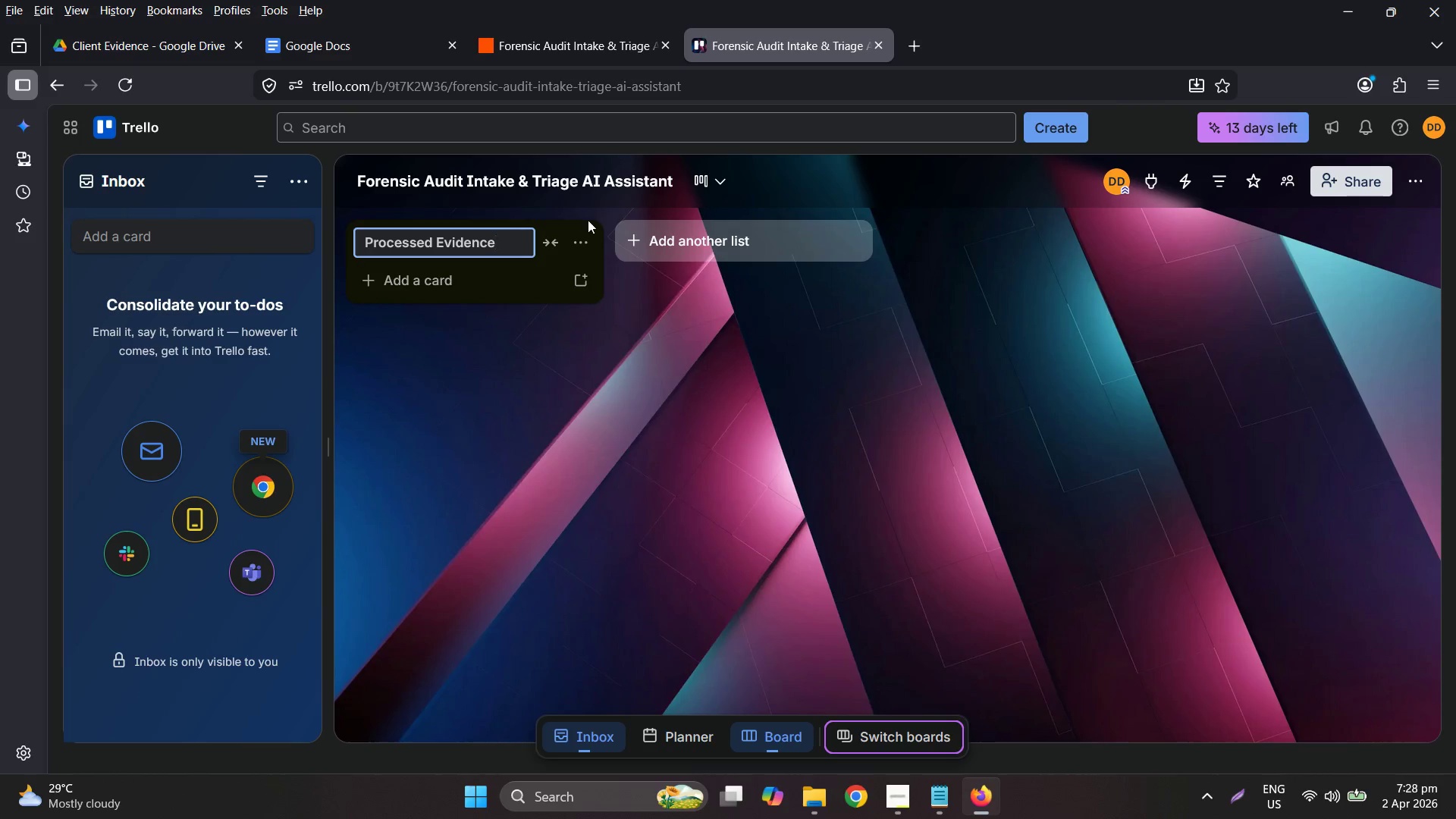 
wait(15.47)
 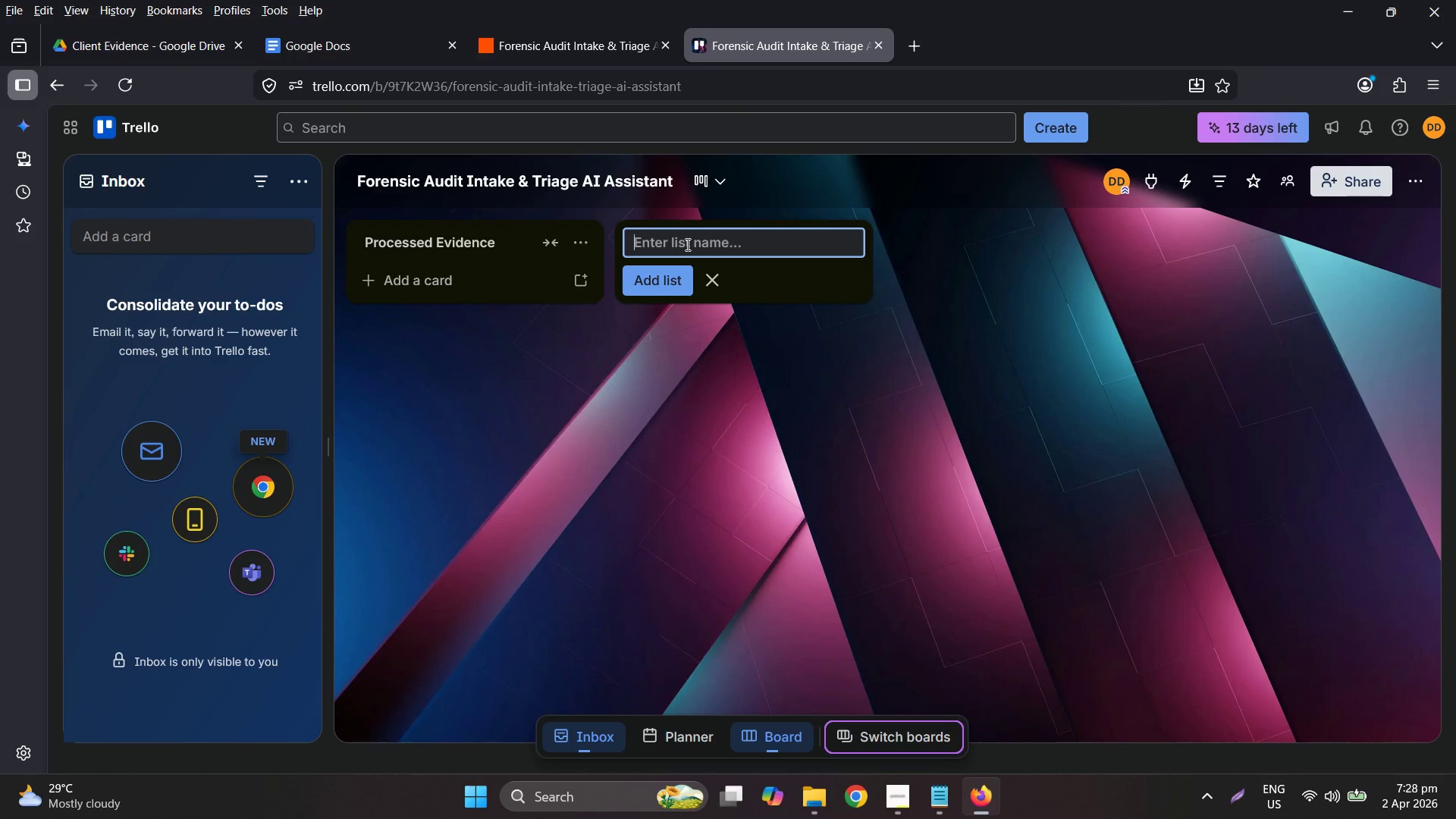 
type(Manual e)
key(Backspace)
type(Review)
 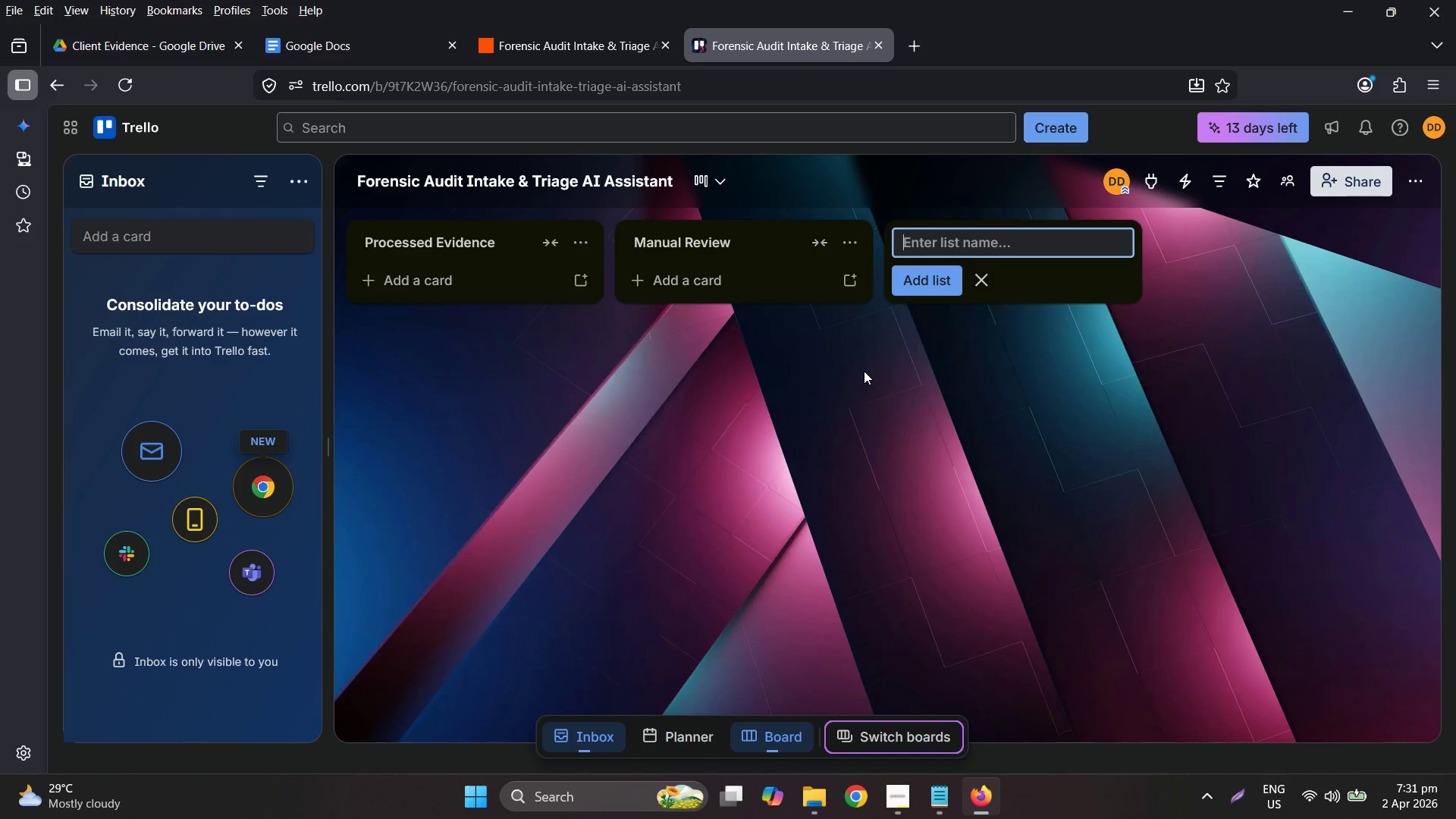 
wait(173.14)
 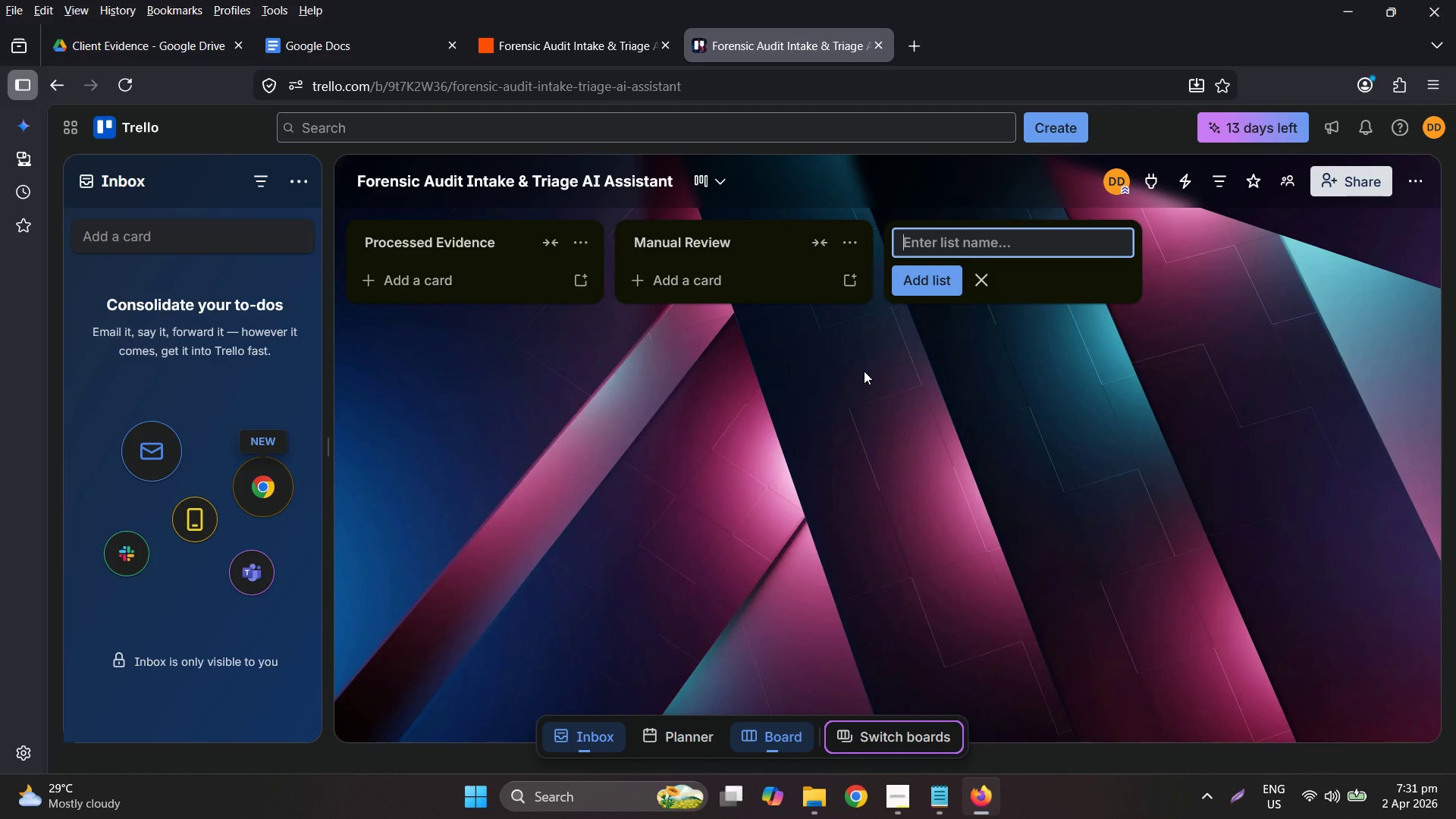 
left_click([183, 34])
 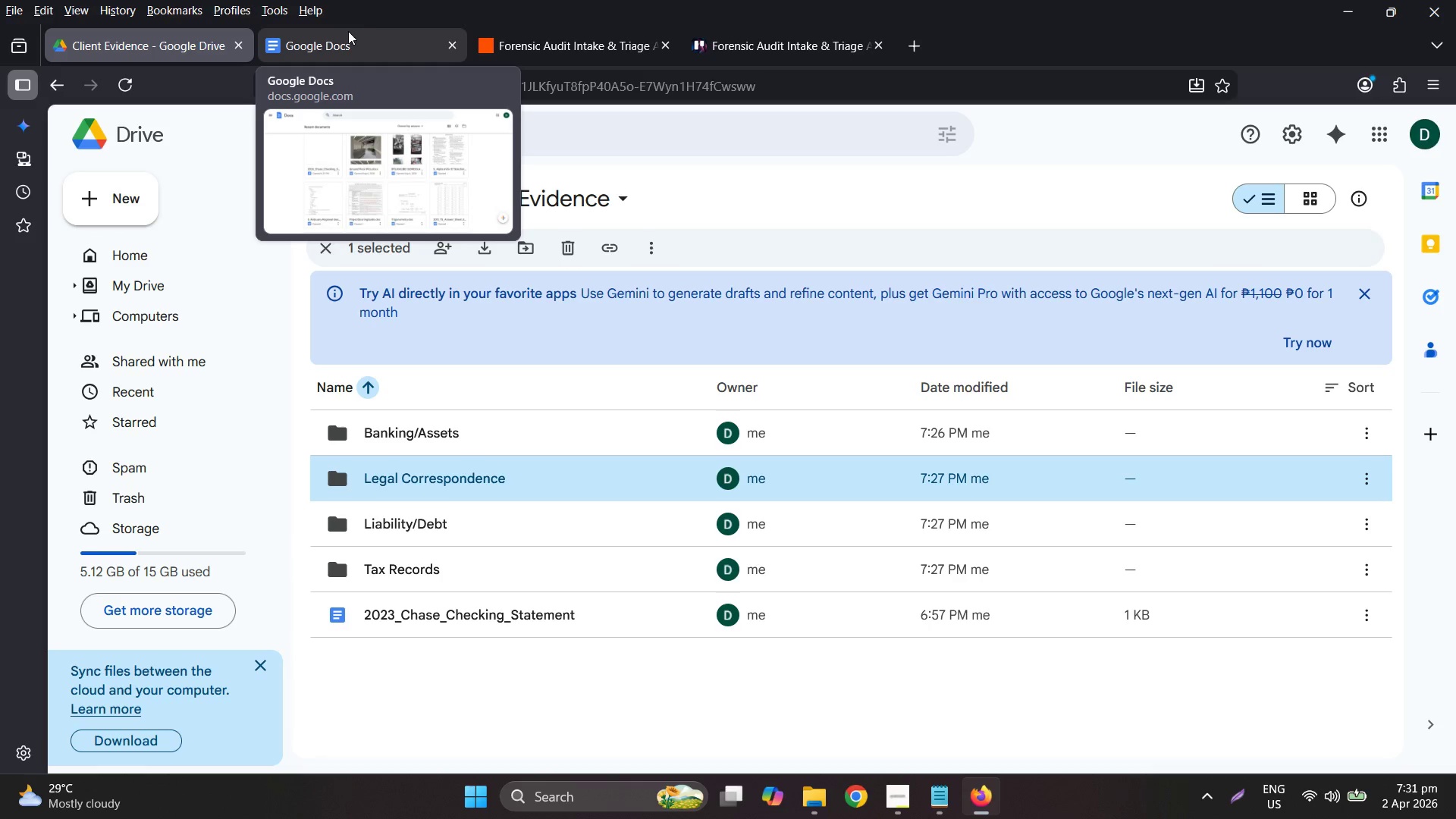 
left_click([592, 35])
 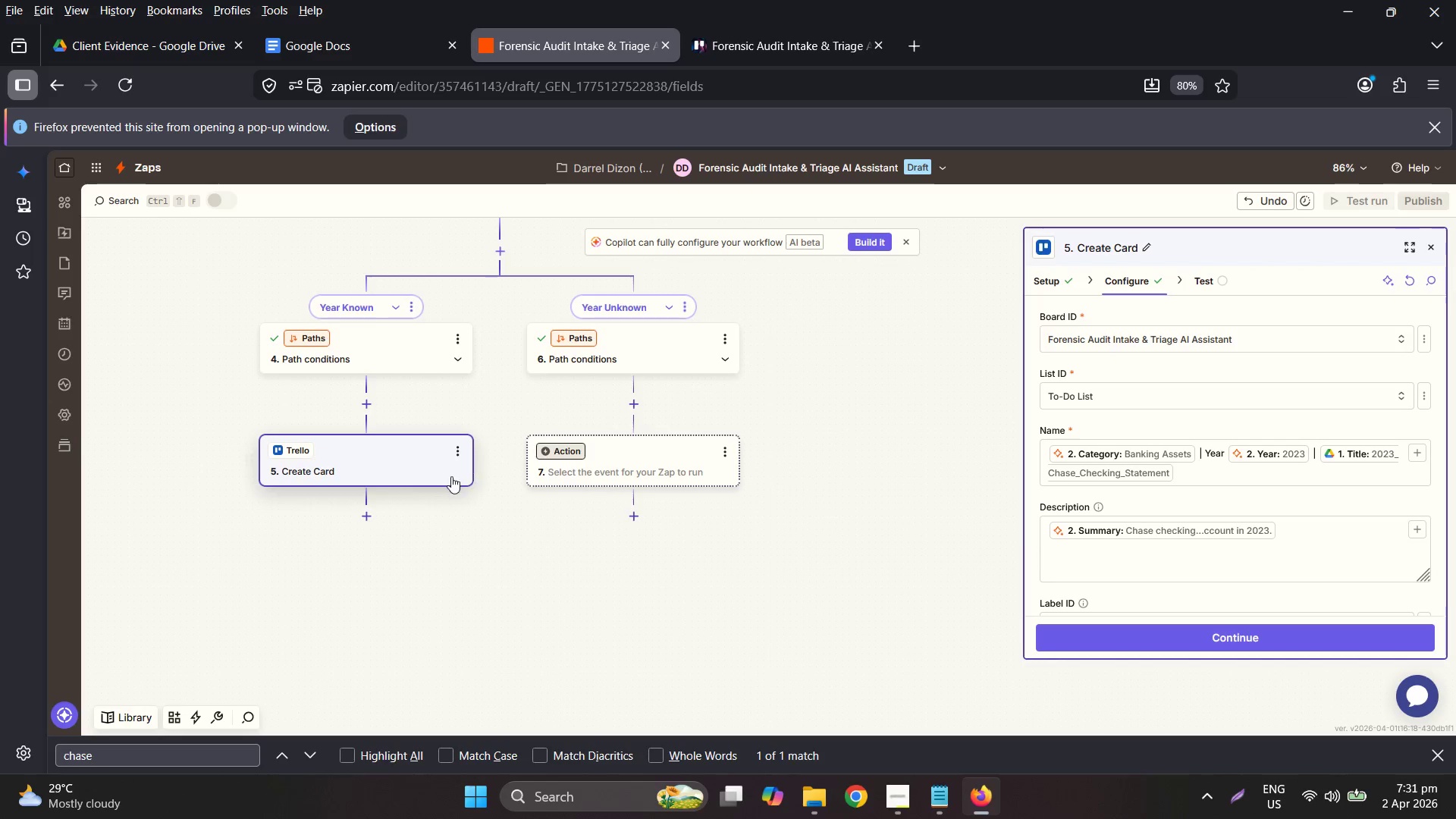 
mouse_move([388, 490])
 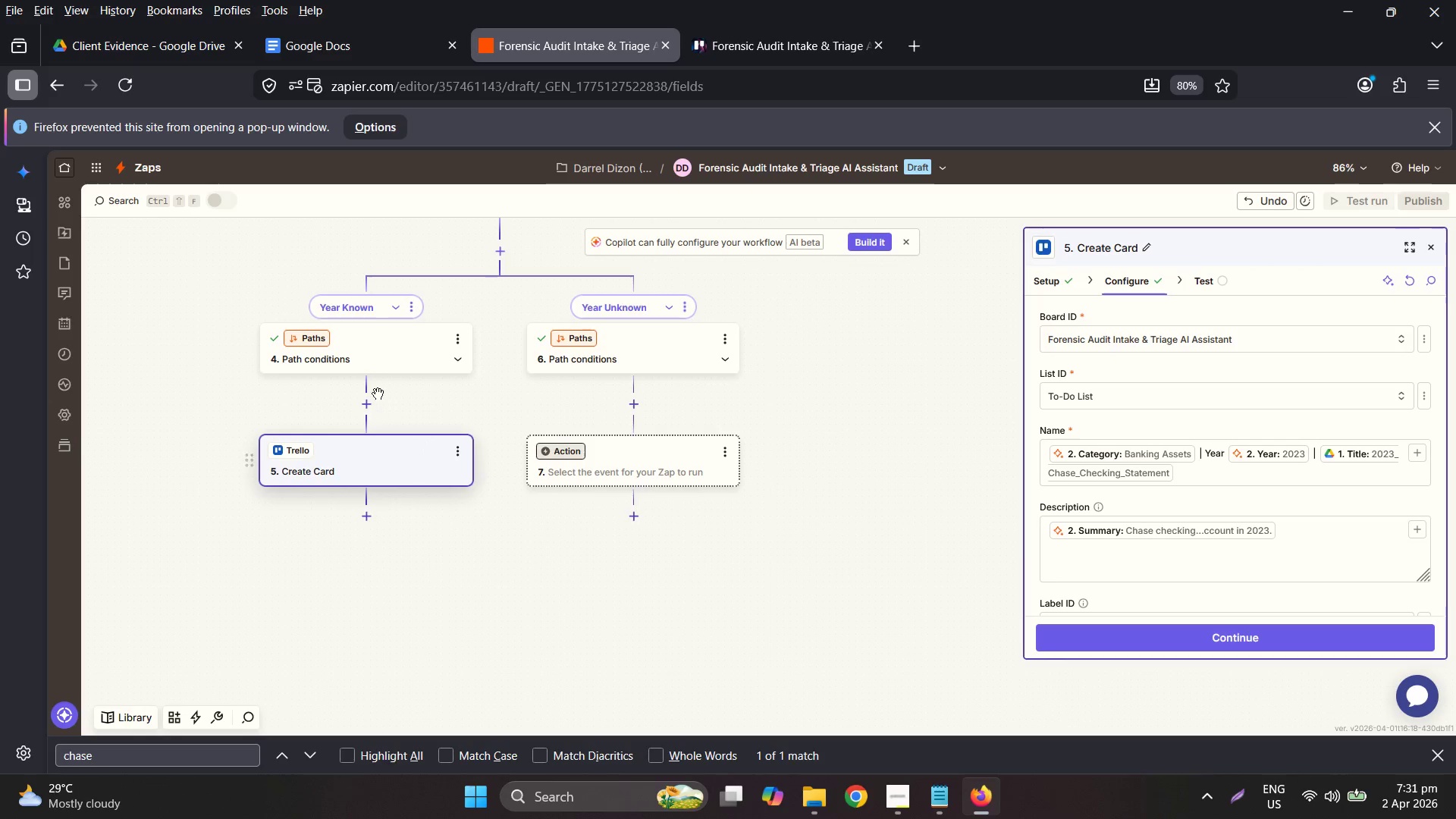 
double_click([363, 410])
 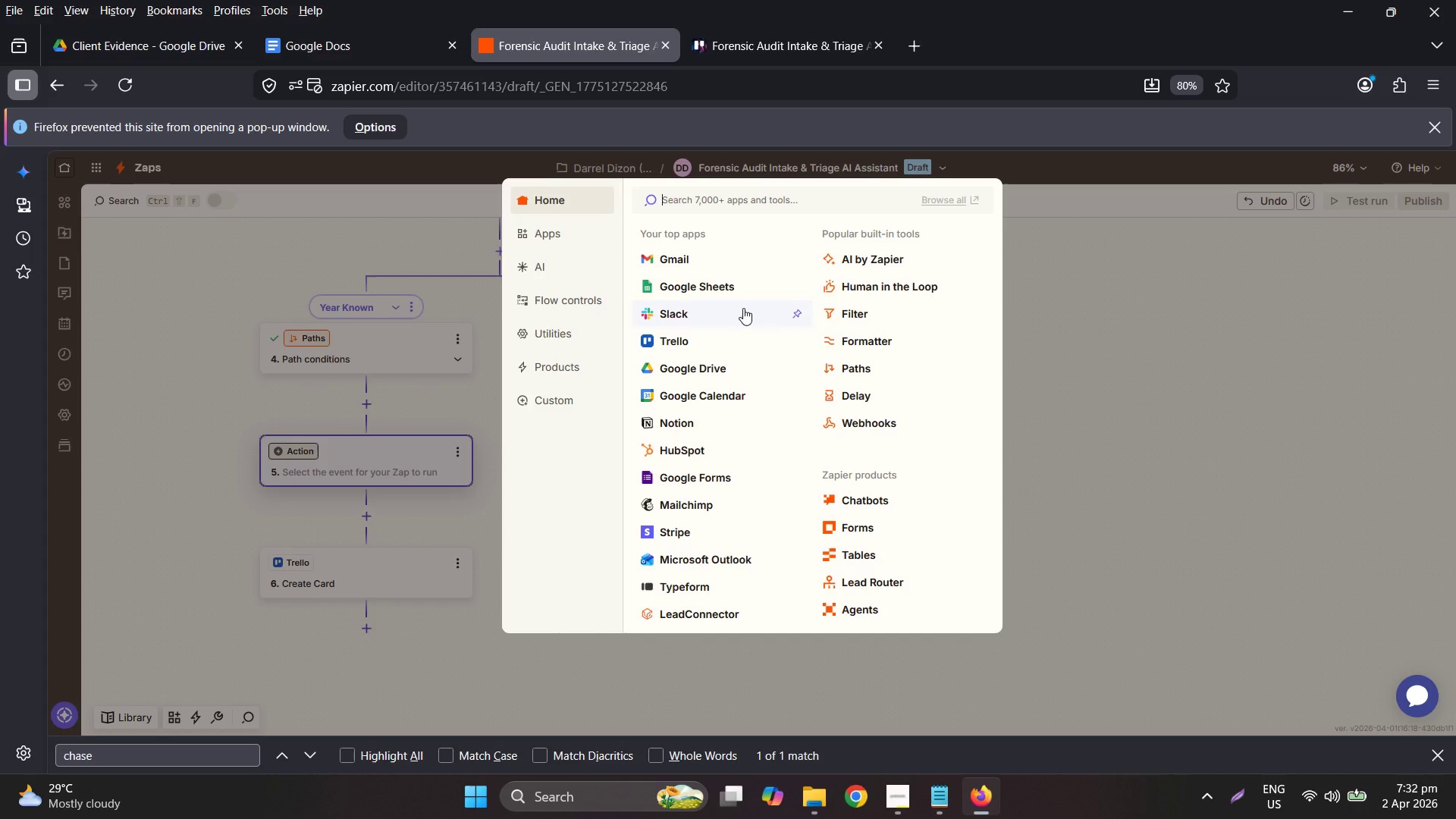 
wait(7.64)
 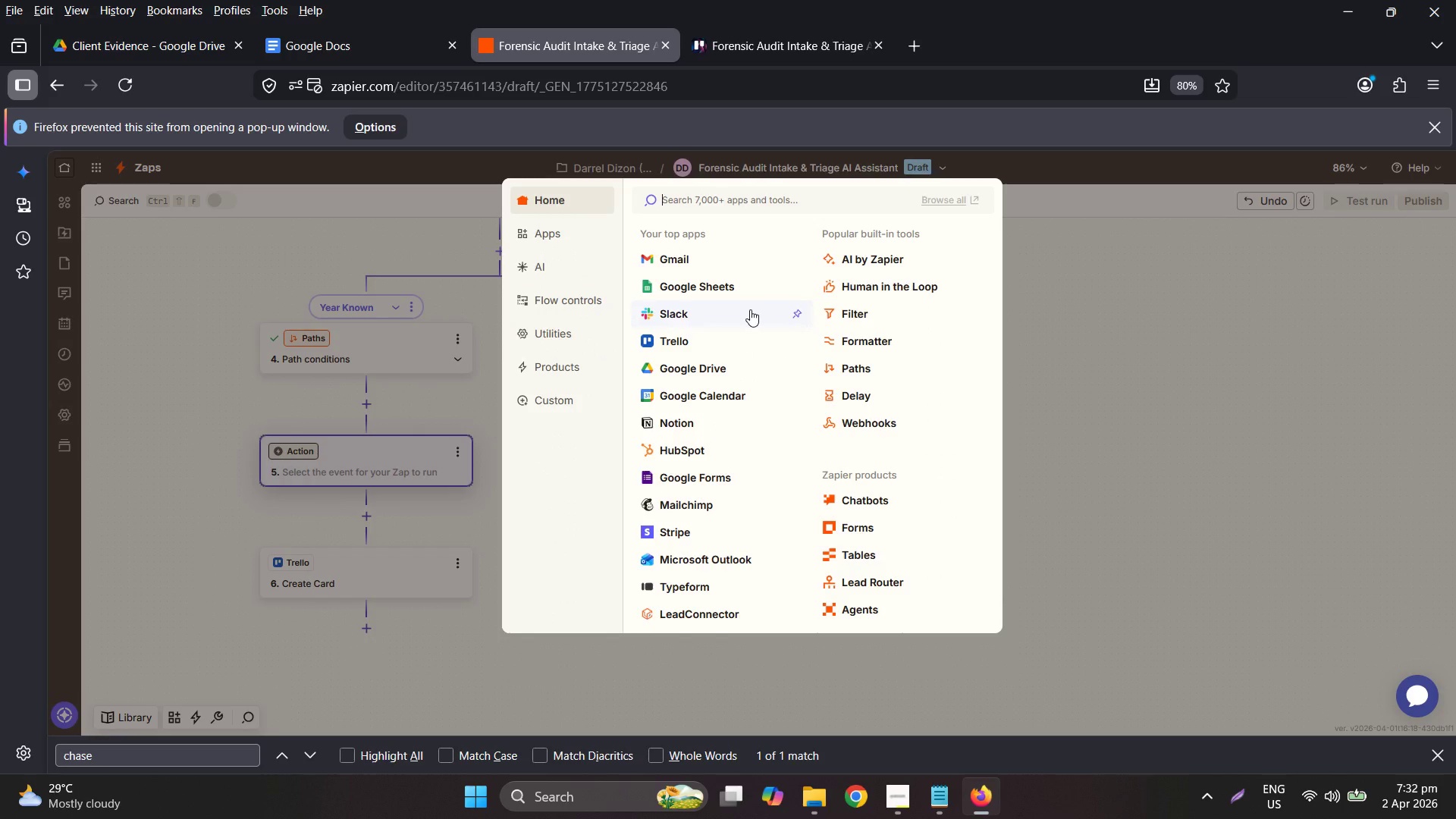 
left_click([852, 344])
 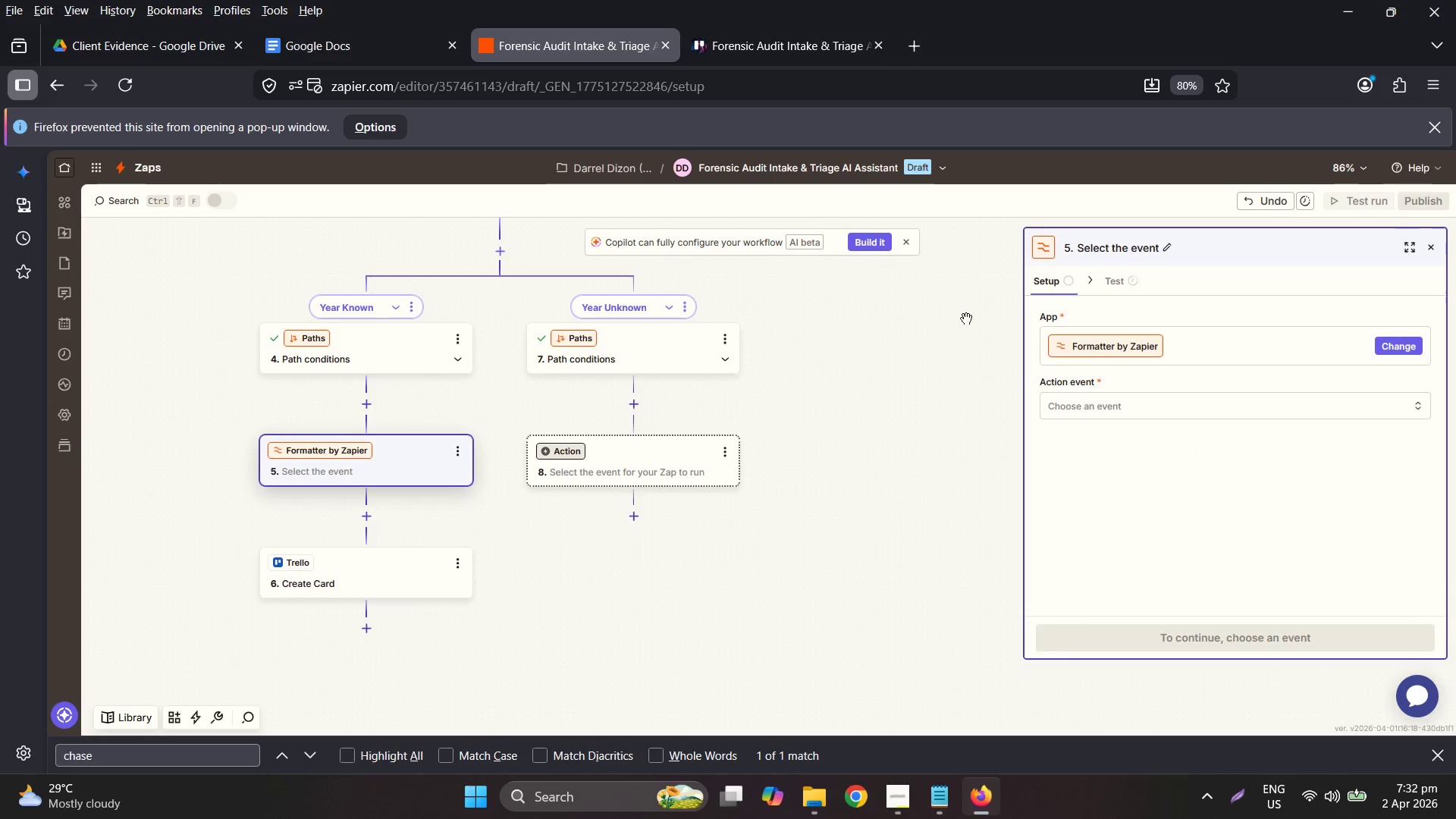 
left_click([1095, 402])
 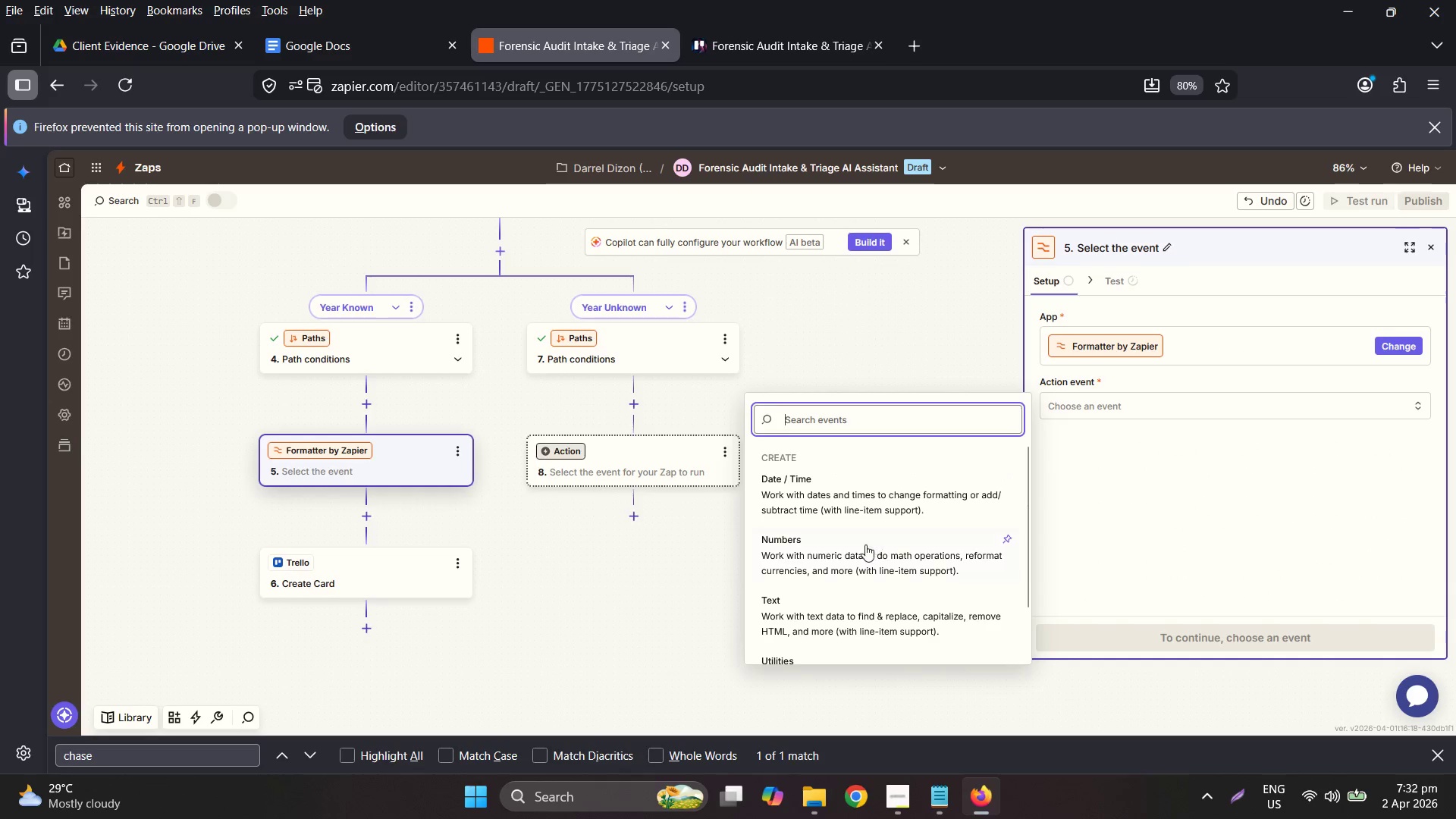 
left_click([824, 611])
 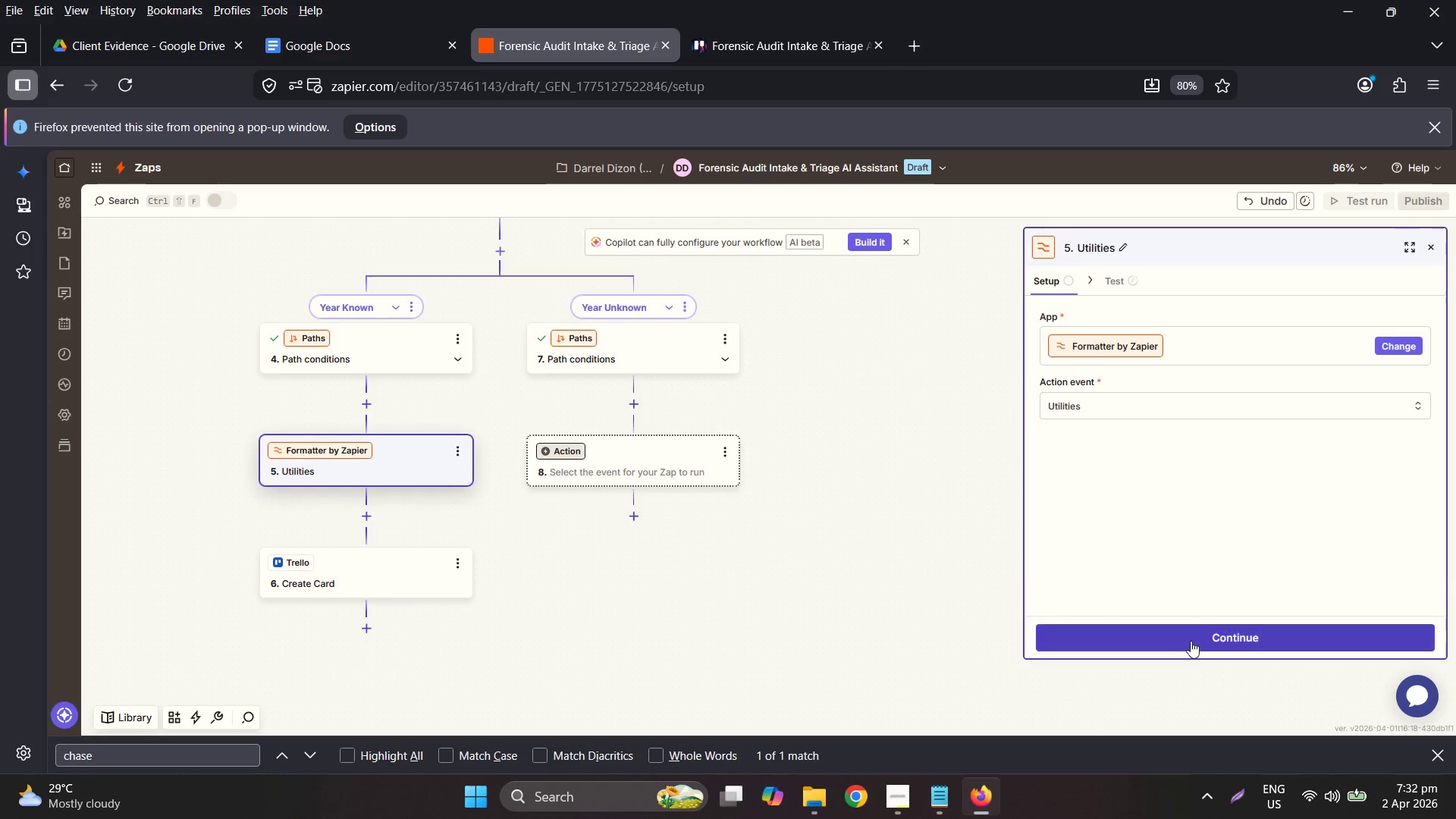 
scroll: coordinate [851, 588], scroll_direction: down, amount: 1.0
 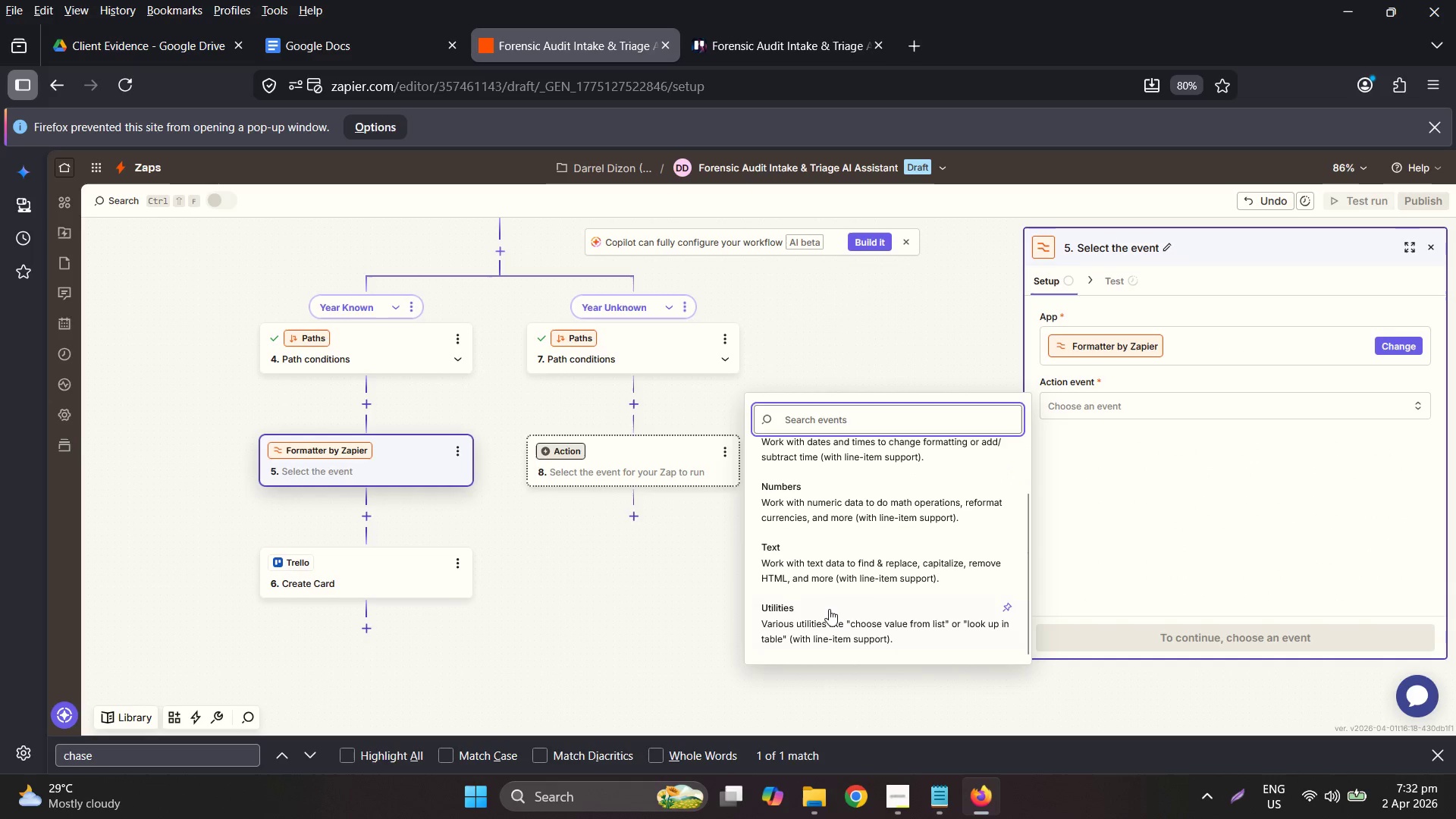 
left_click([1192, 645])
 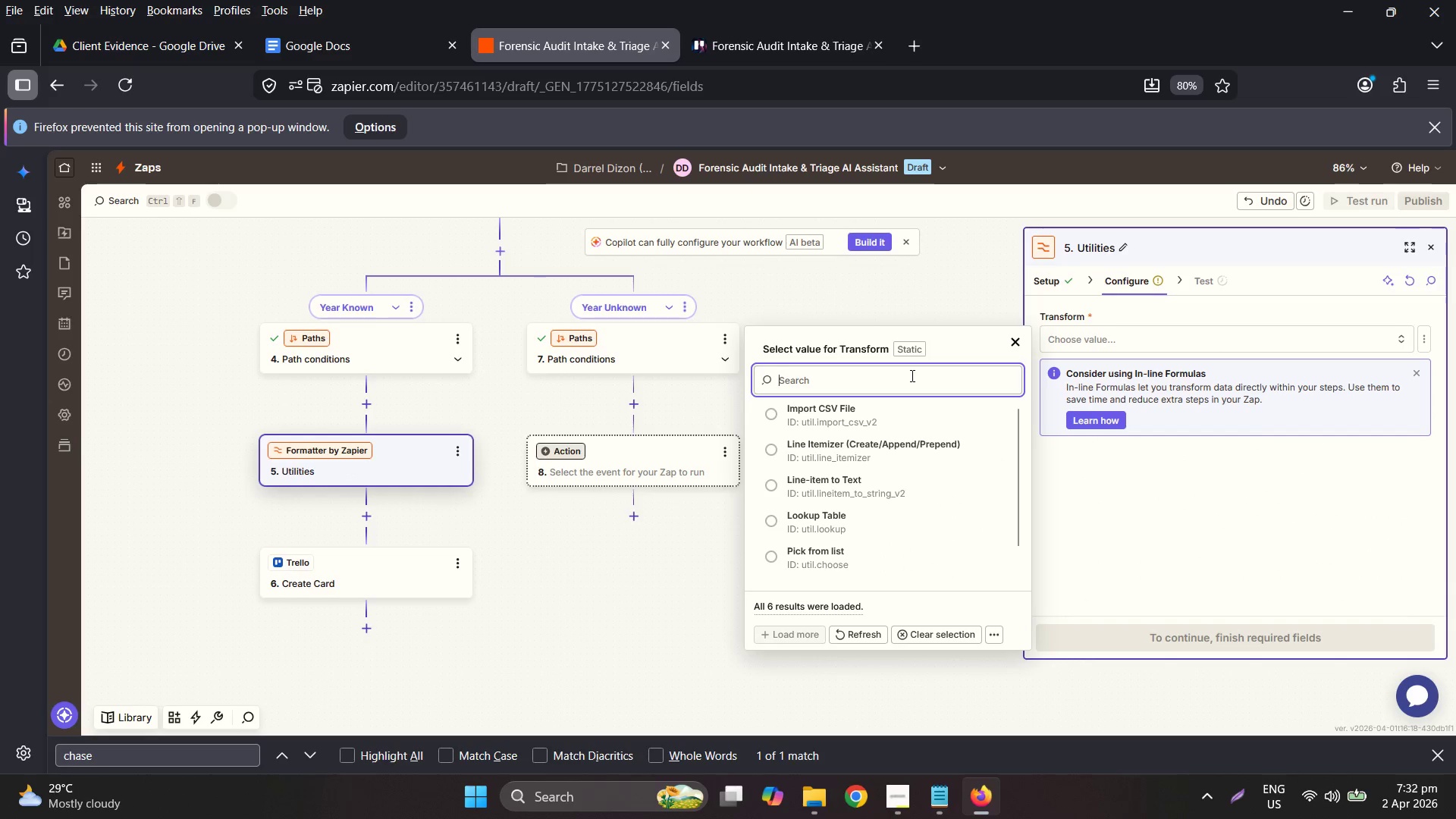 
left_click([859, 529])
 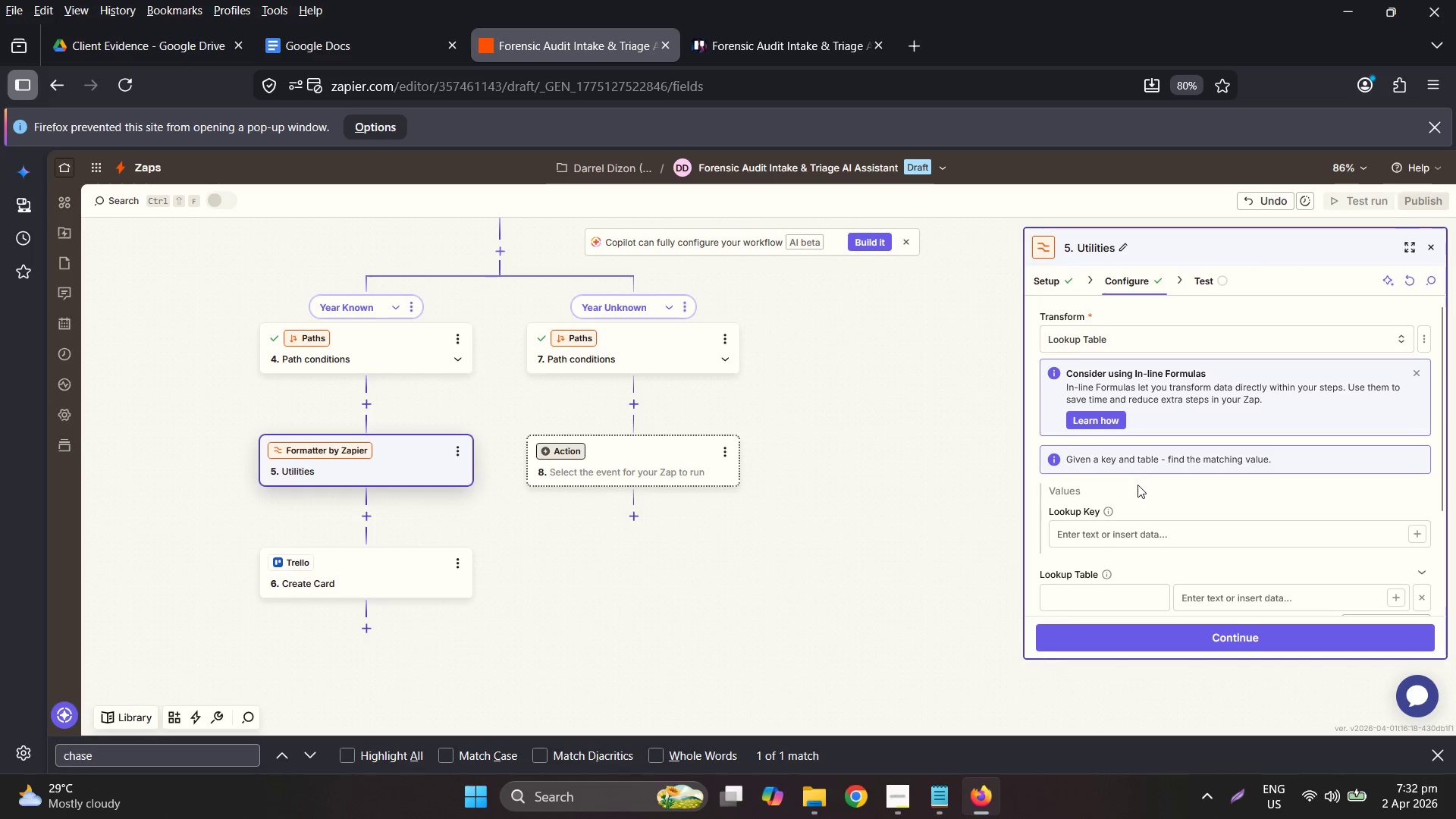 
left_click([1118, 533])
 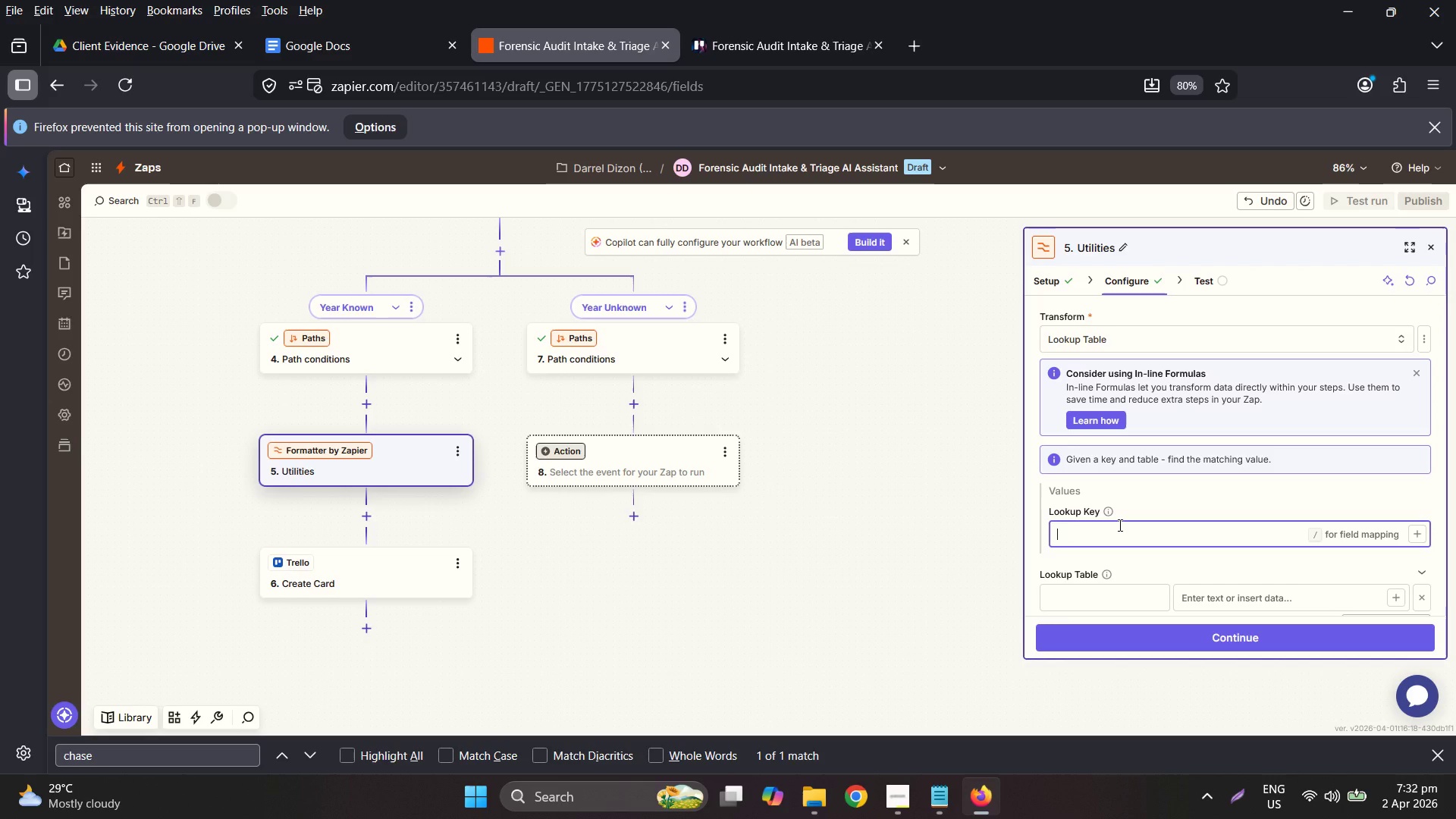 
wait(7.91)
 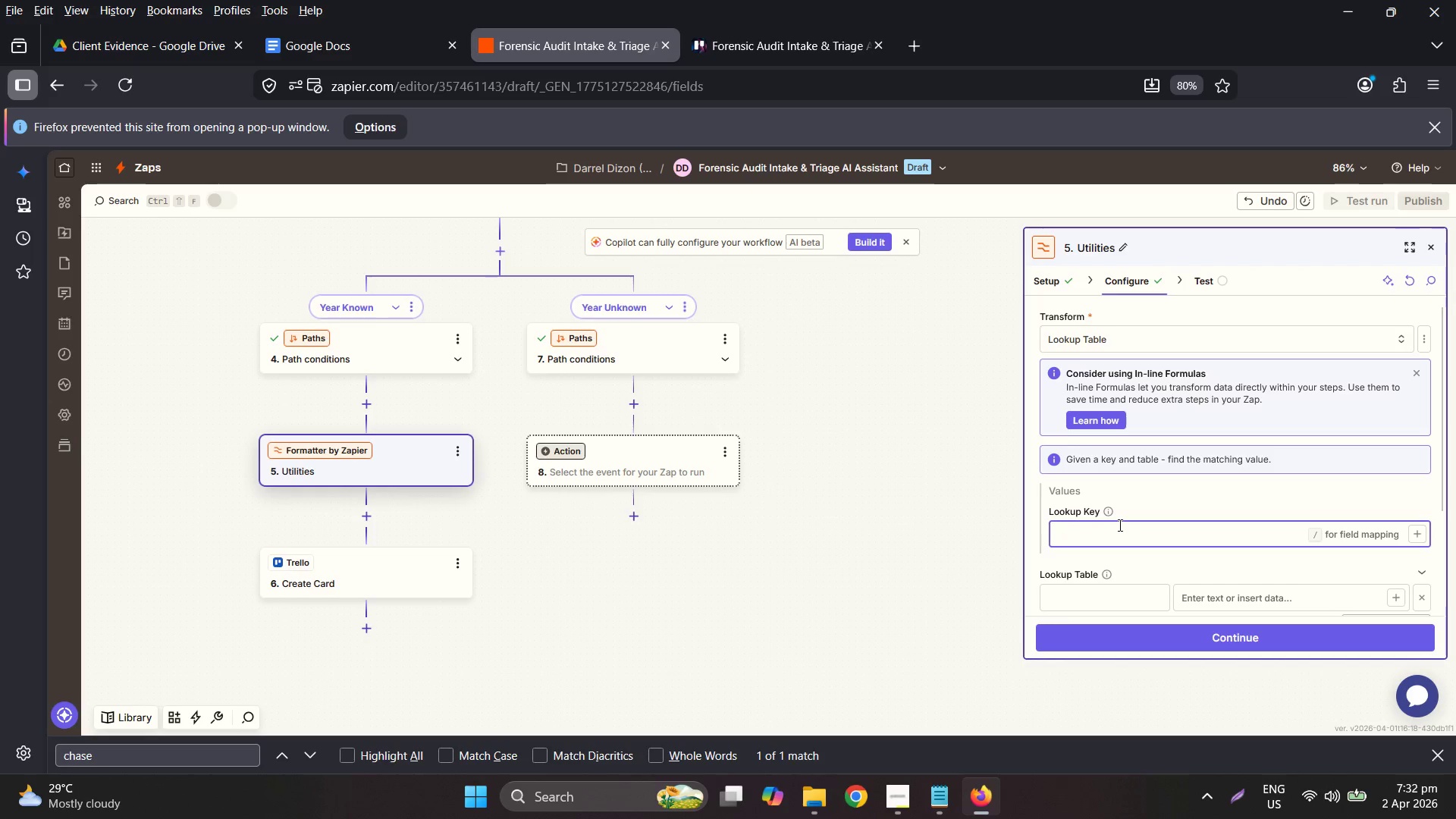 
type(Ba)
key(Backspace)
key(Backspace)
 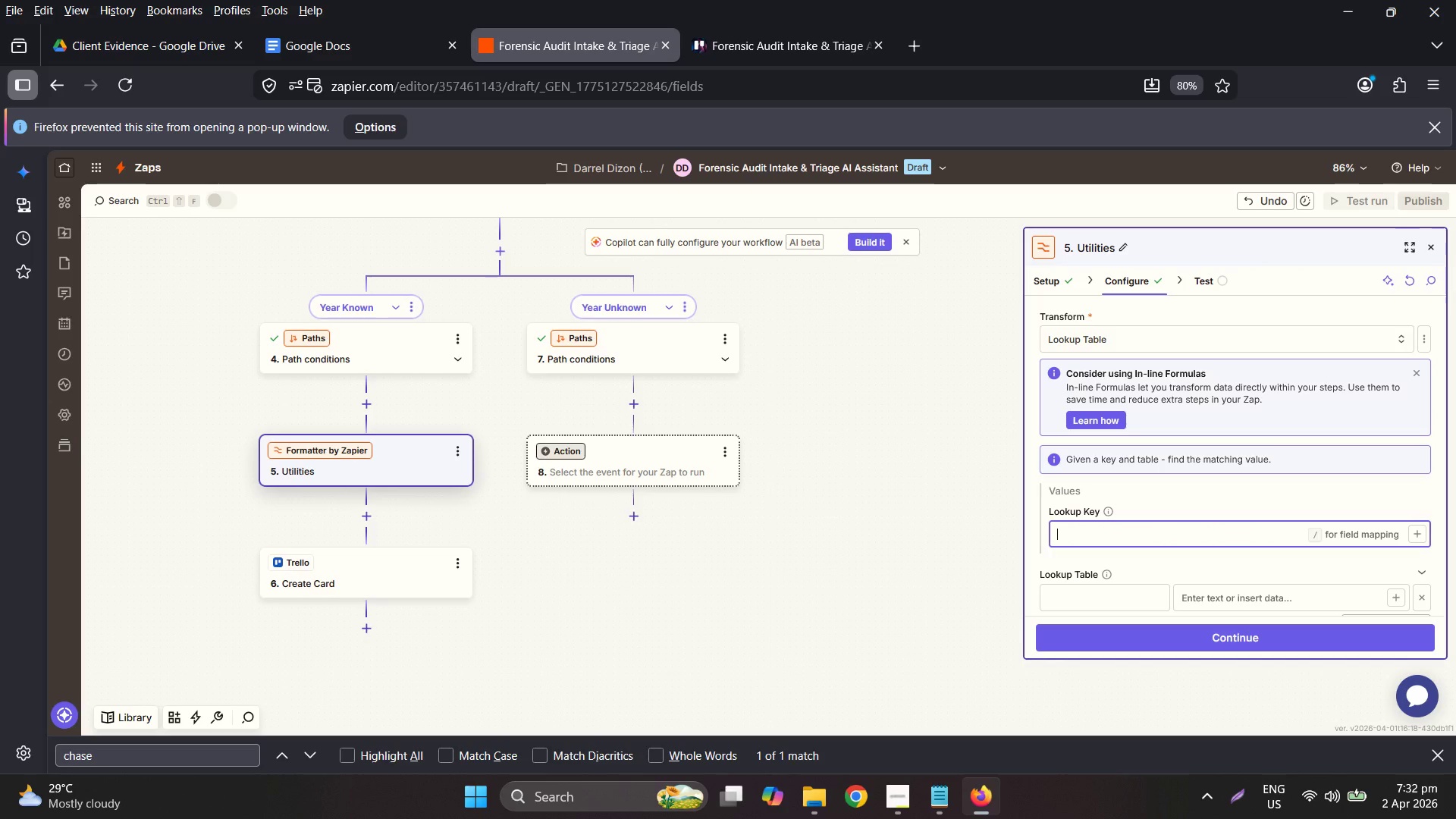 
scroll: coordinate [1232, 441], scroll_direction: down, amount: 2.0
 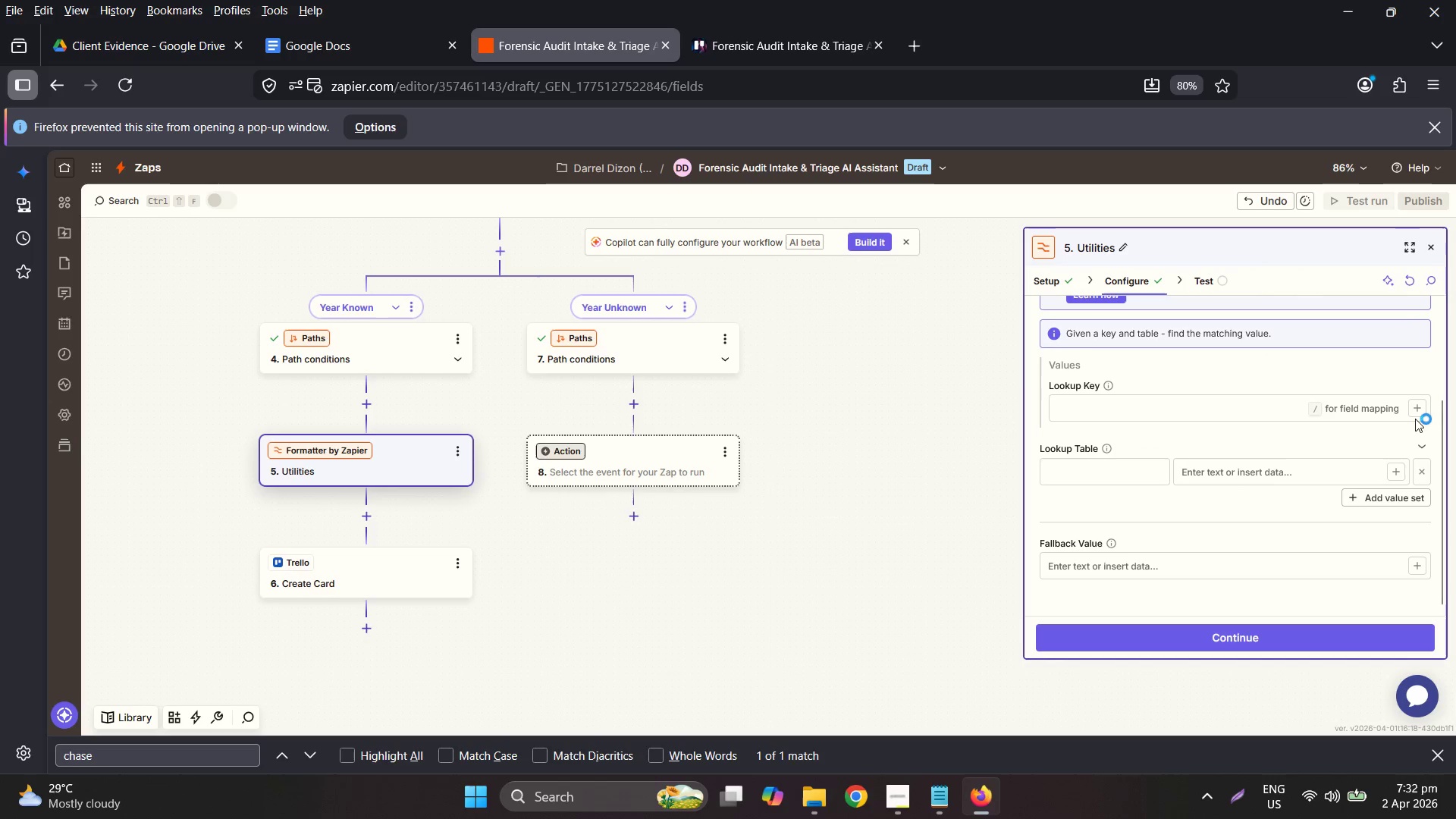 
double_click([1421, 409])
 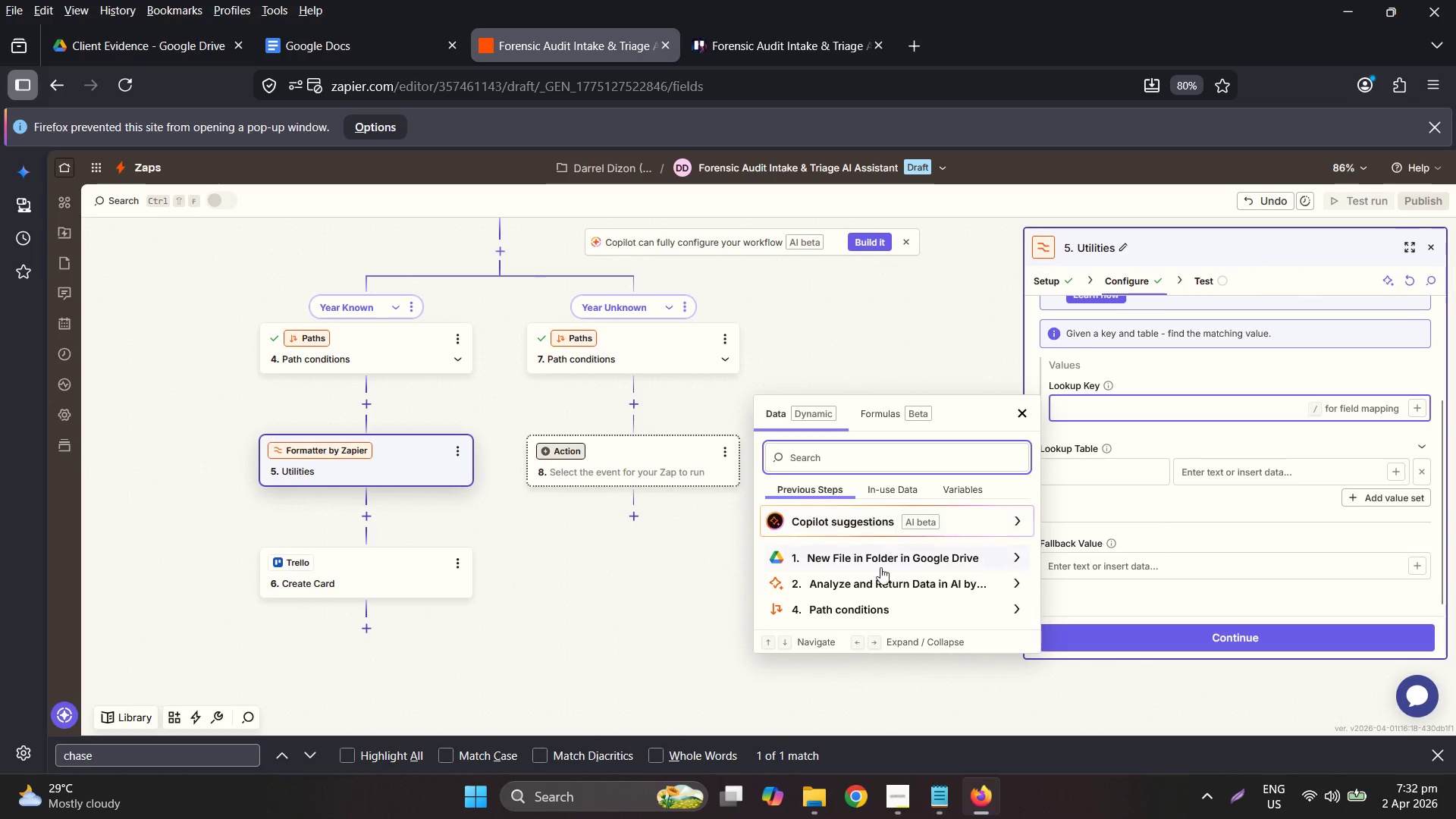 
left_click_drag(start_coordinate=[871, 597], to_coordinate=[862, 581])
 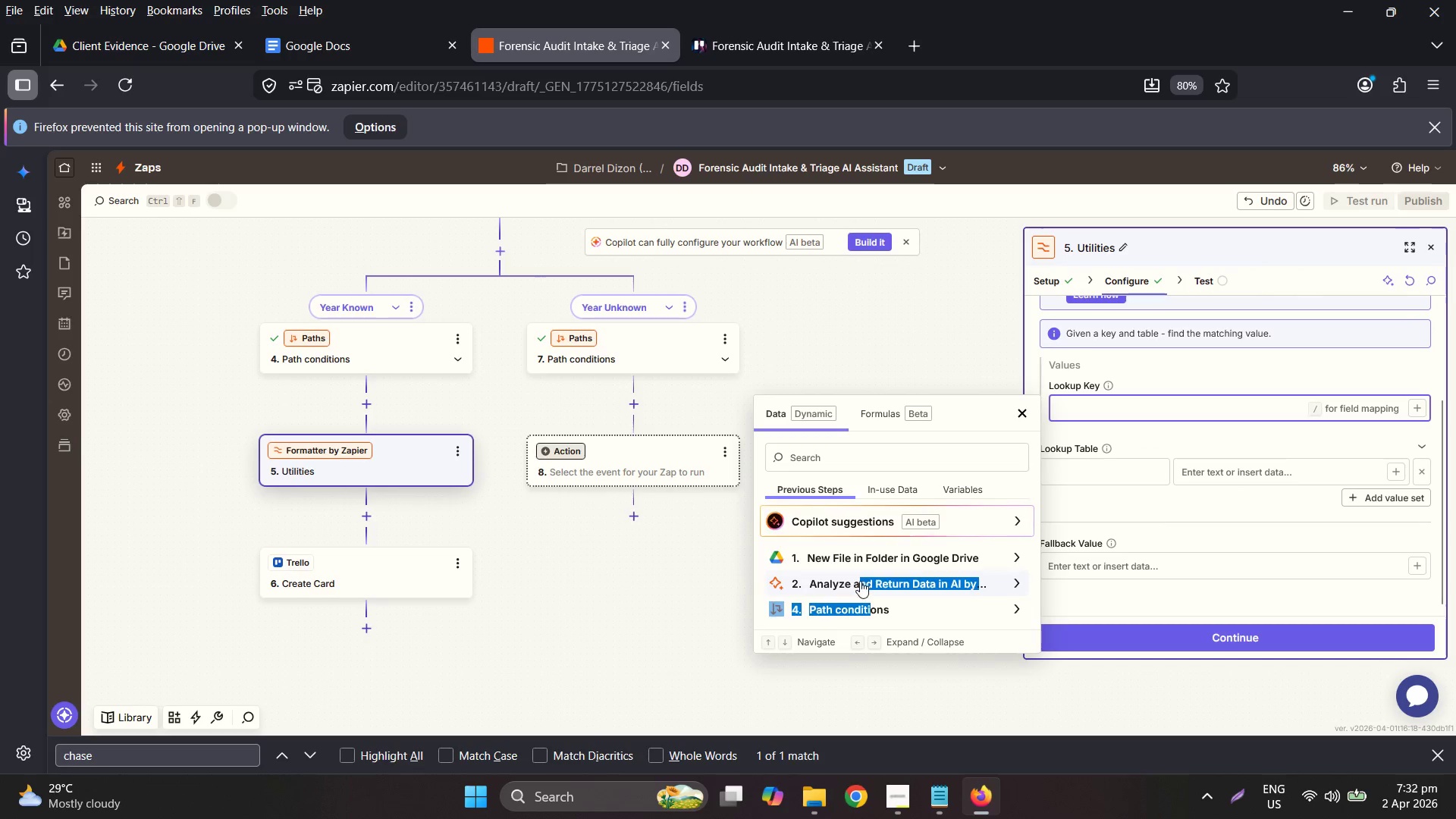 
left_click([860, 581])
 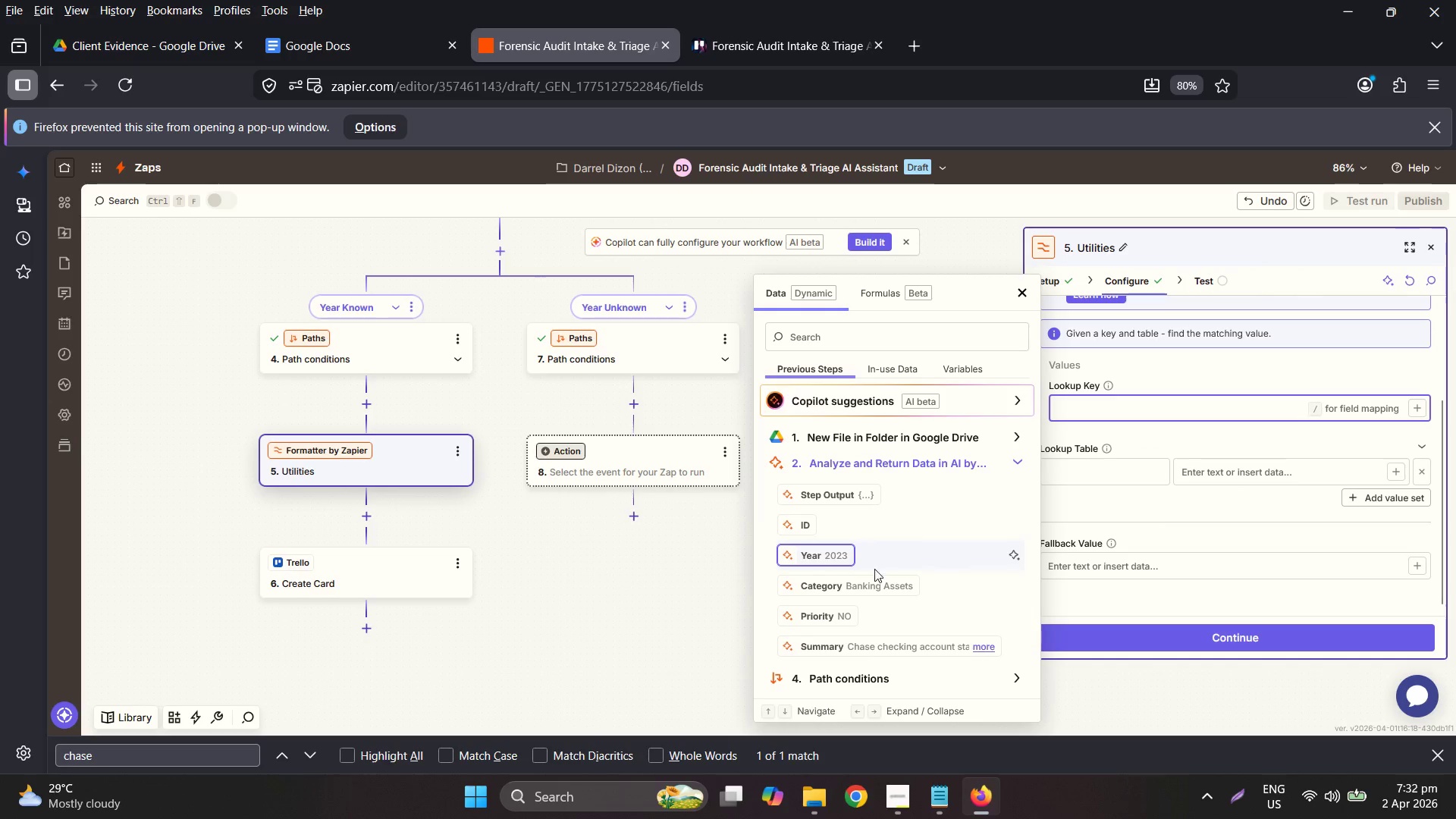 
left_click([871, 579])
 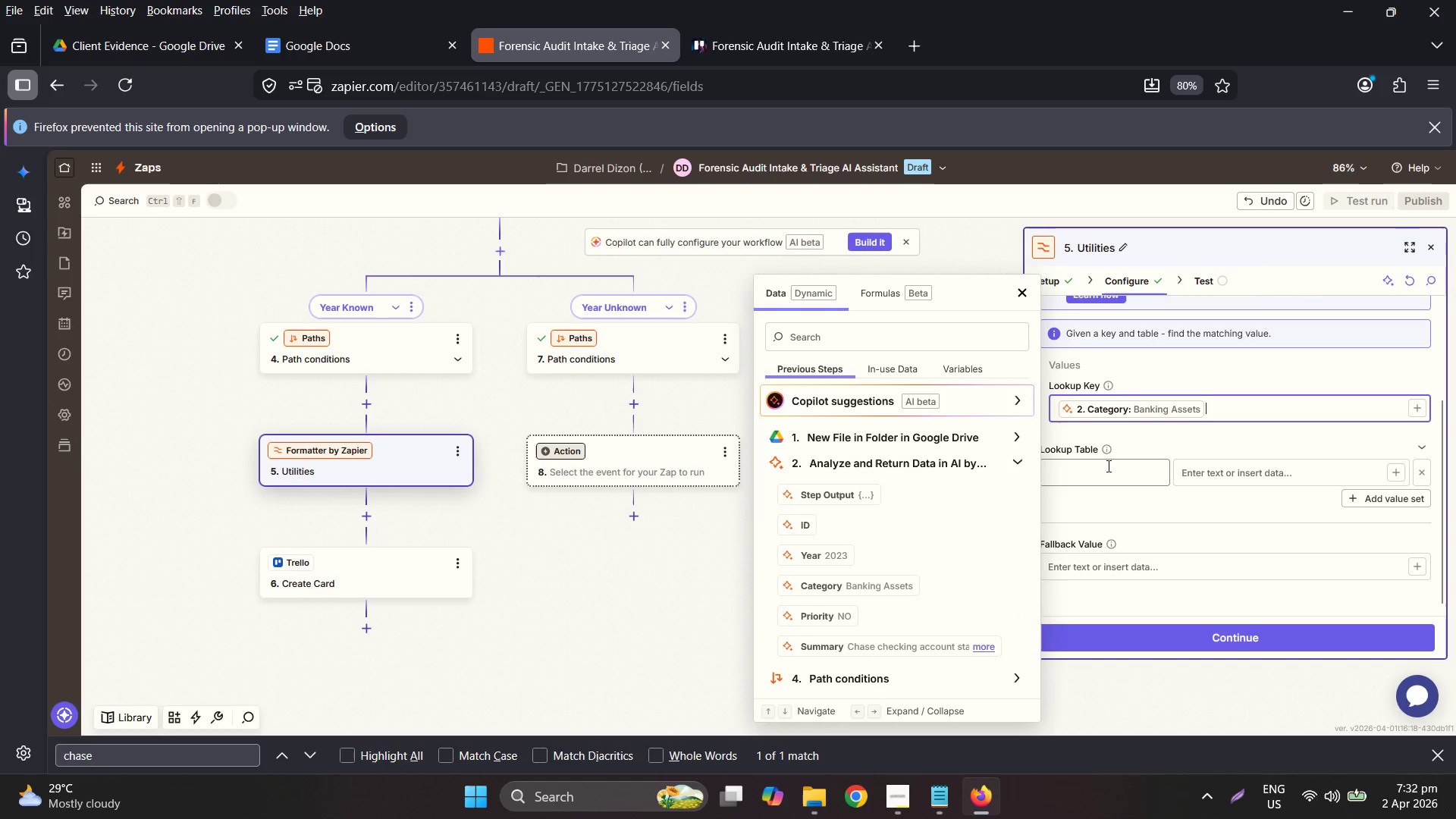 
left_click([1089, 474])
 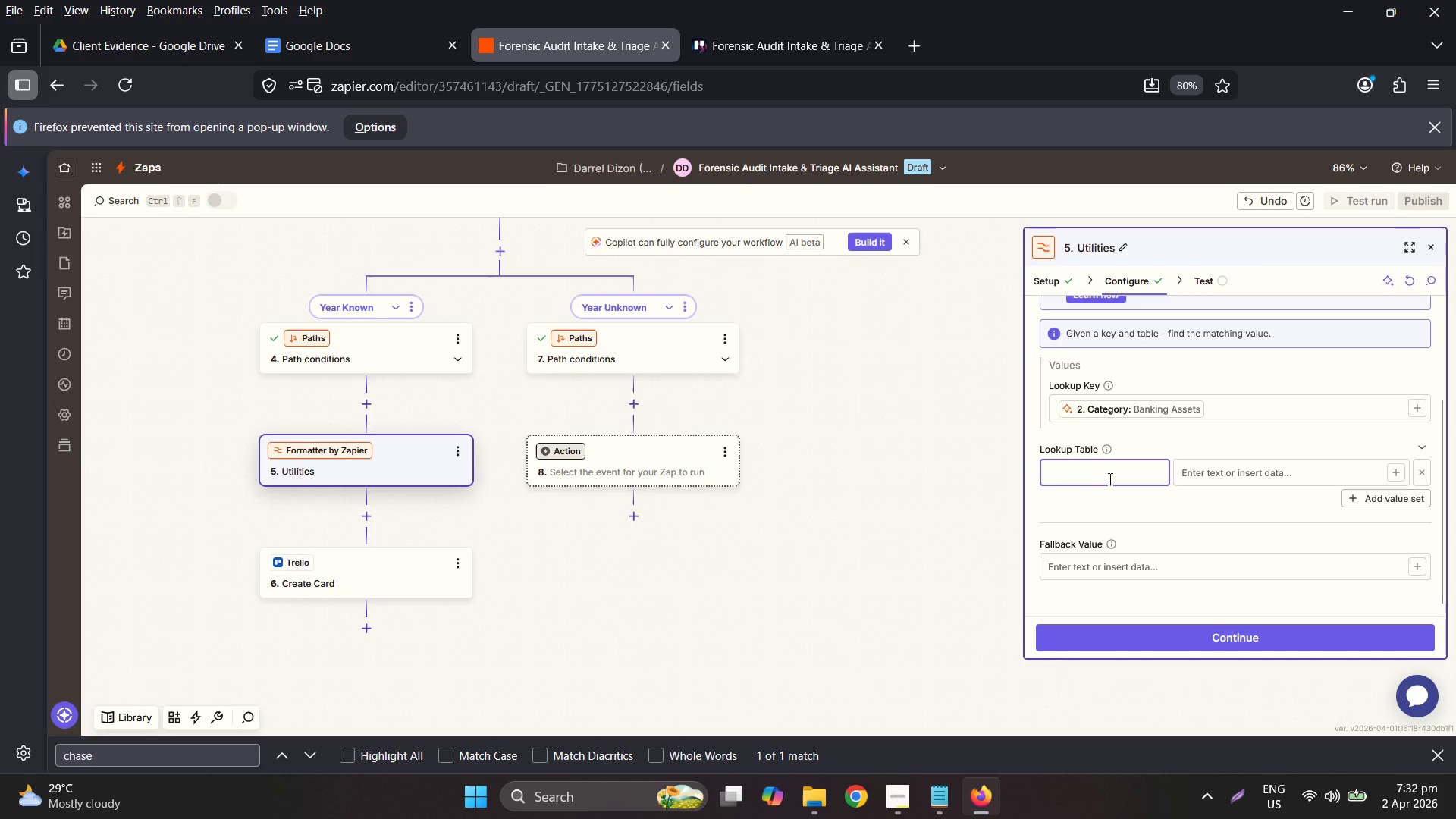 
type(Bankin)
 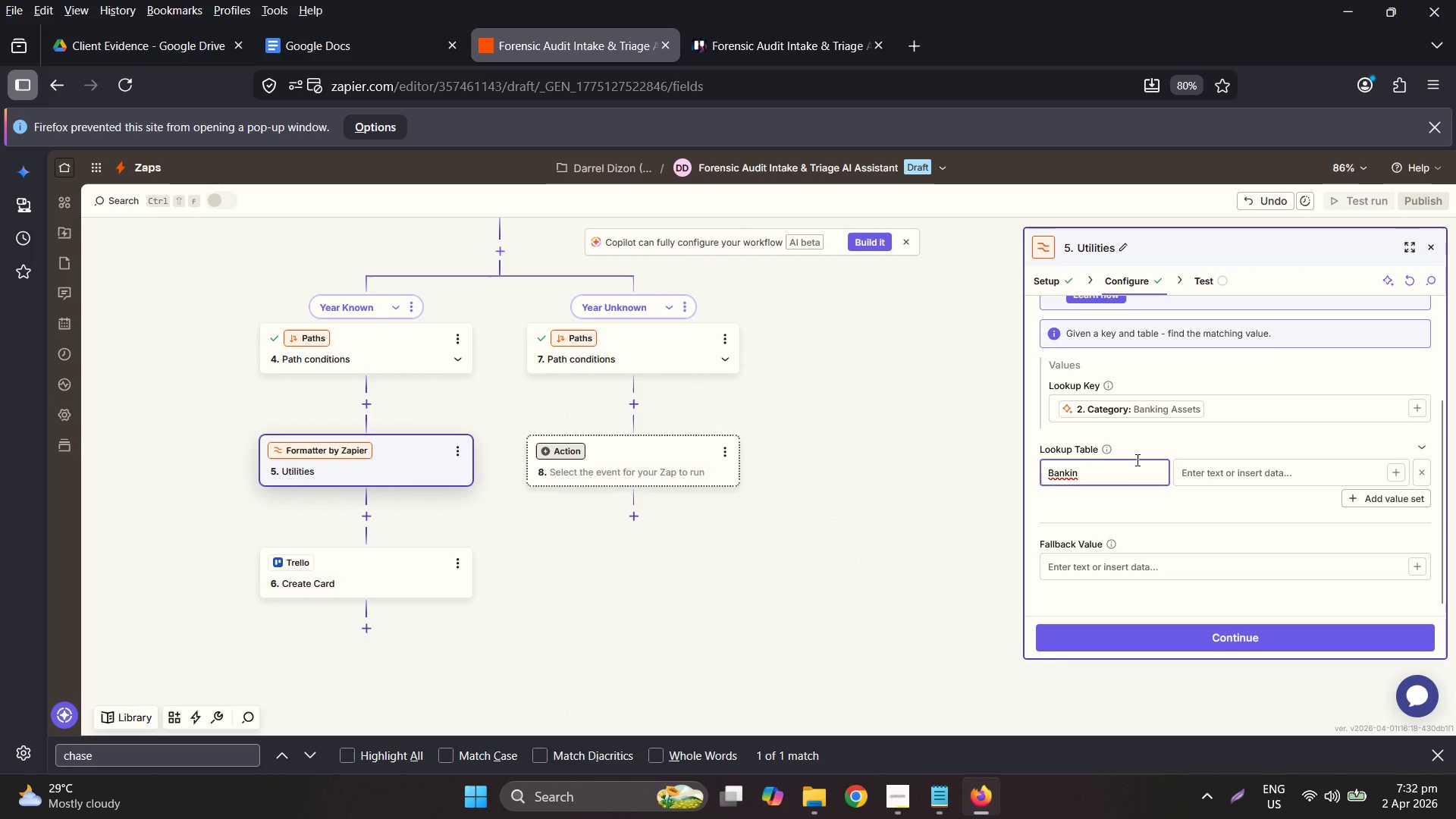 
type(g Assets)
 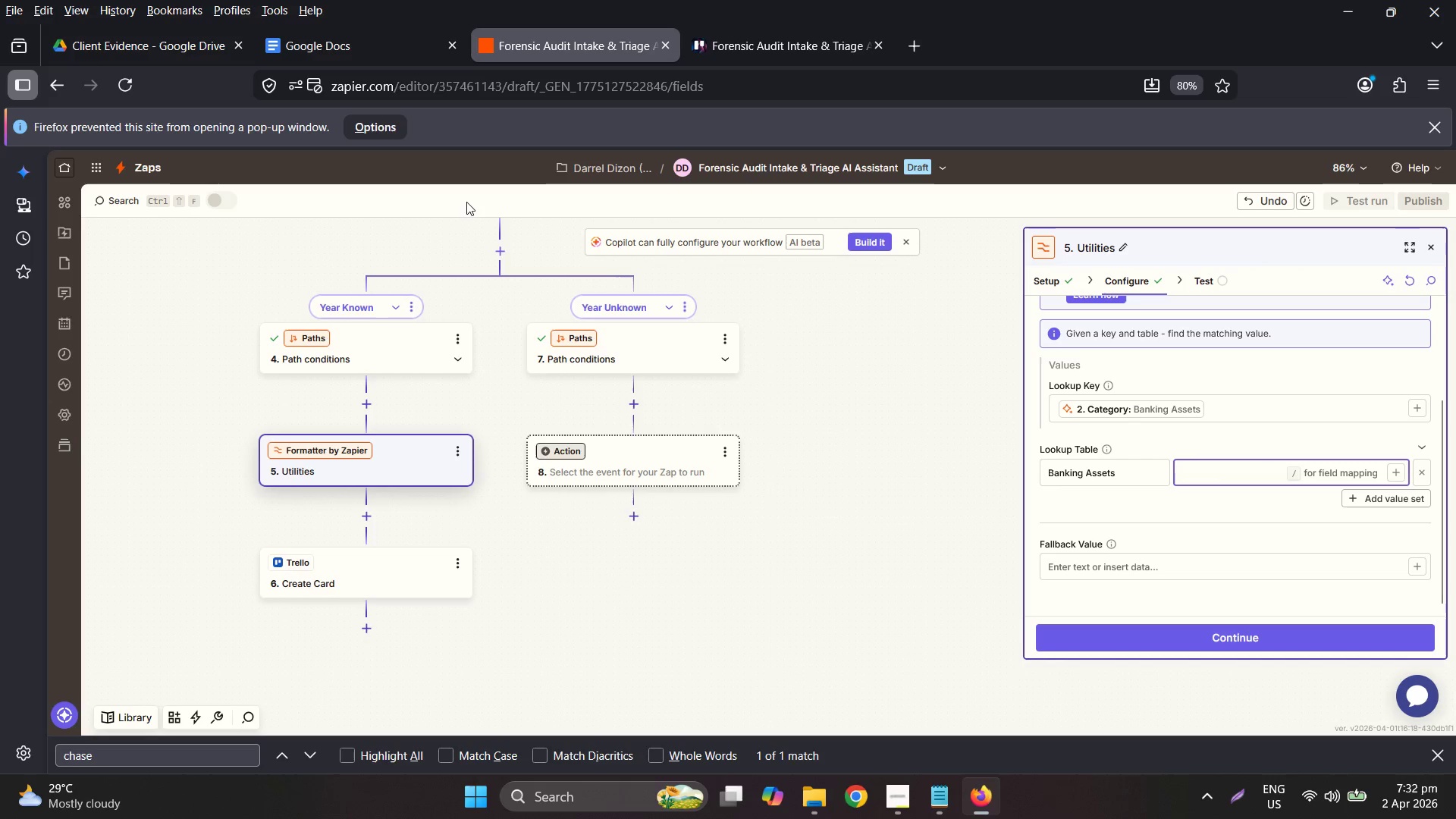 
left_click([102, 62])
 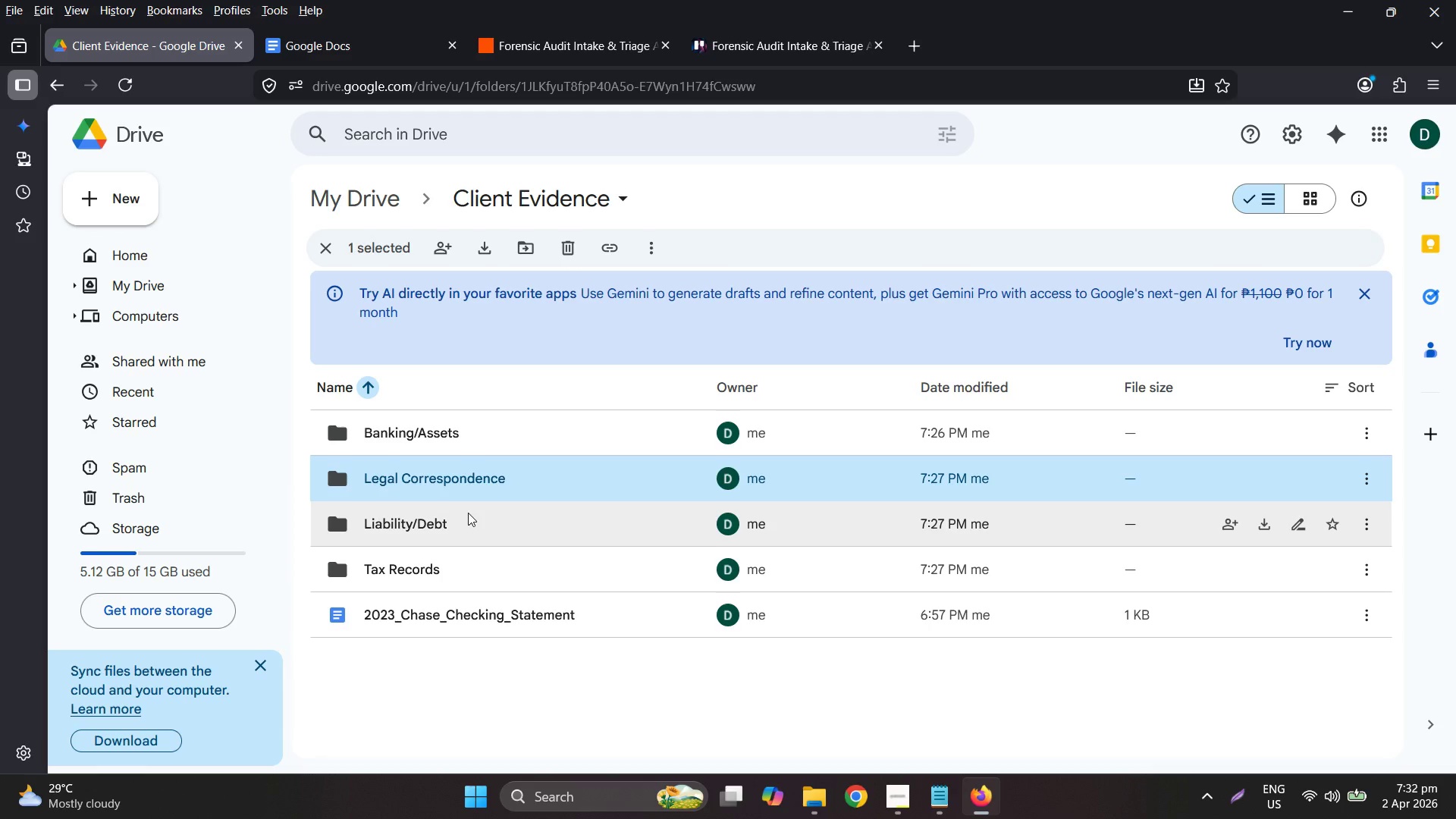 
mouse_move([455, 433])
 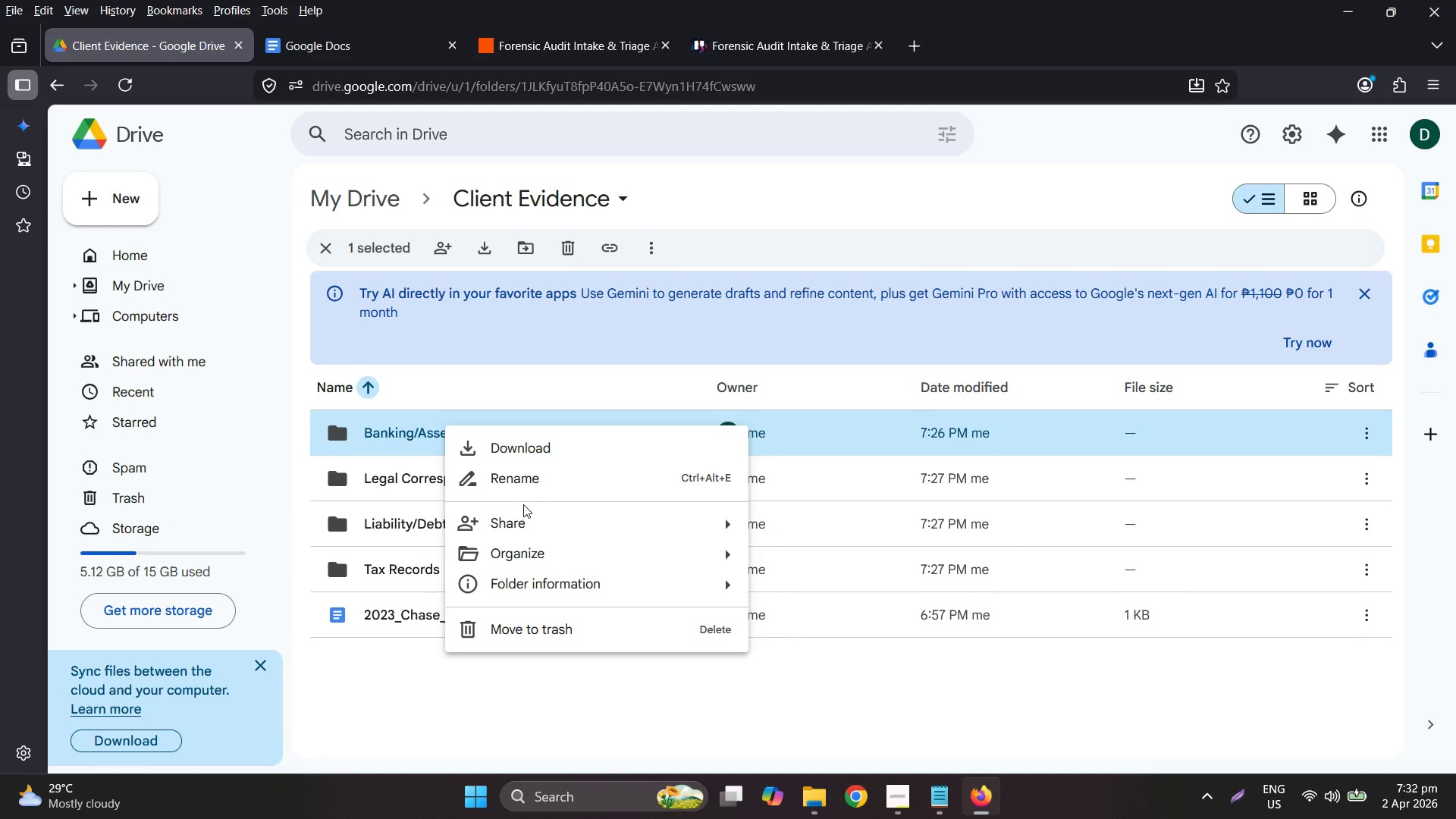 
left_click_drag(start_coordinate=[523, 504], to_coordinate=[525, 521])
 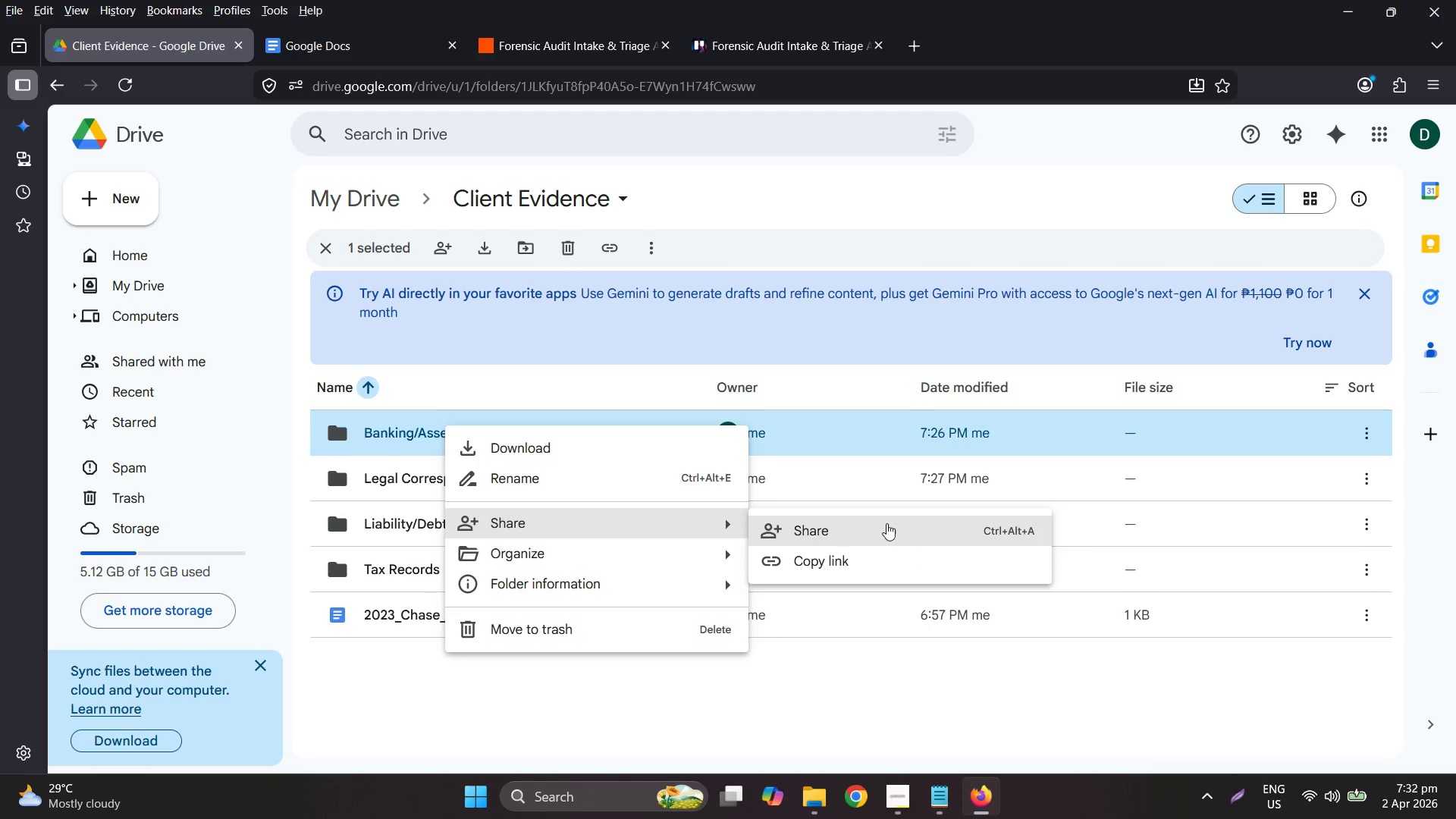 
left_click([886, 523])
 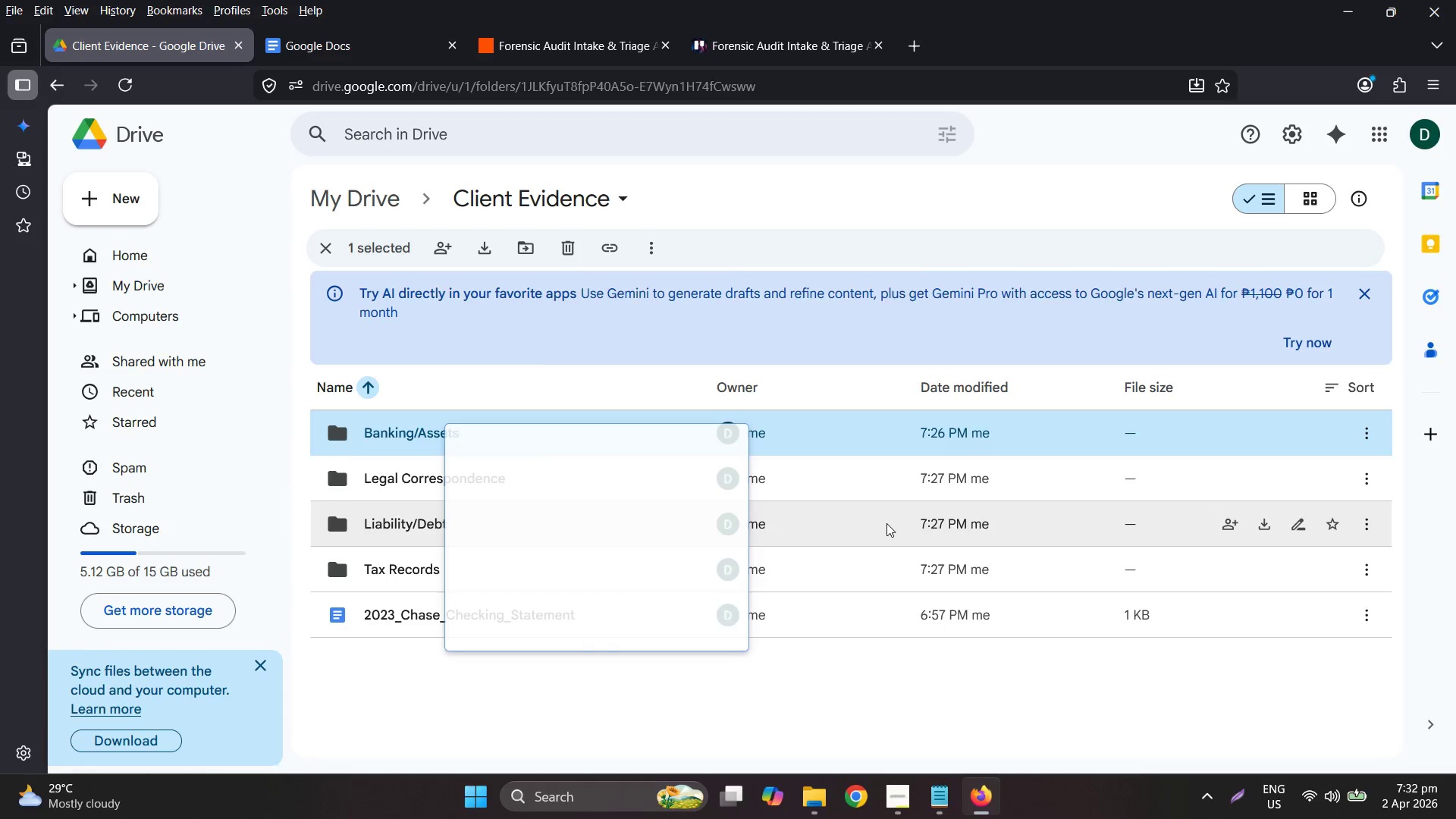 
mouse_move([881, 507])
 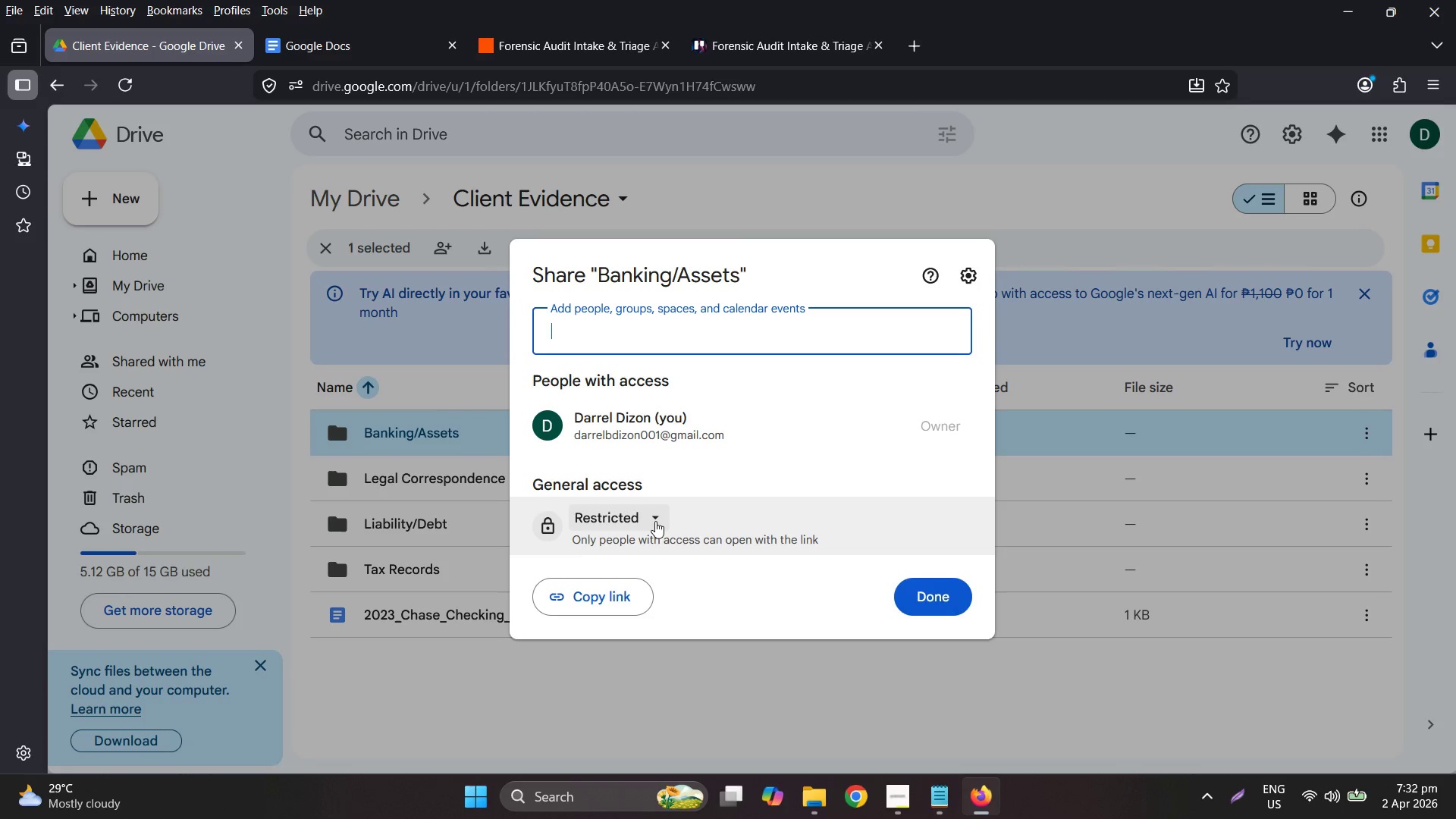 
left_click([652, 520])
 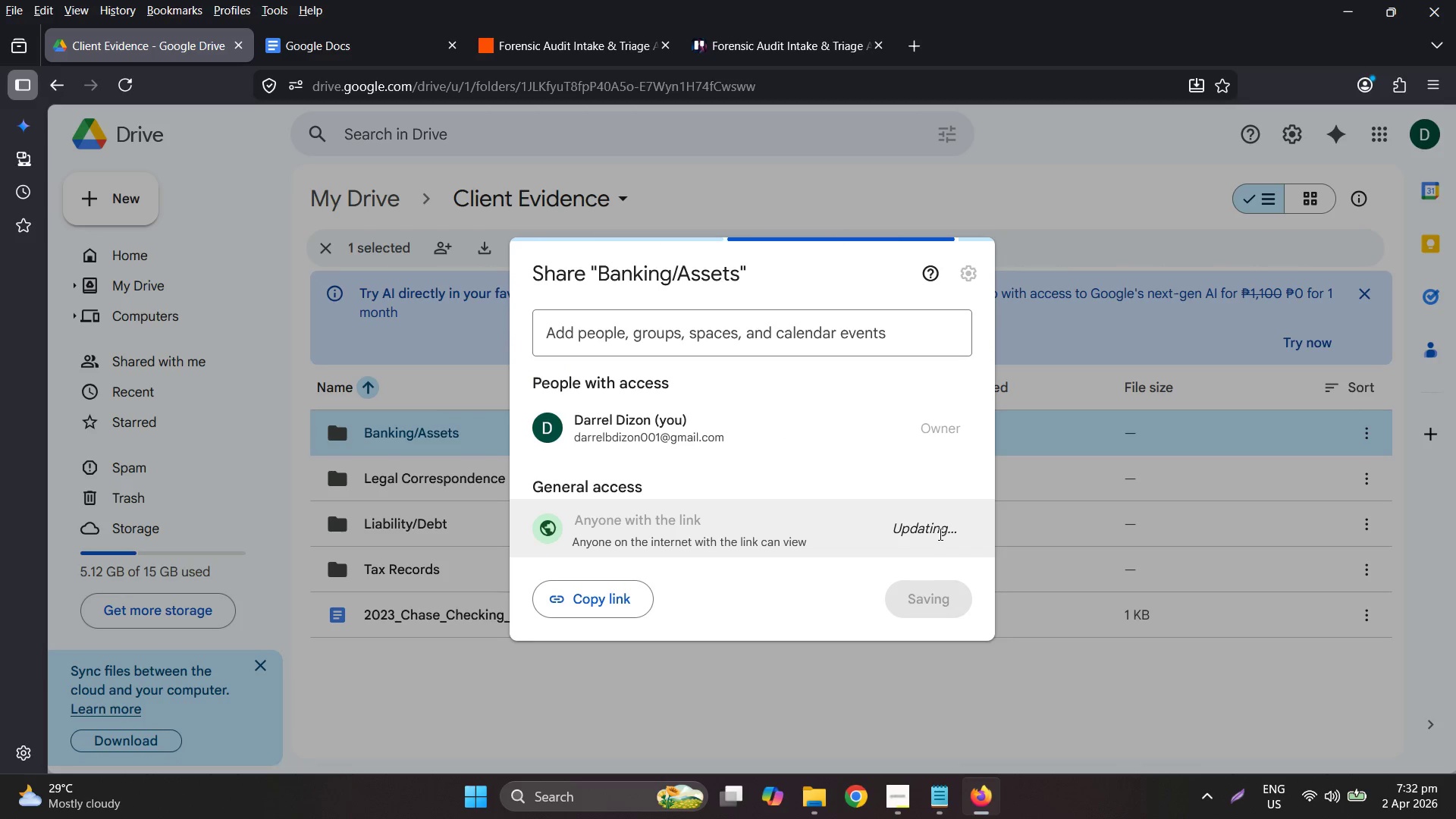 
left_click([622, 601])
 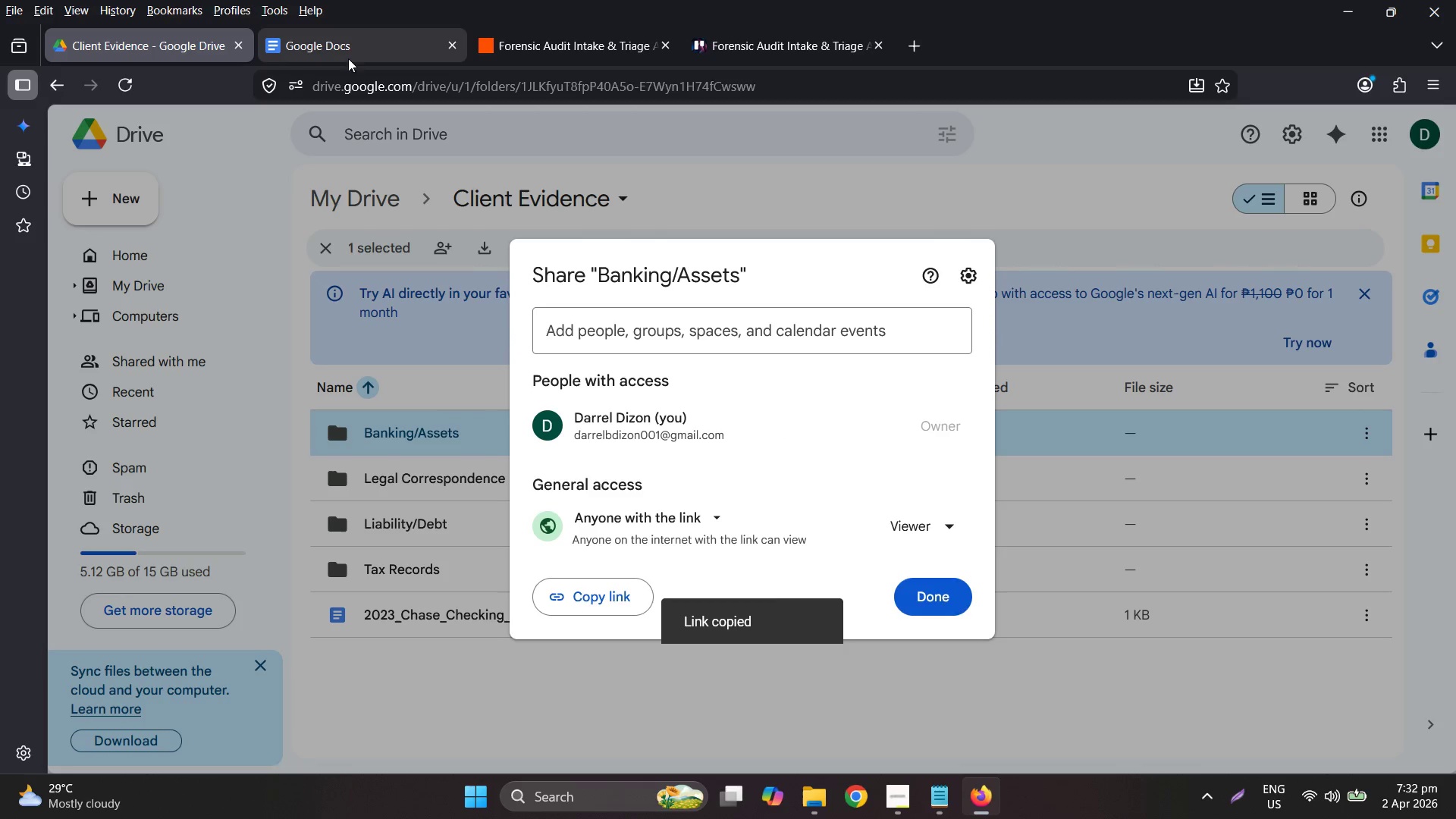 
left_click([358, 49])
 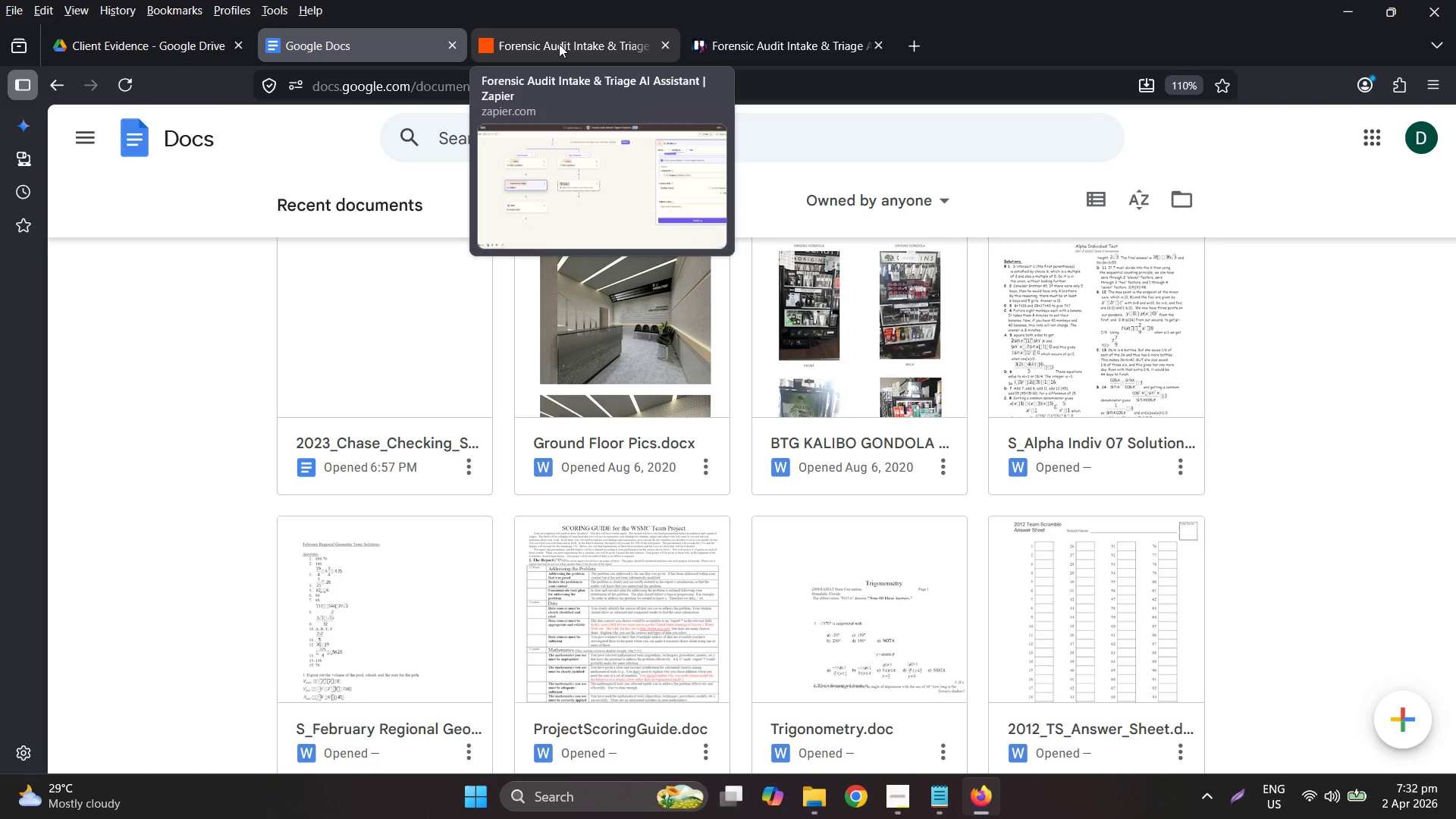 
left_click([559, 44])
 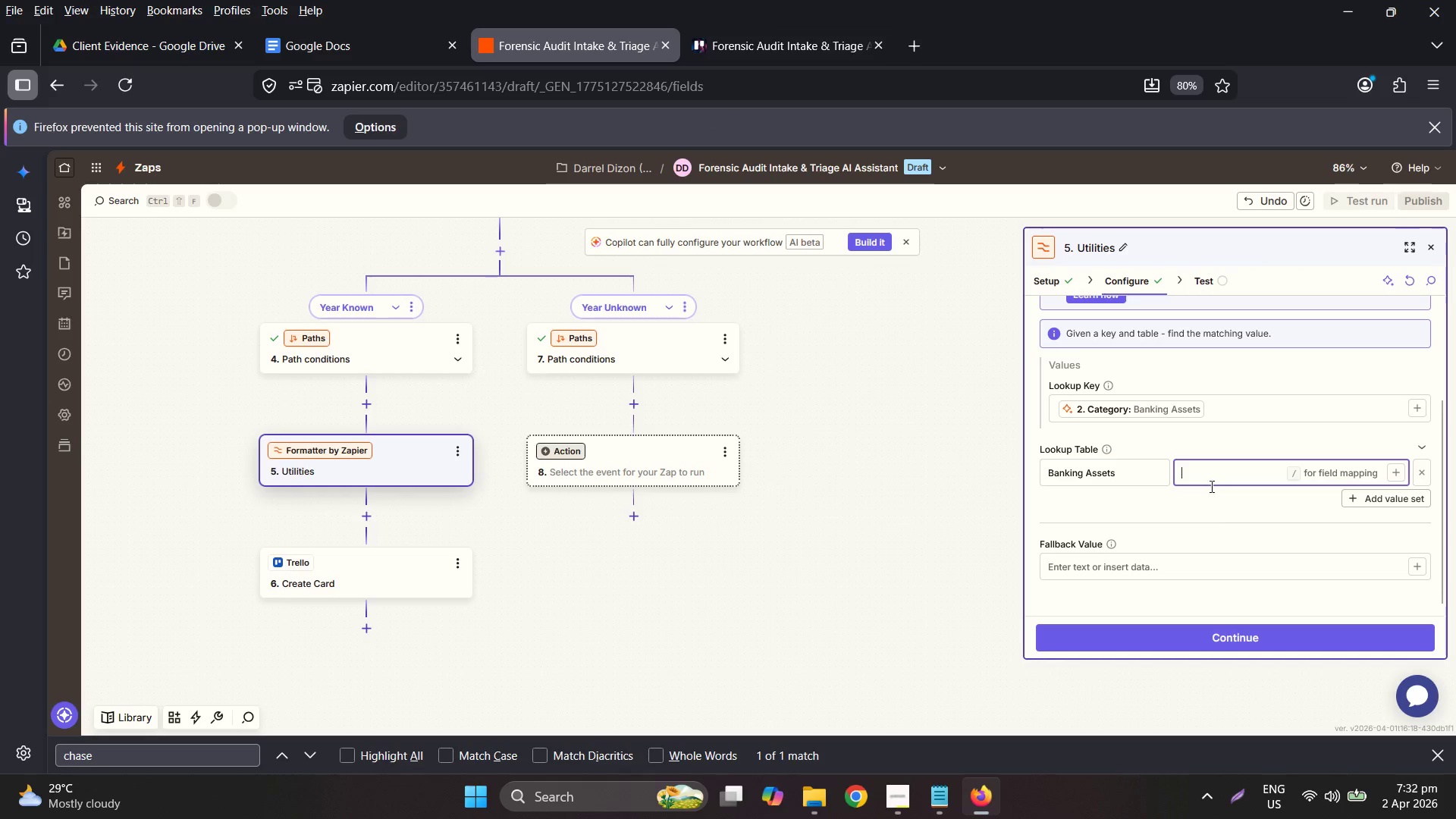 
left_click([1242, 466])
 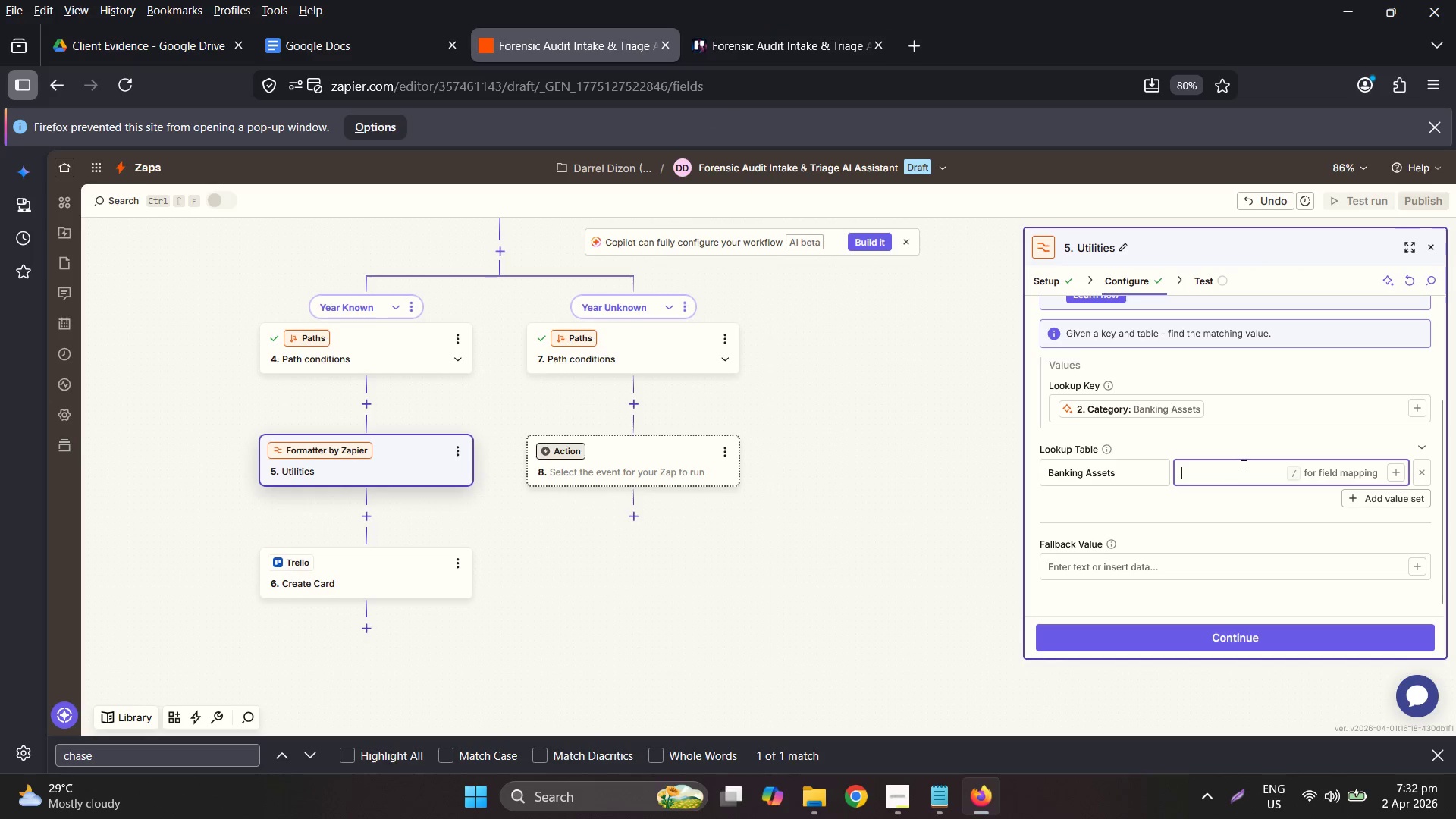 
key(Control+ControlLeft)
 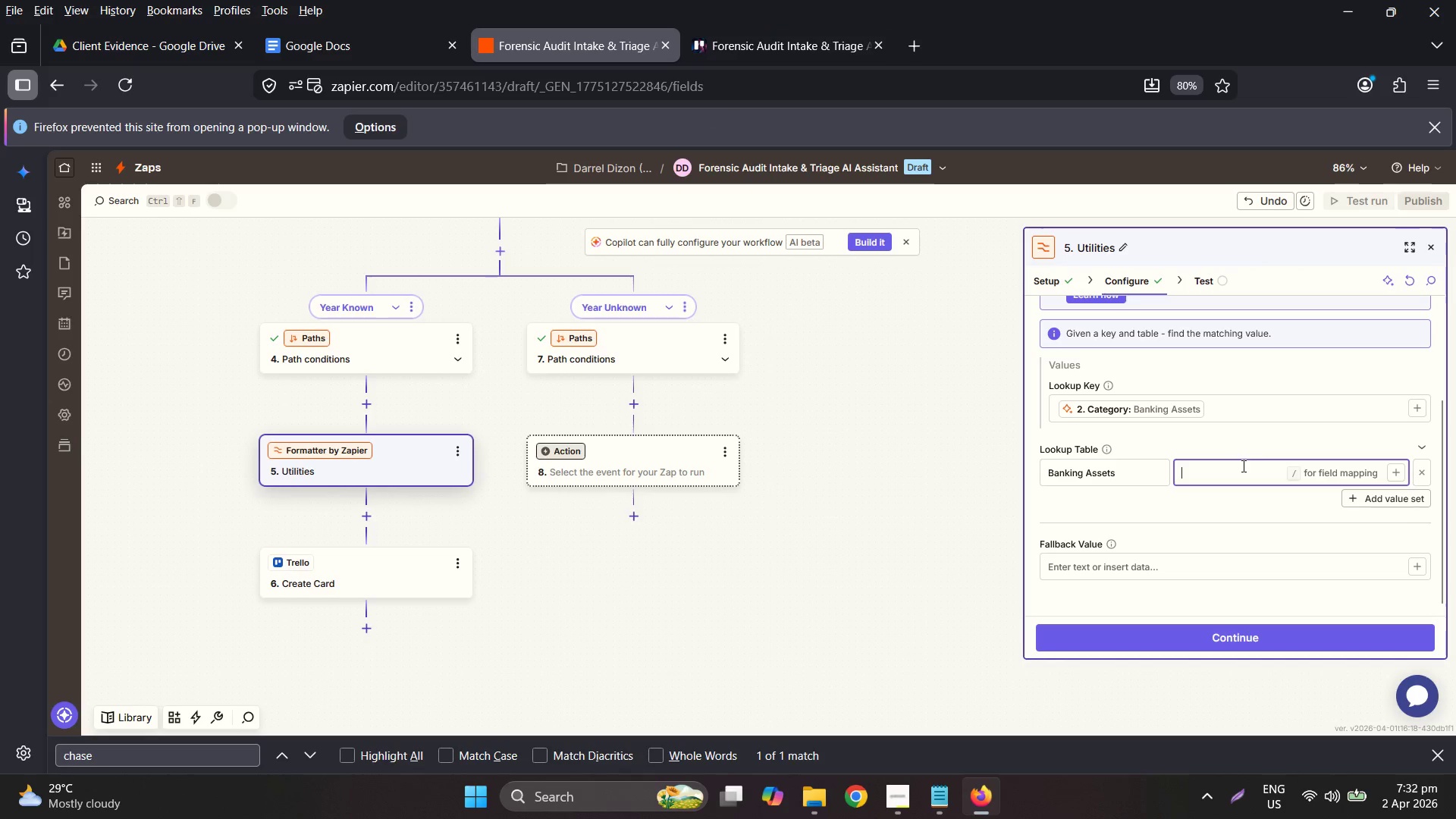 
key(Control+V)
 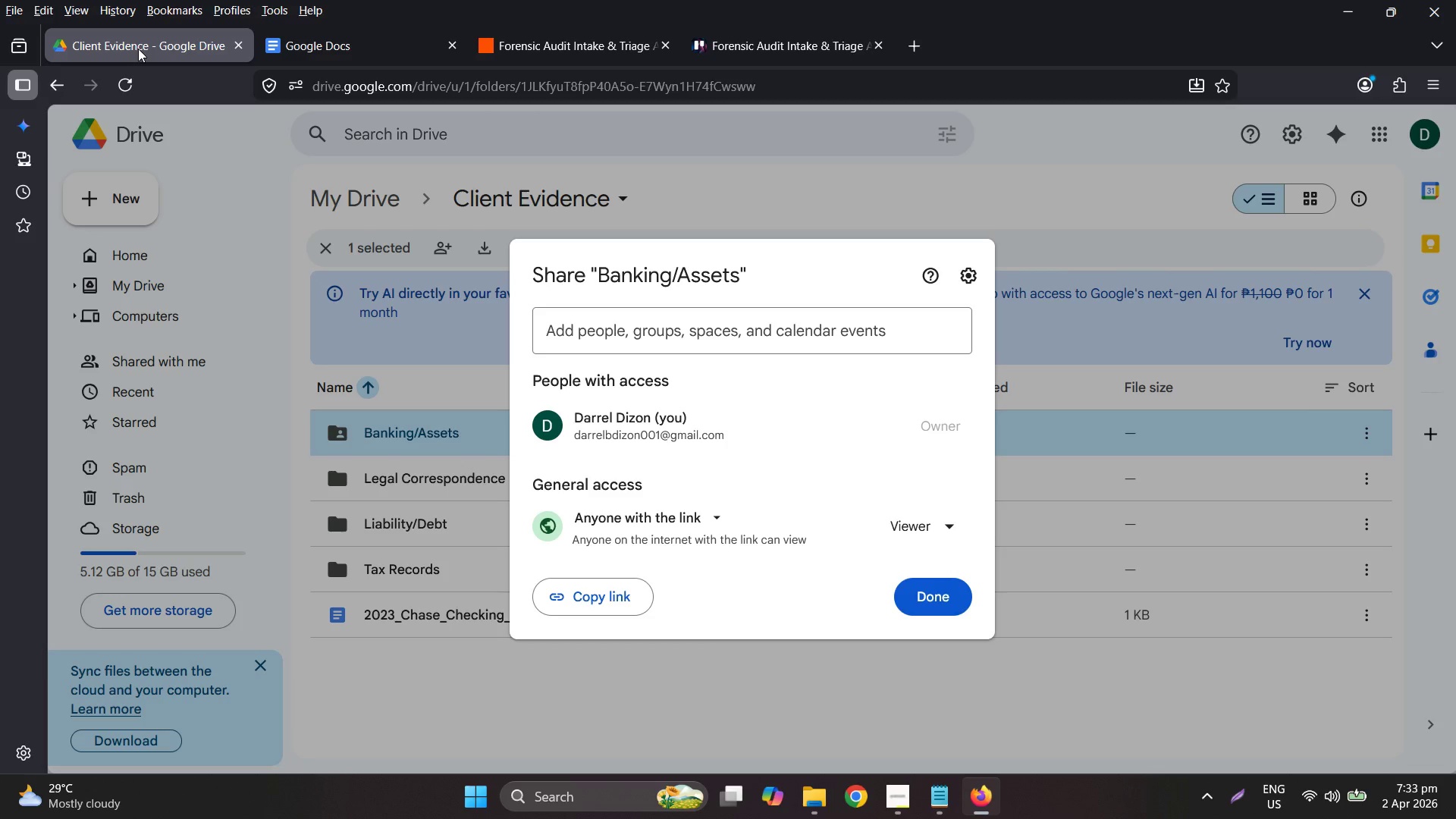 
wait(5.34)
 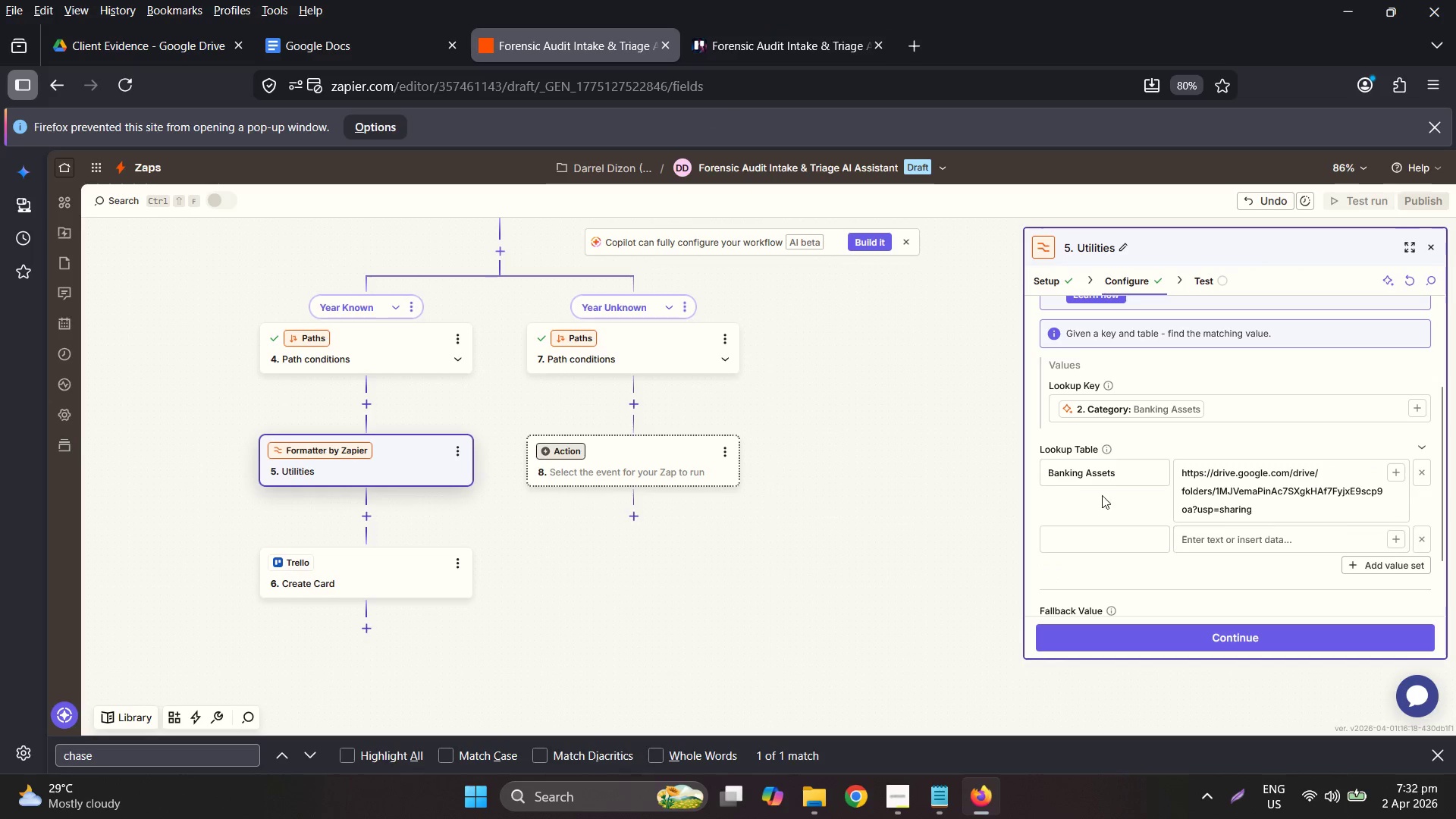 
left_click([463, 576])
 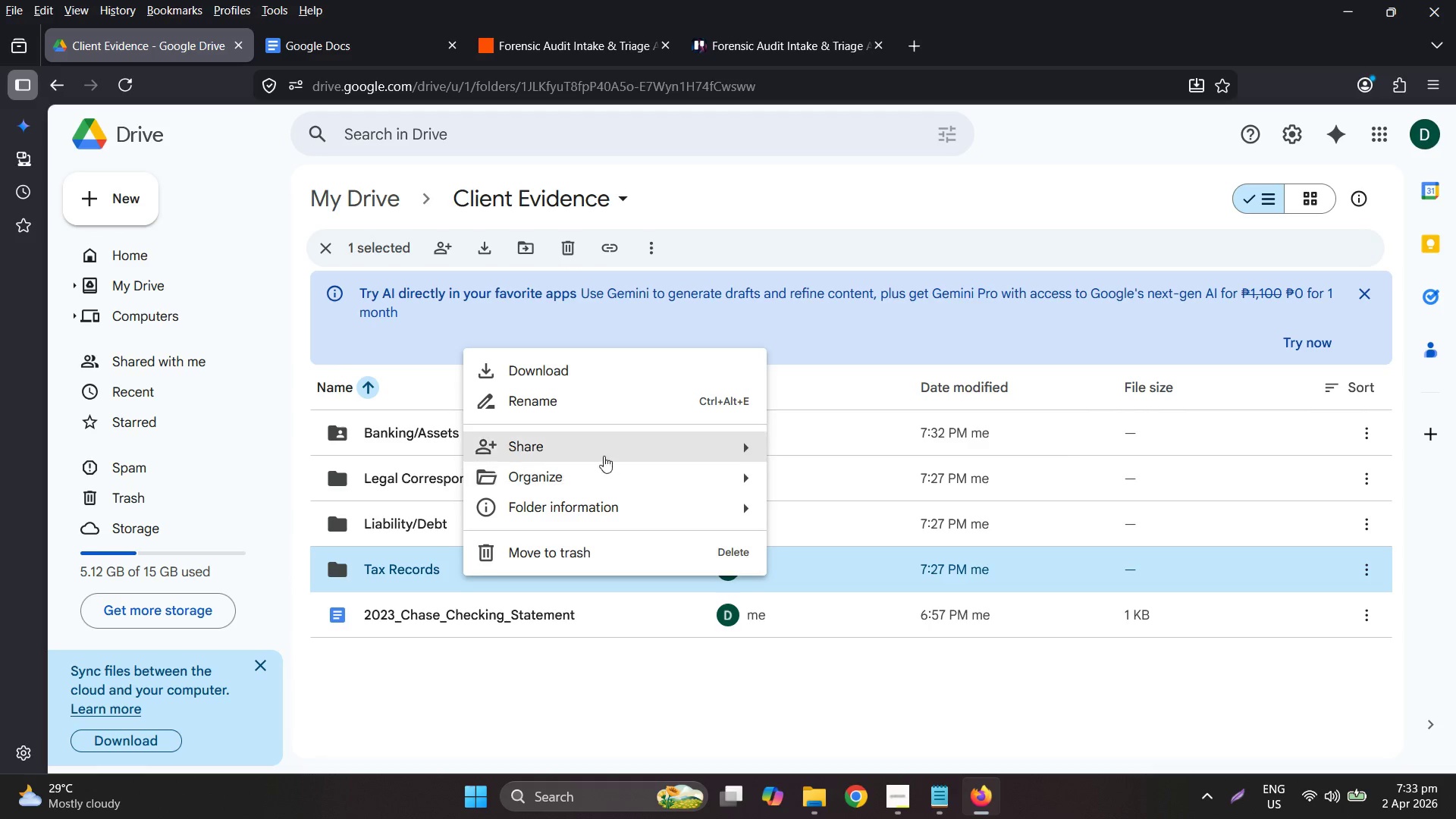 
left_click([874, 459])
 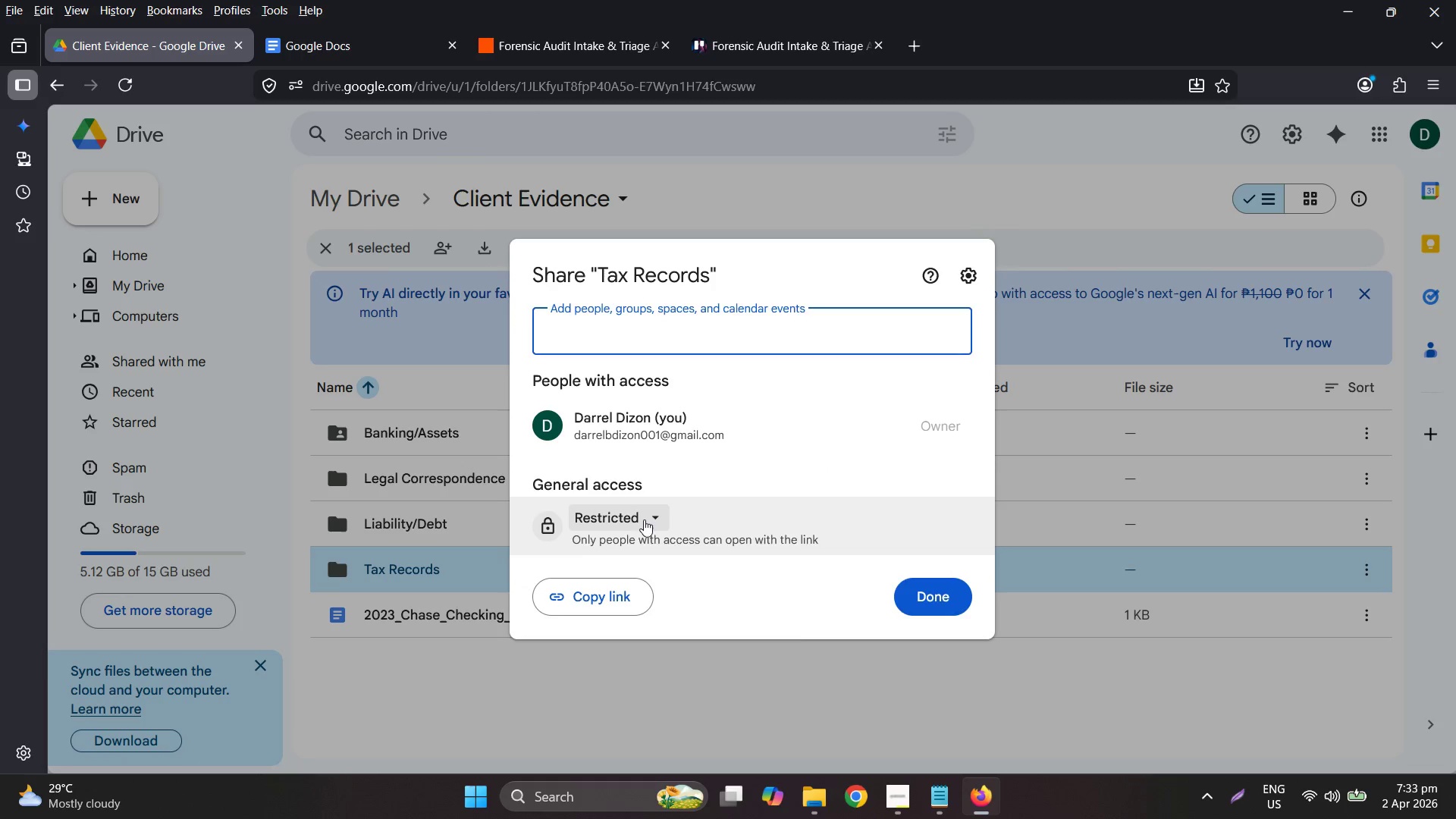 
left_click([680, 615])
 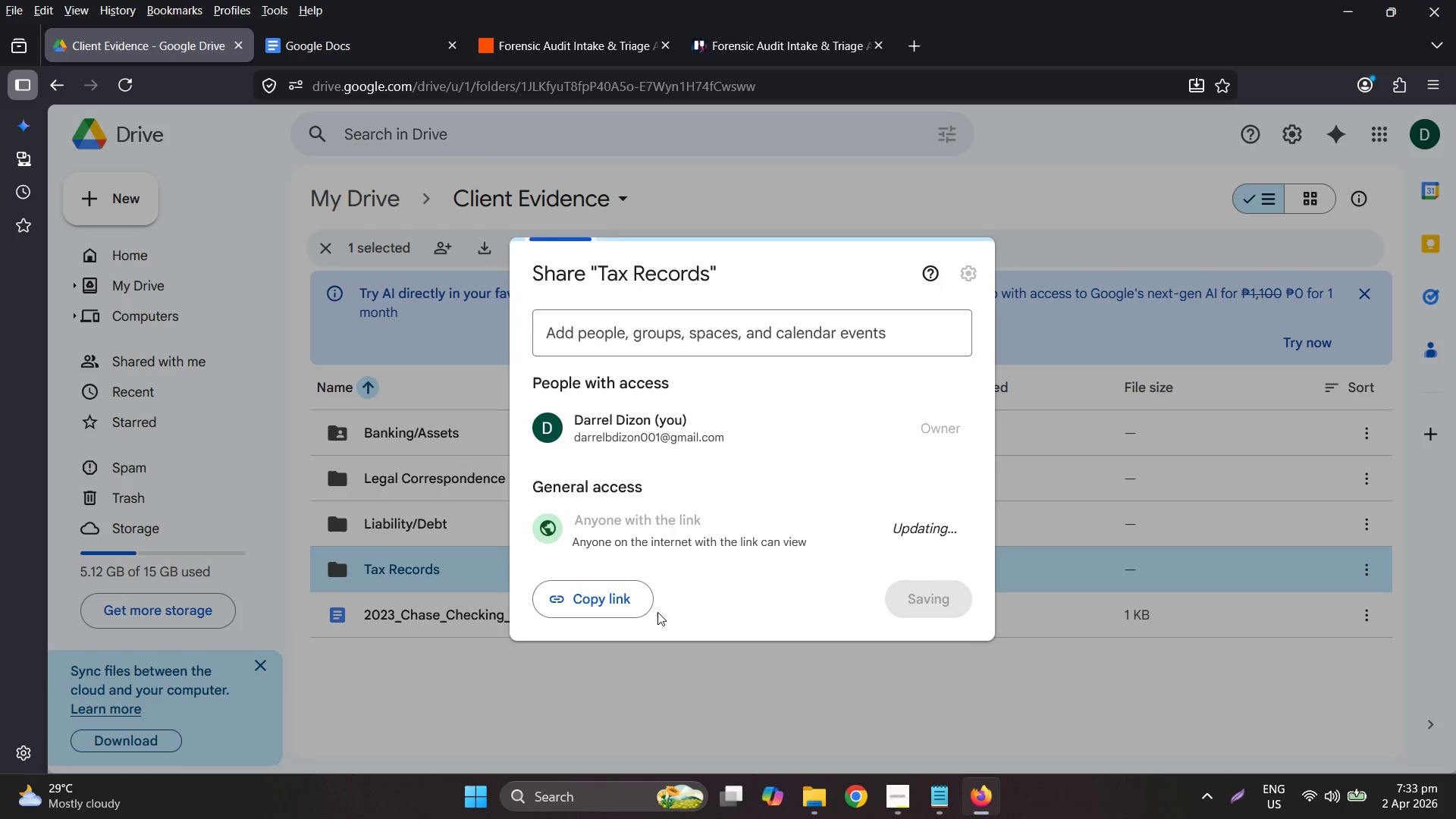 
left_click_drag(start_coordinate=[232, 0], to_coordinate=[793, 0])
 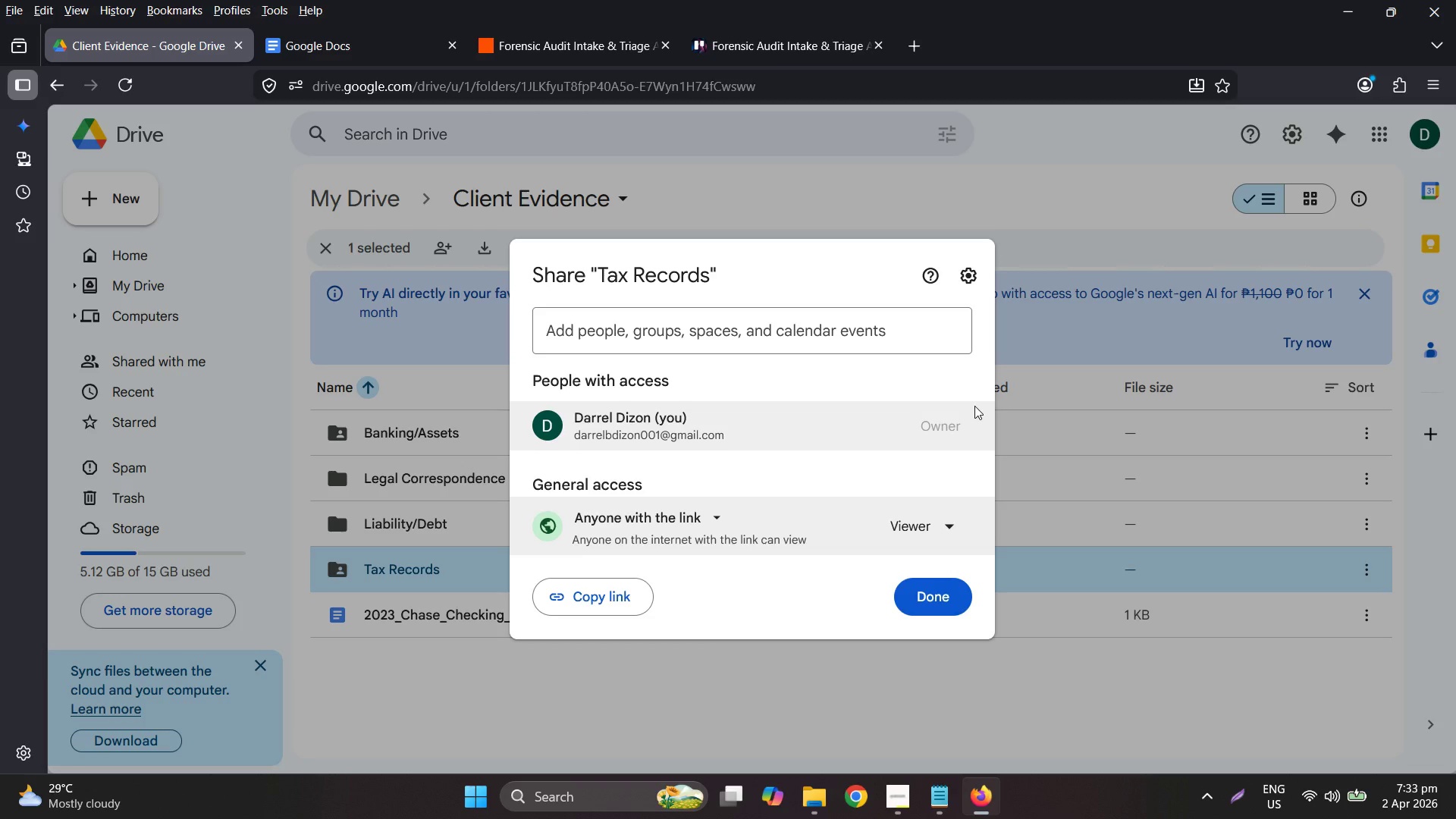 
key(NumpadAdd)
 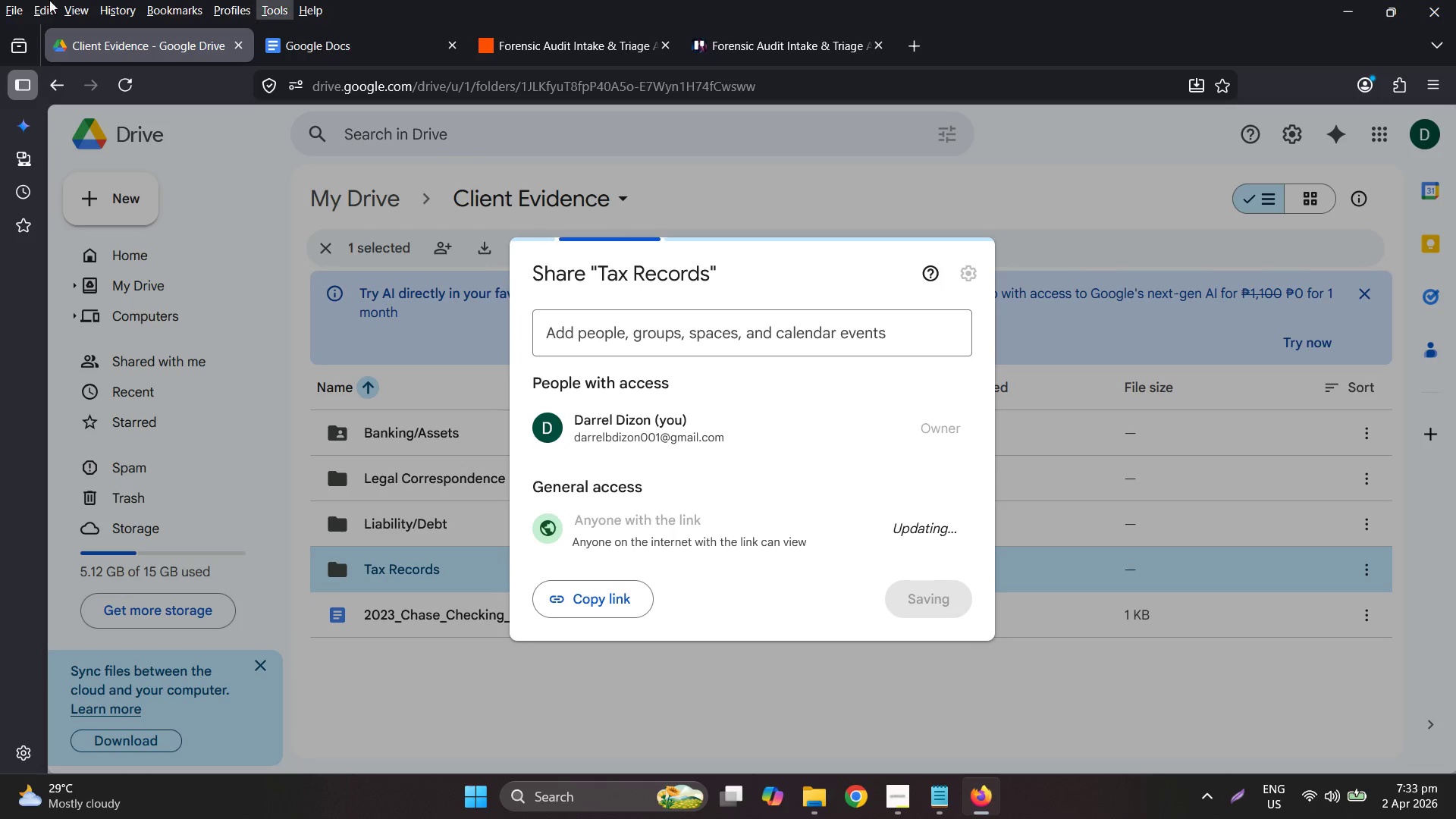 
wait(12.47)
 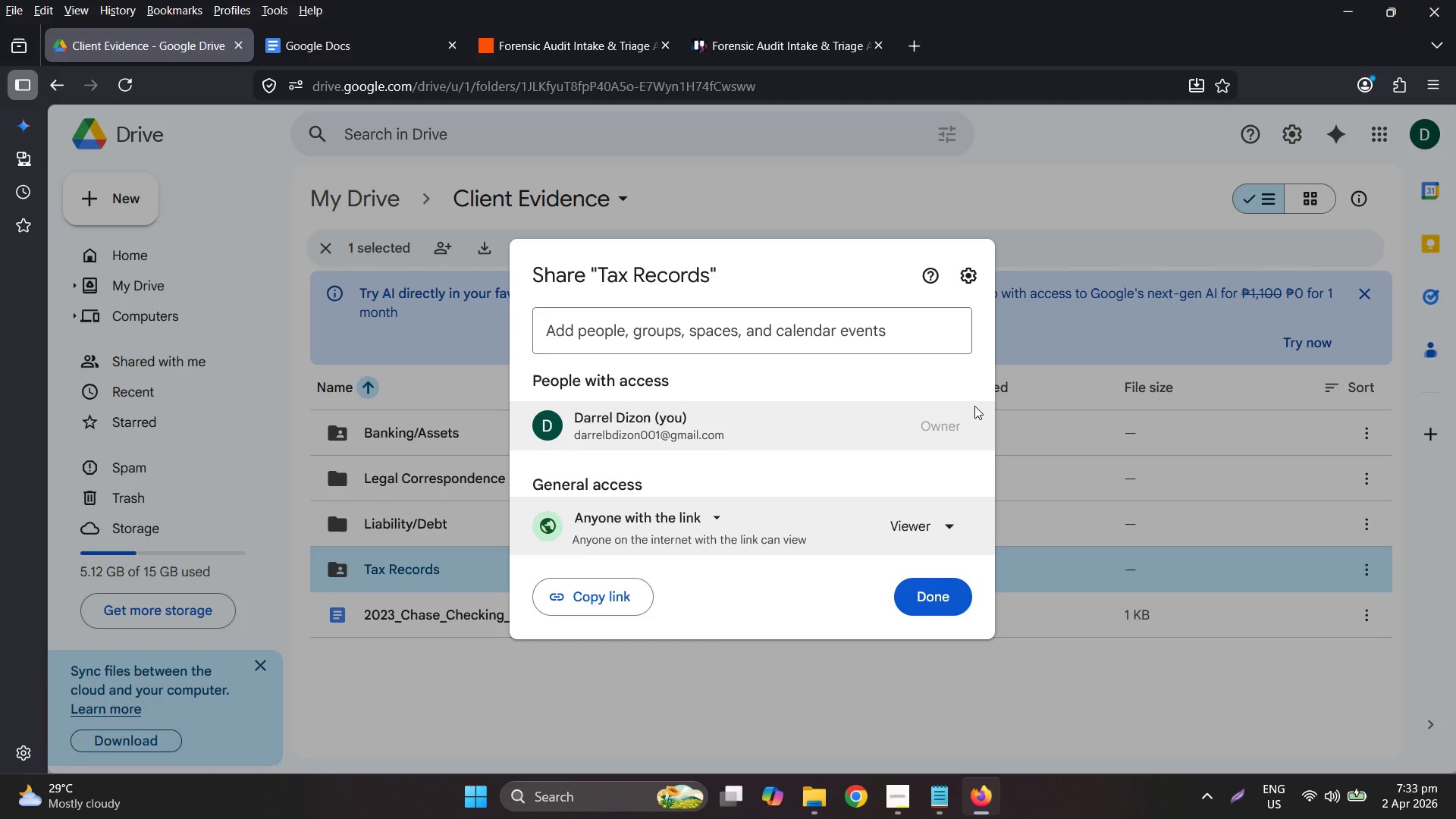 
left_click([629, 588])
 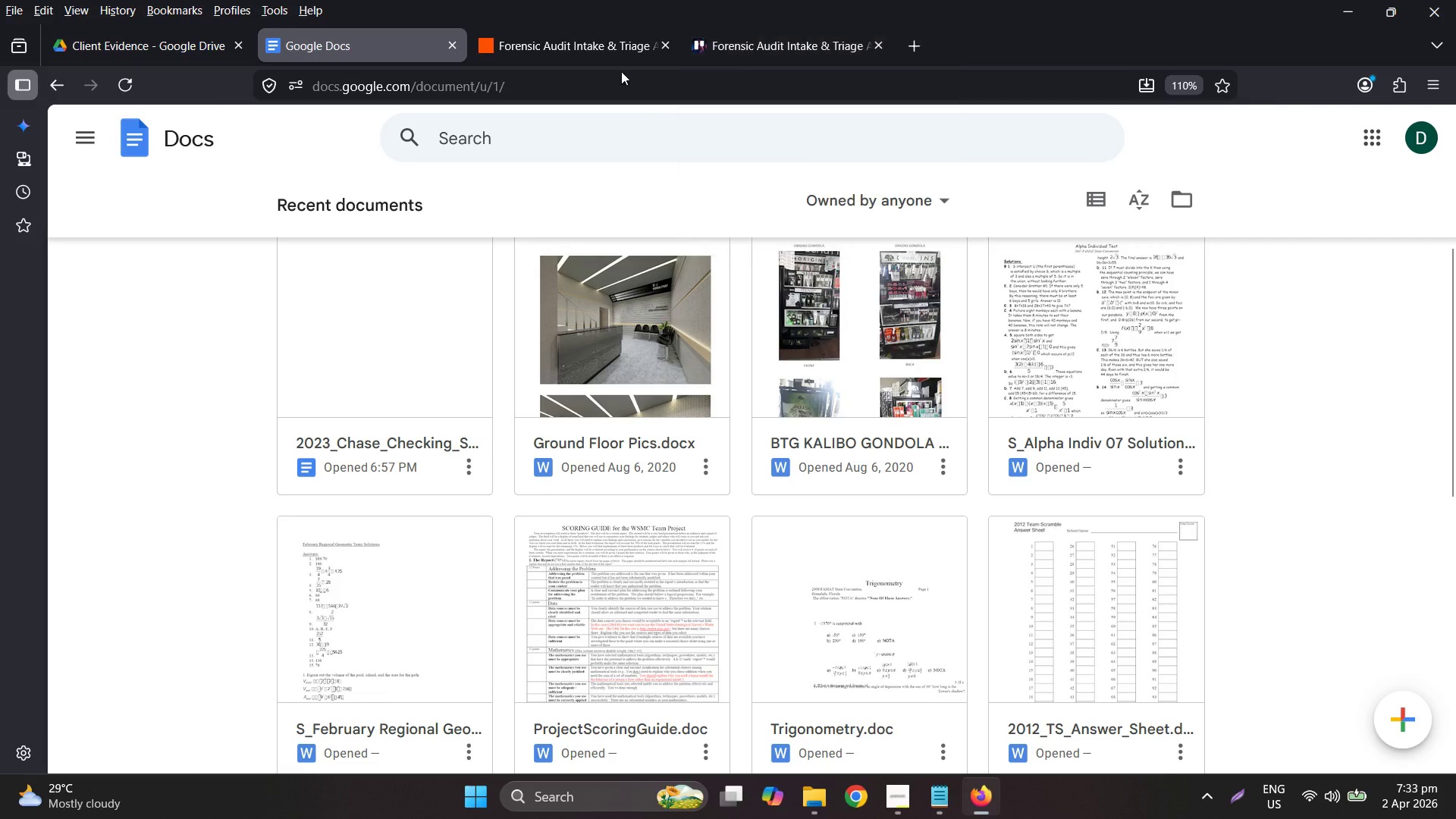 
left_click([537, 60])
 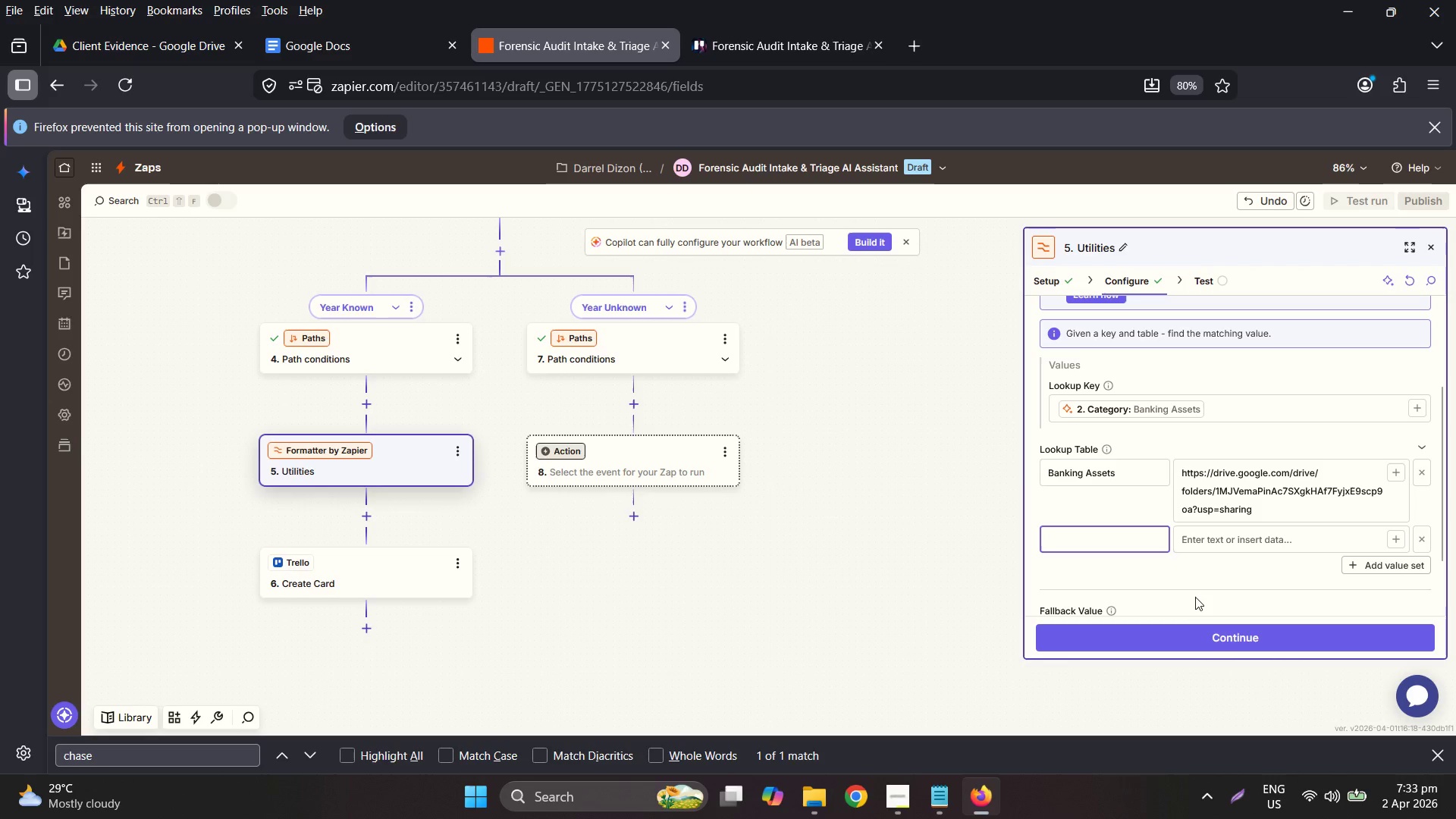 
type(Tax Records)
key(Tab)
 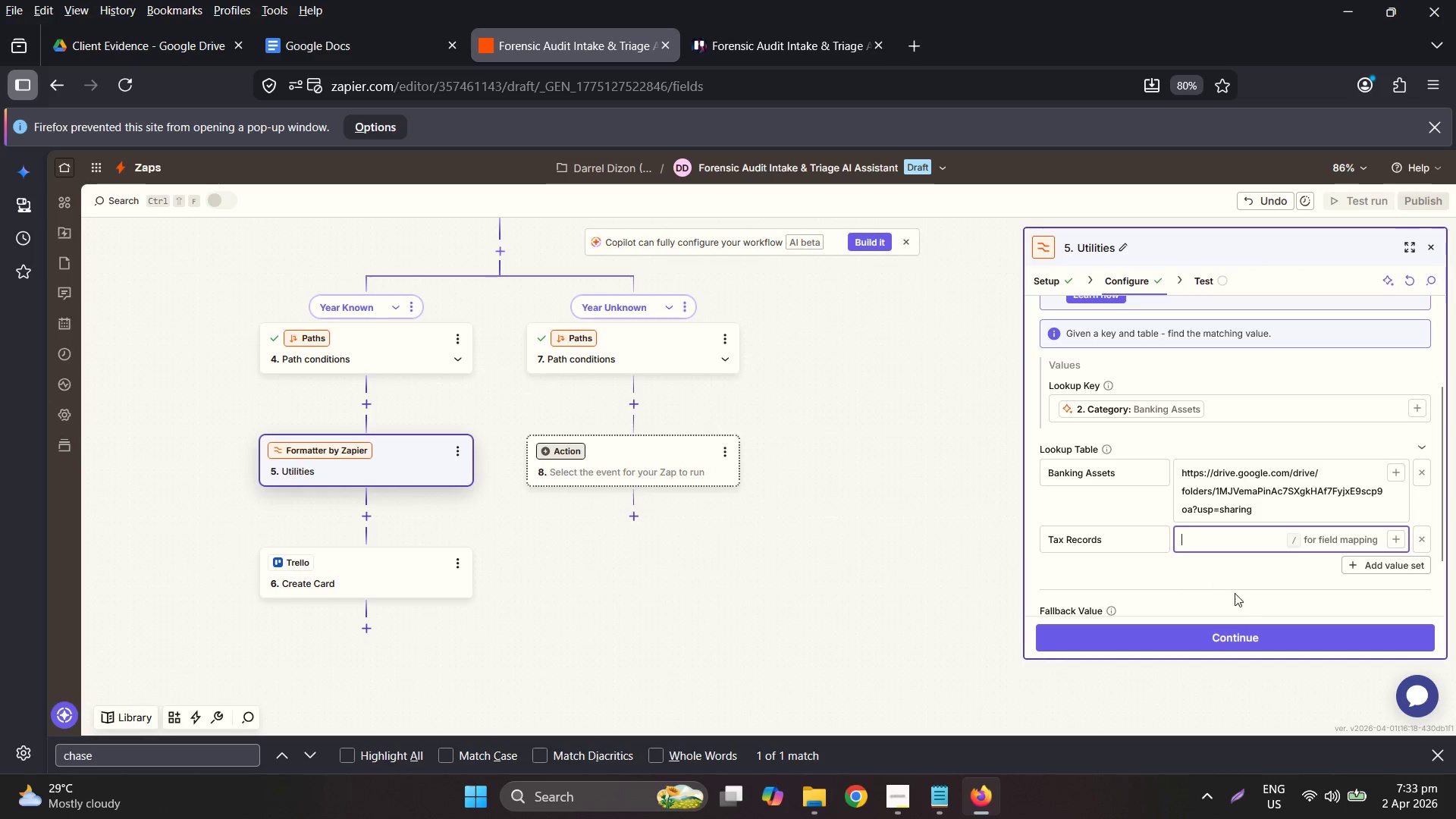 
key(Control+ControlLeft)
 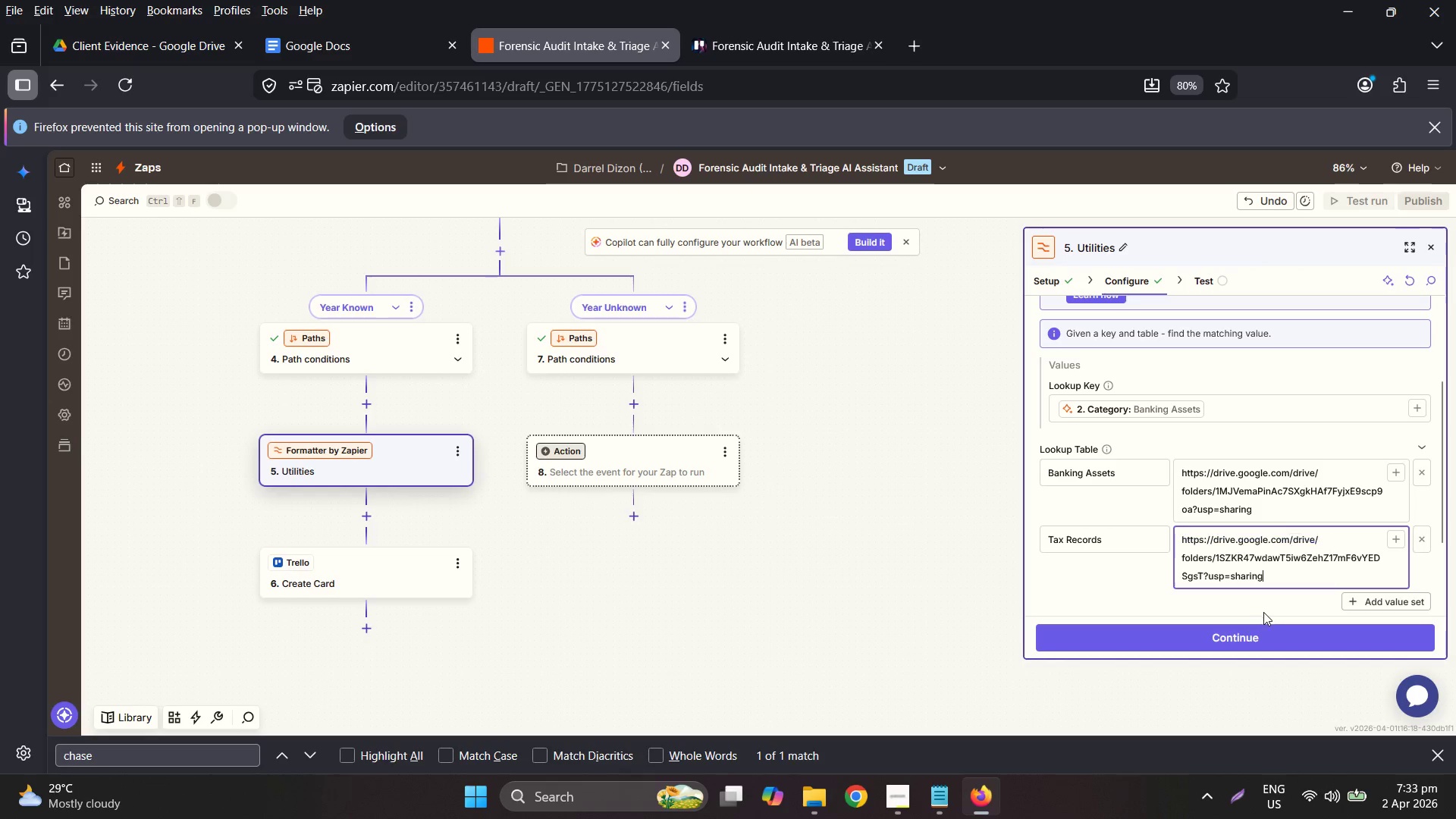 
key(Control+V)
 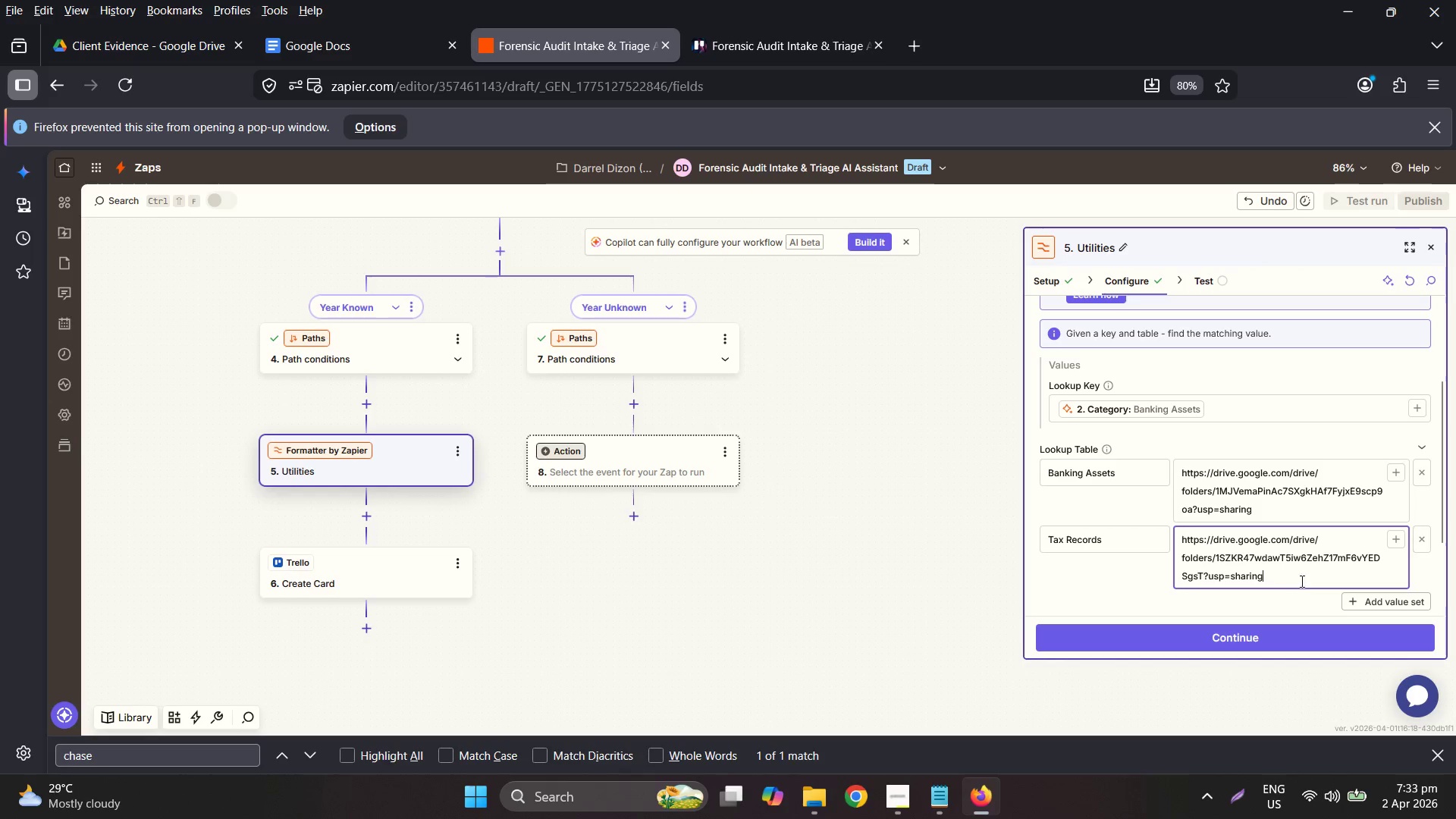 
scroll: coordinate [1315, 562], scroll_direction: down, amount: 2.0
 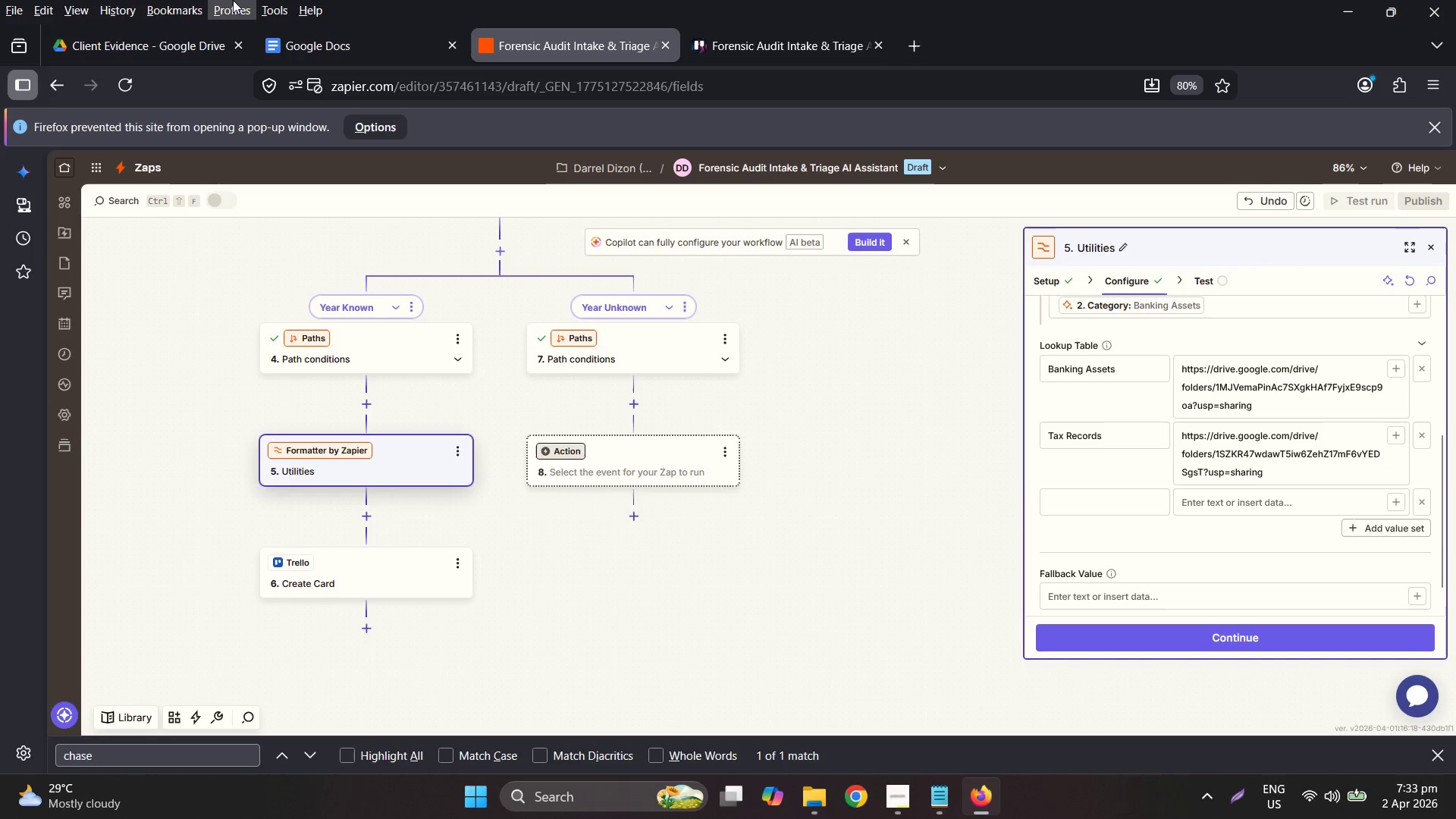 
left_click([146, 41])
 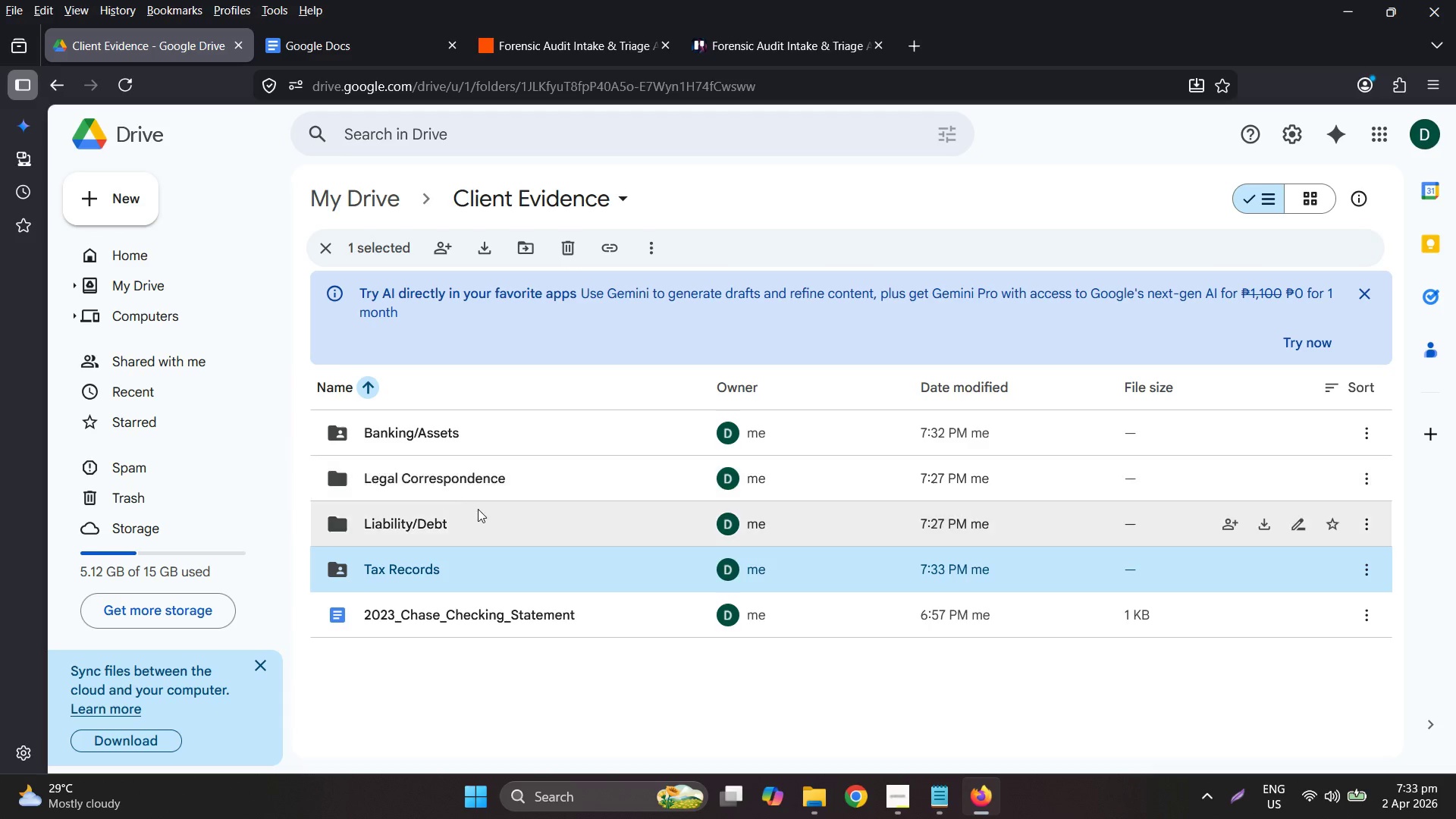 
left_click([471, 516])
 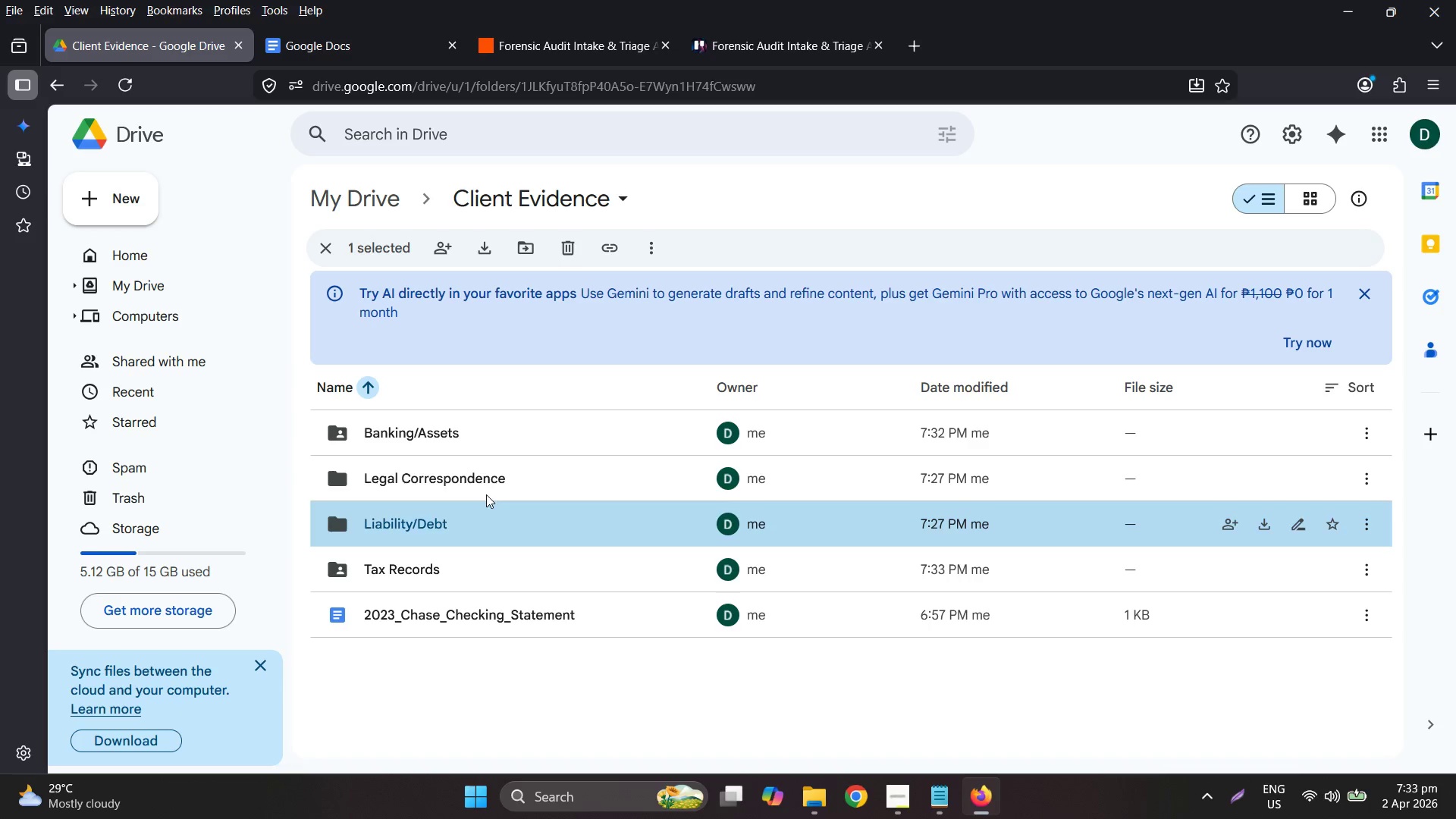 
right_click([508, 530])
 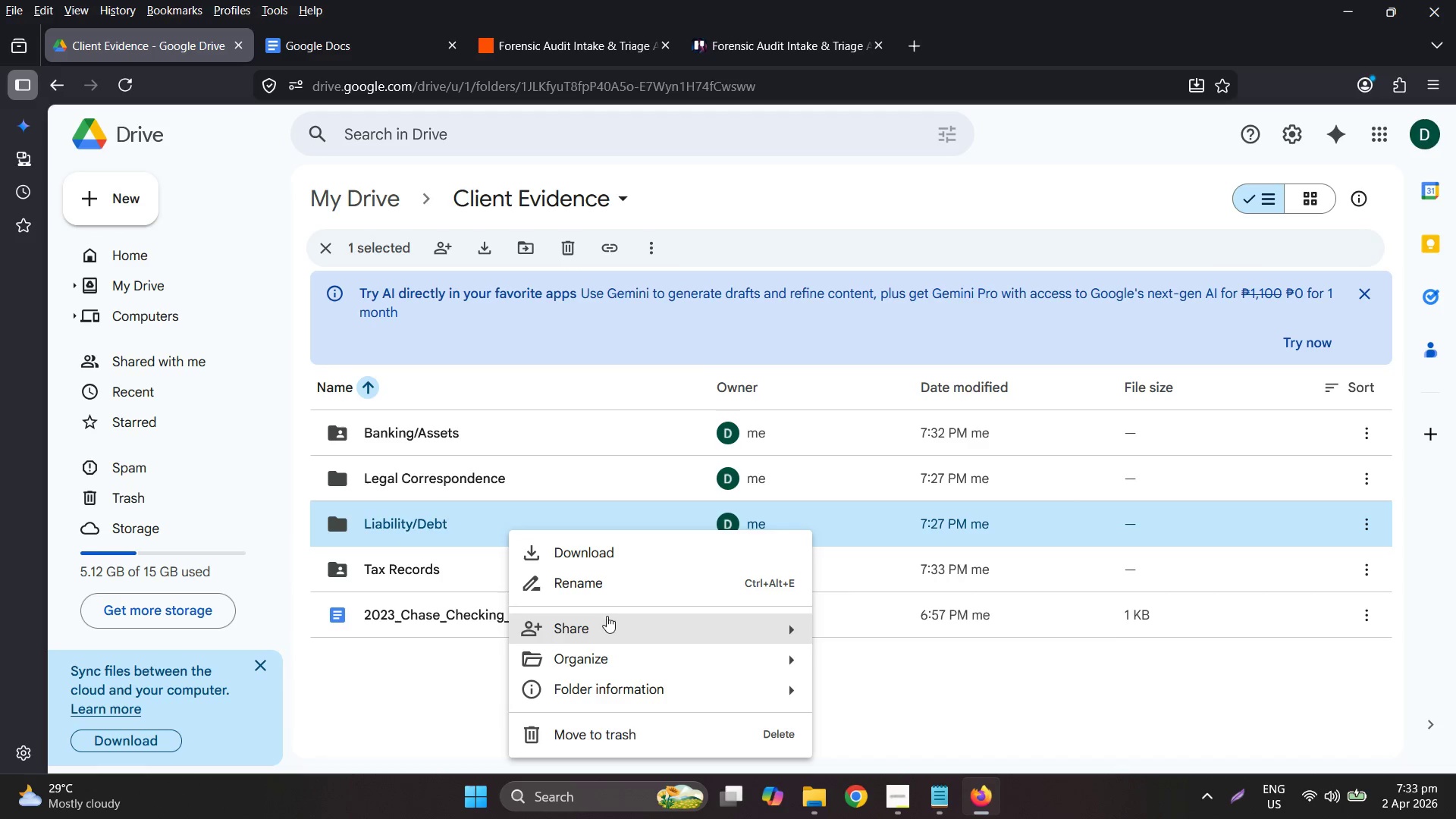 
left_click([613, 588])
 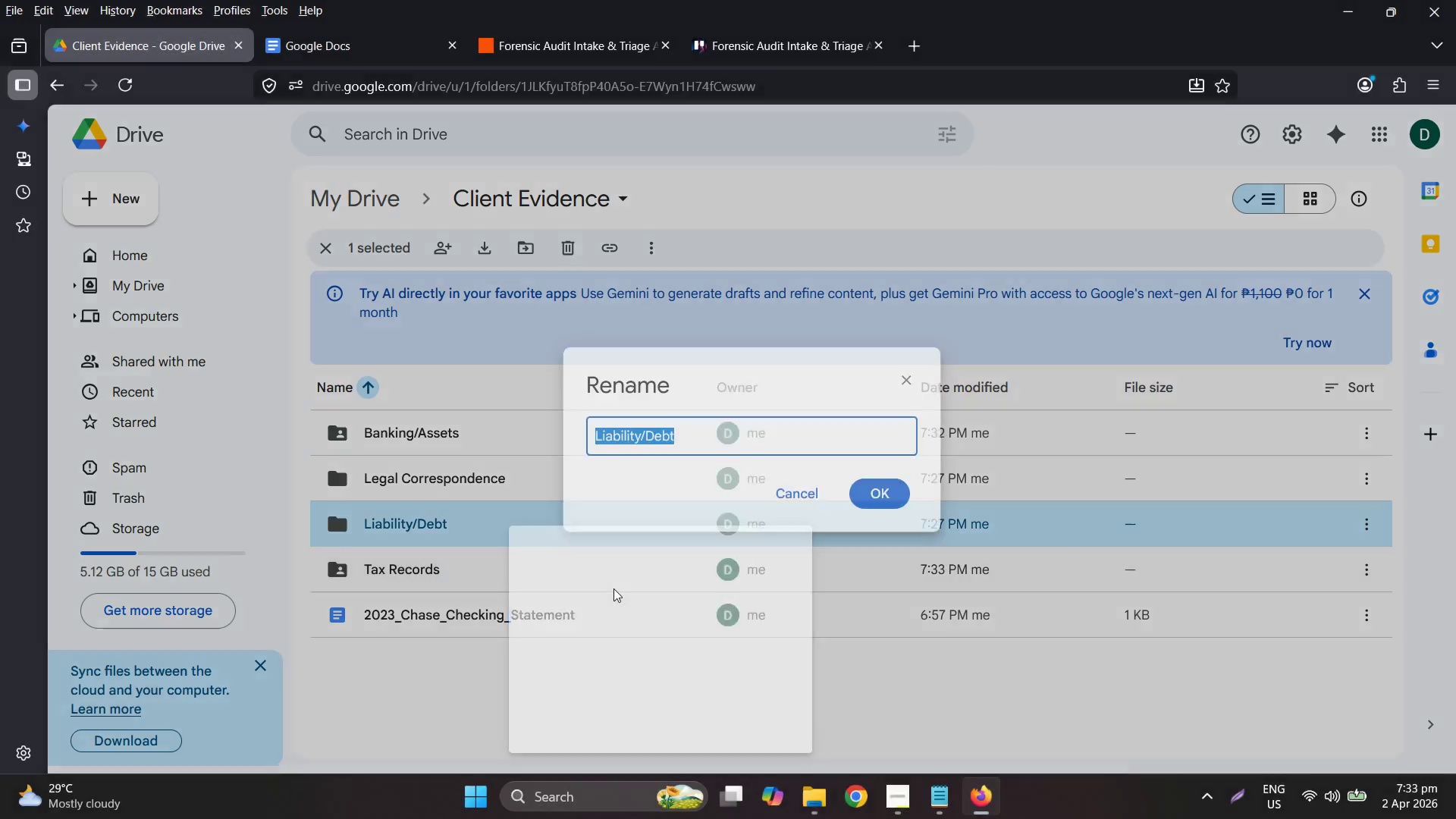 
key(Control+C)
 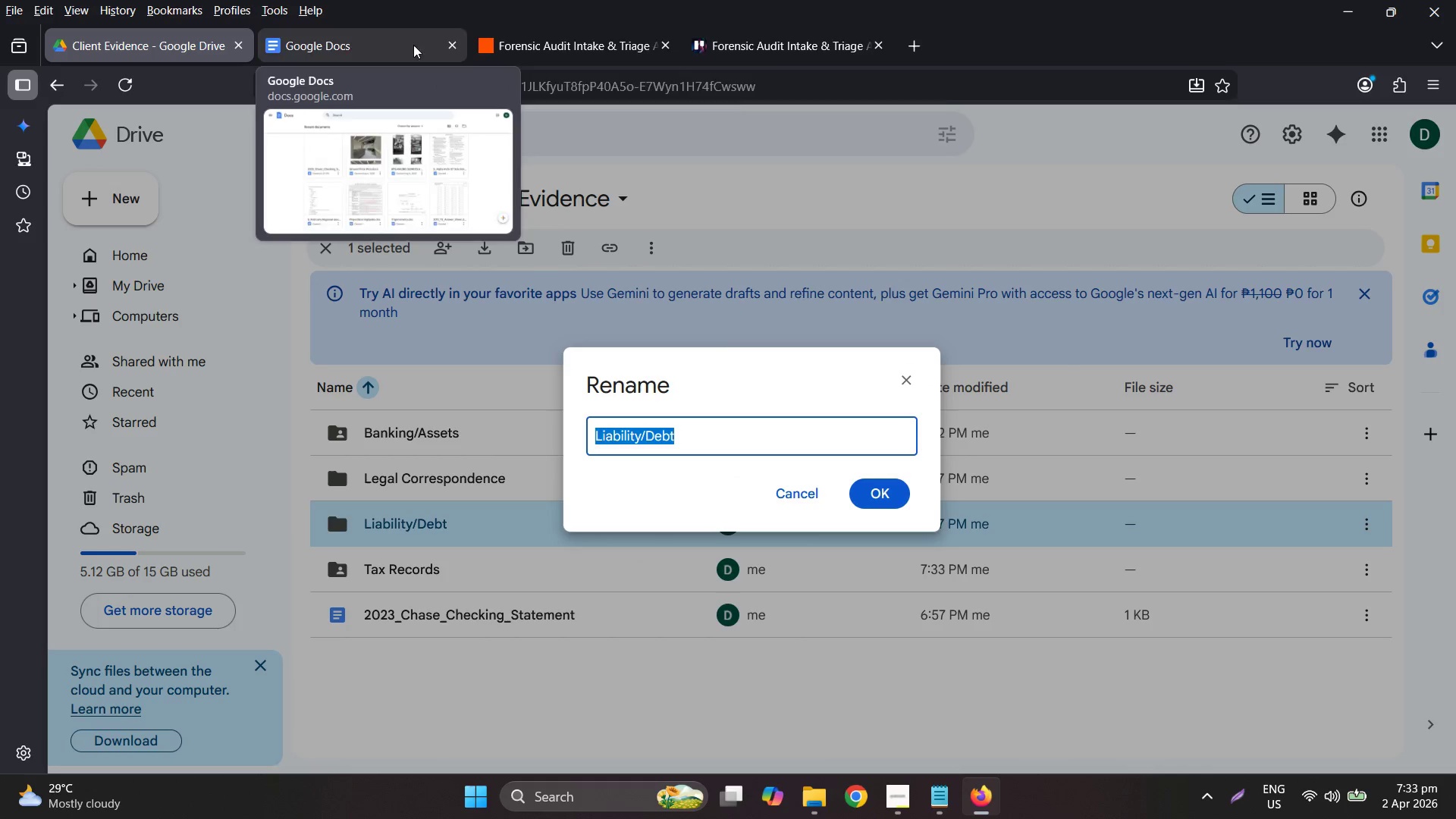 
left_click([622, 49])
 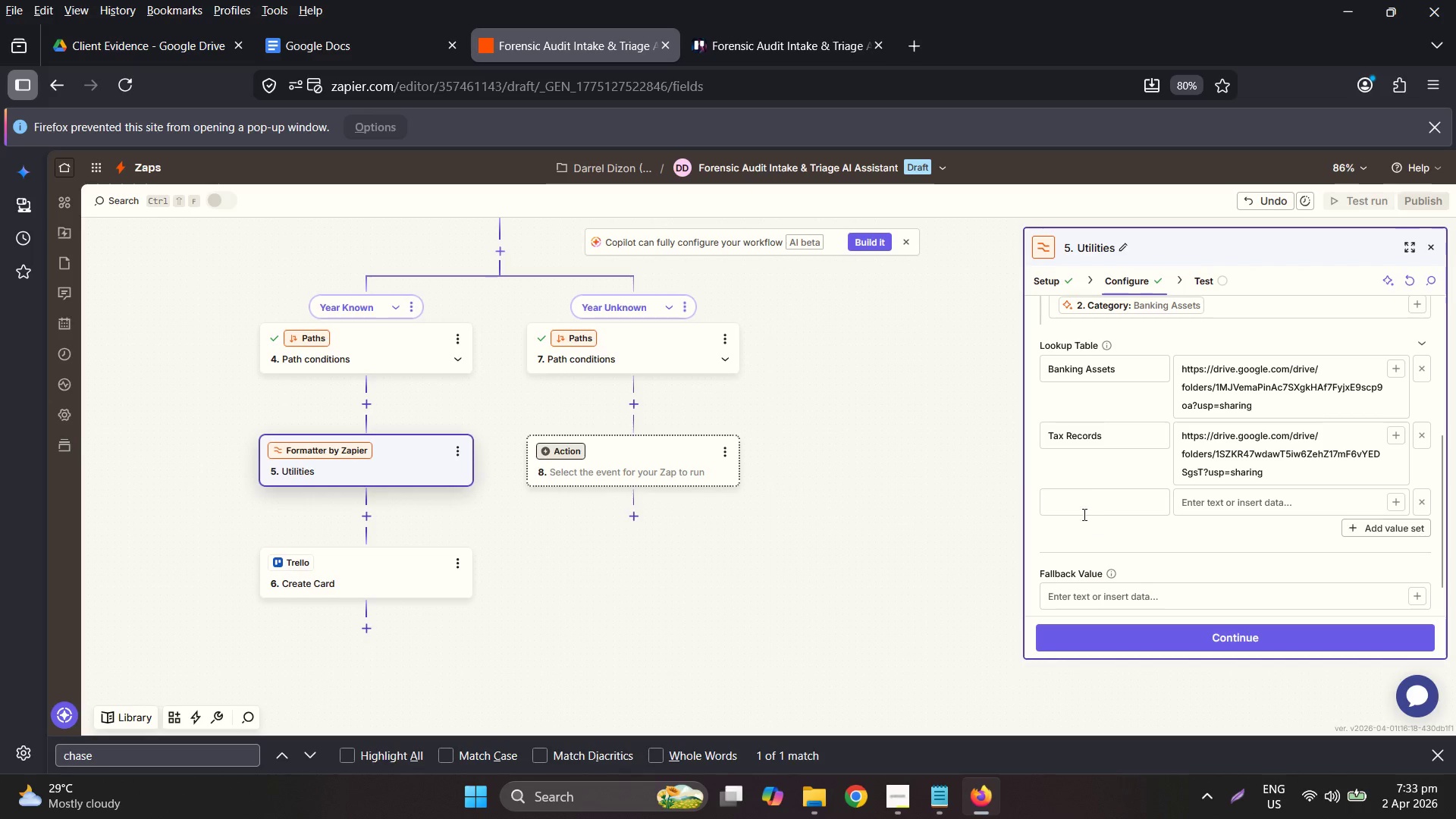 
key(Control+ControlLeft)
 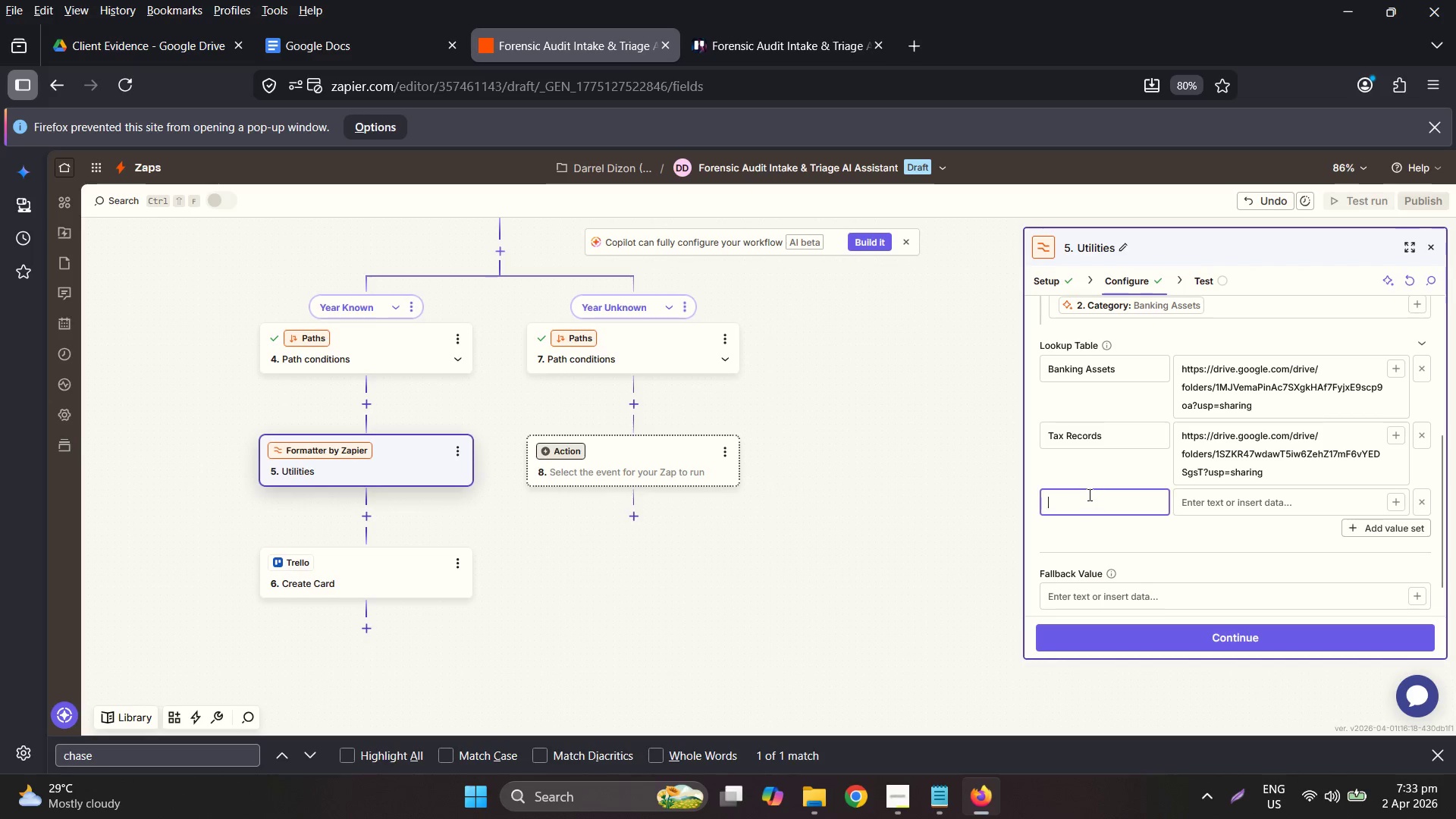 
key(Control+V)
 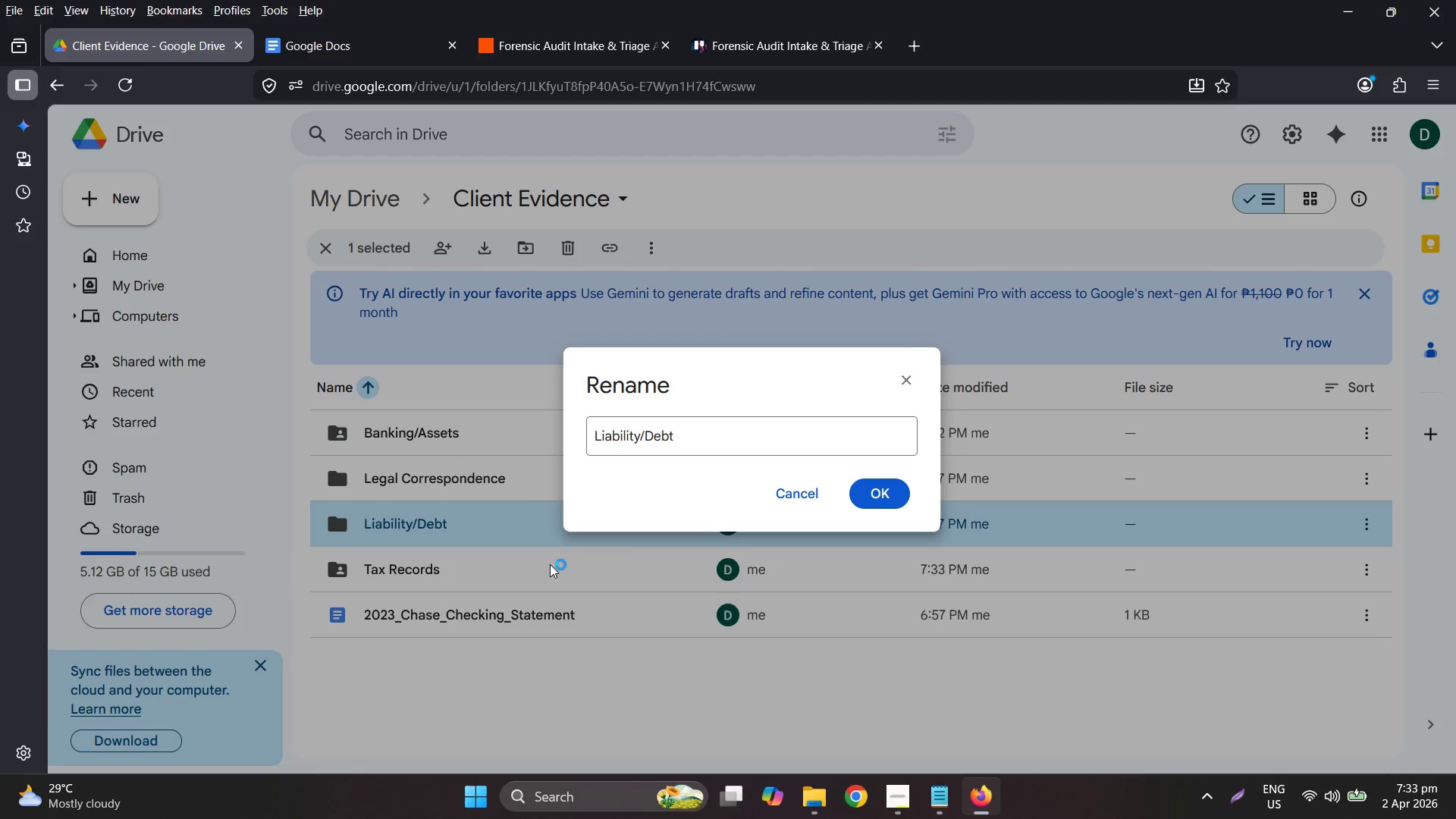 
double_click([549, 535])
 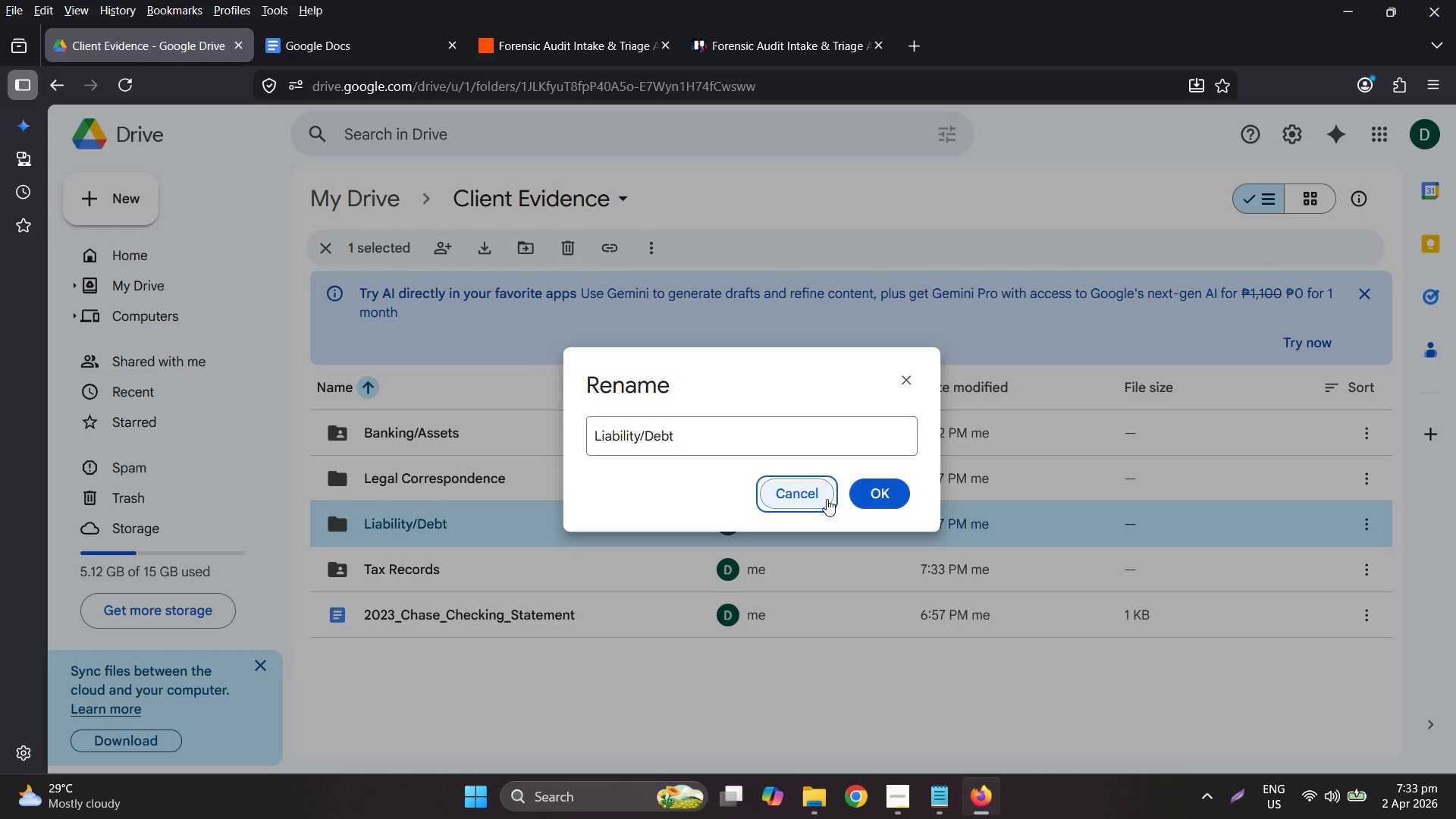 
right_click([510, 508])
 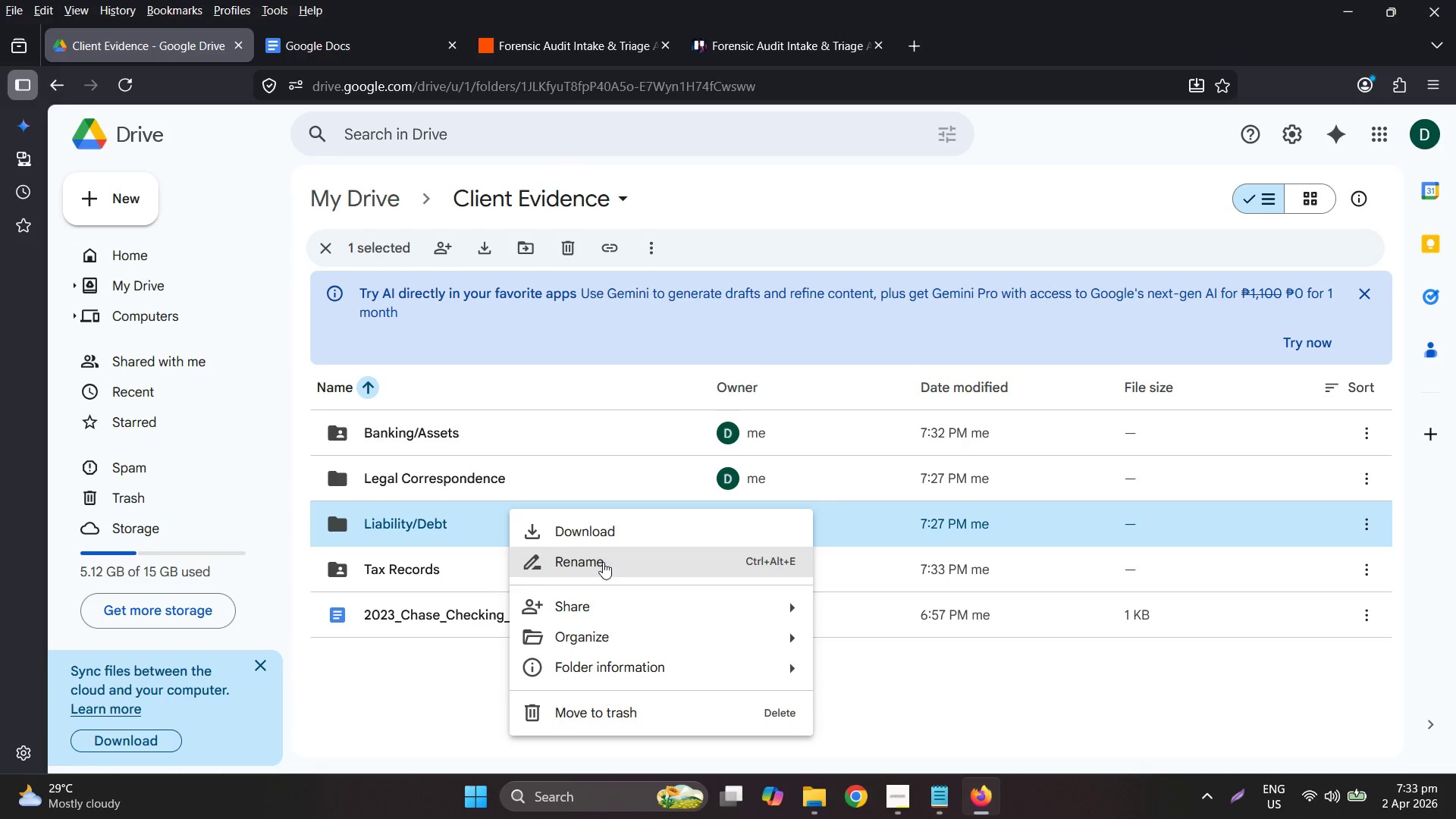 
left_click([610, 598])
 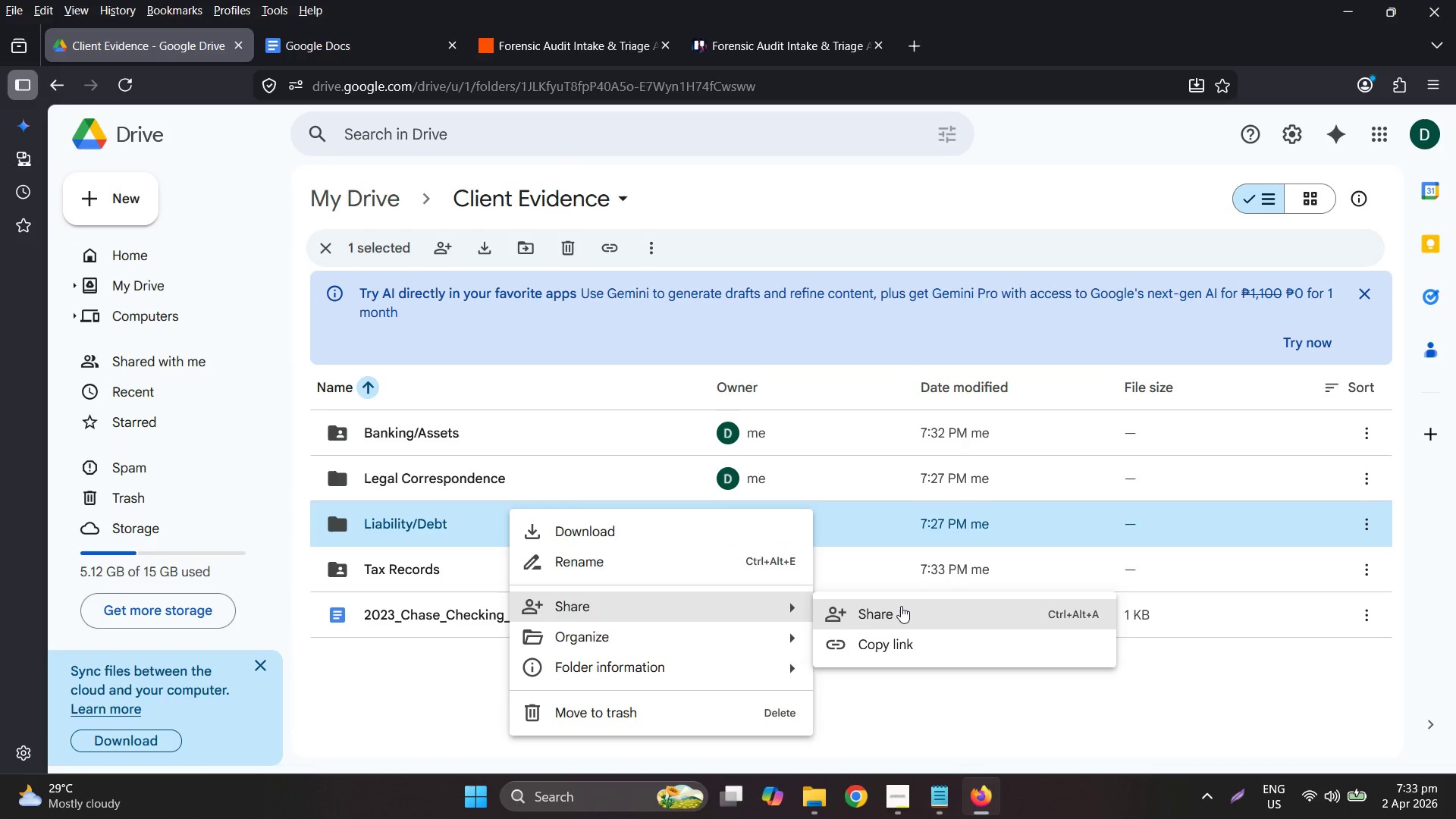 
left_click([901, 607])
 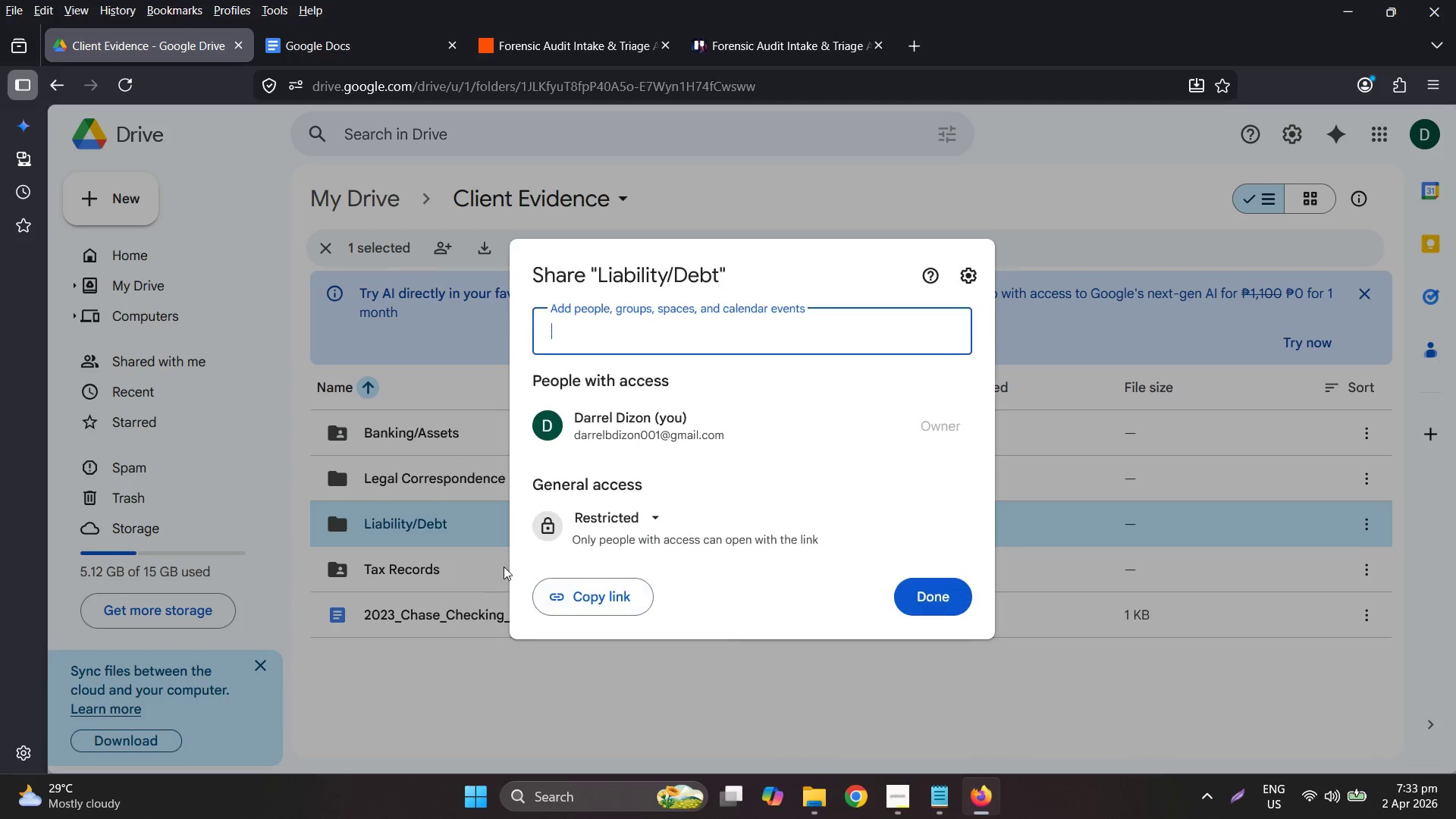 
left_click([624, 522])
 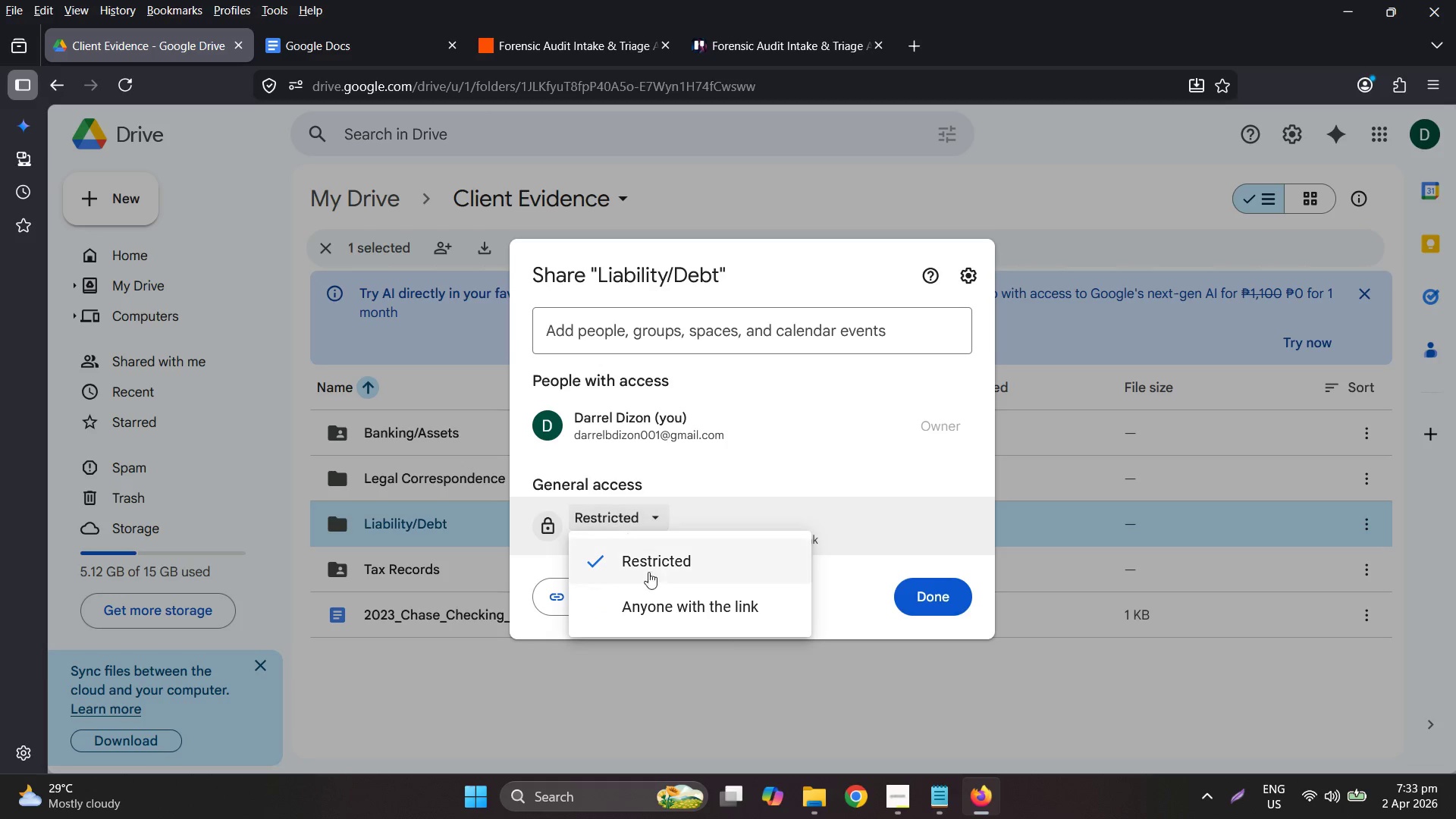 
left_click([665, 606])
 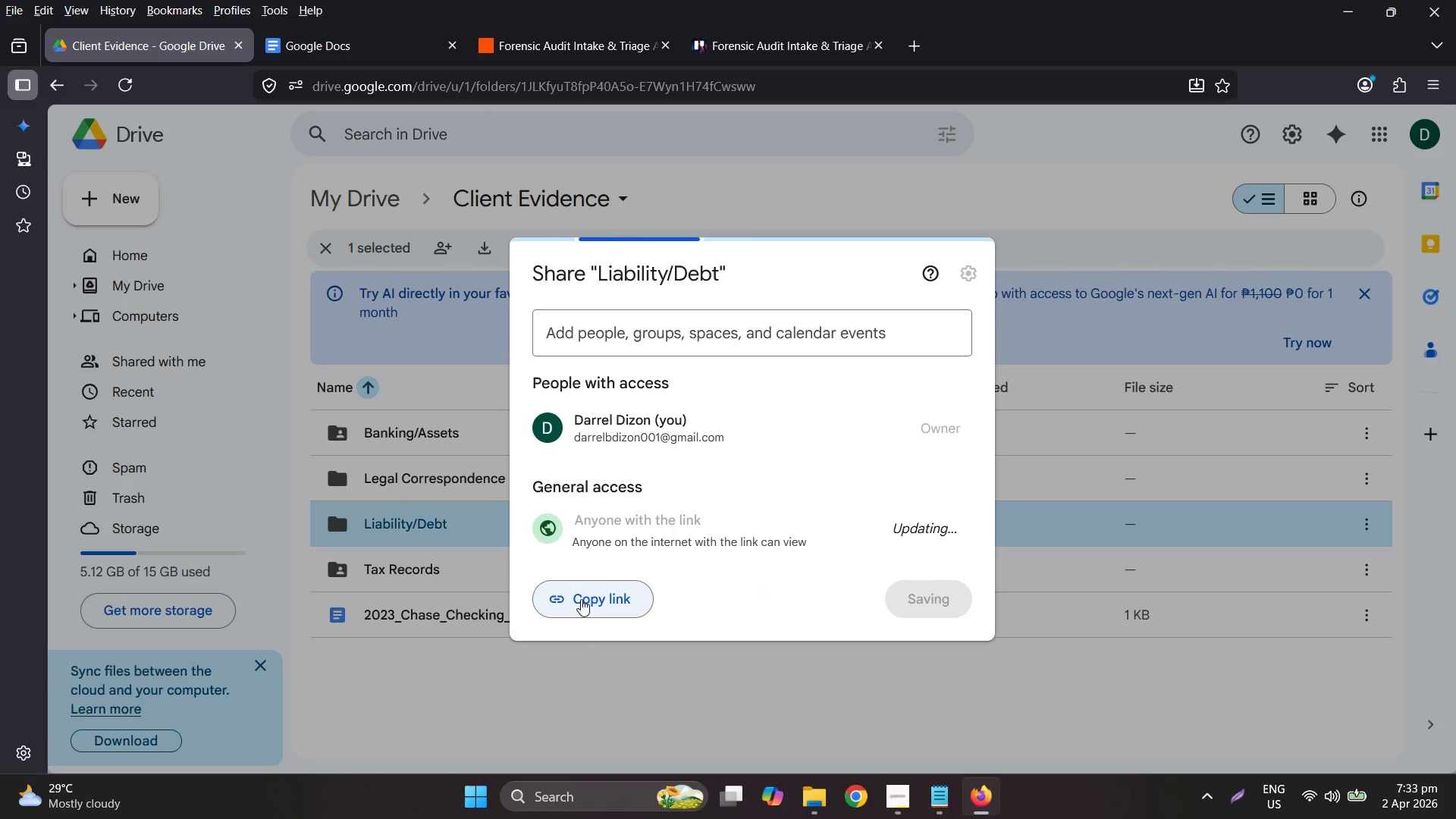 
left_click([581, 599])
 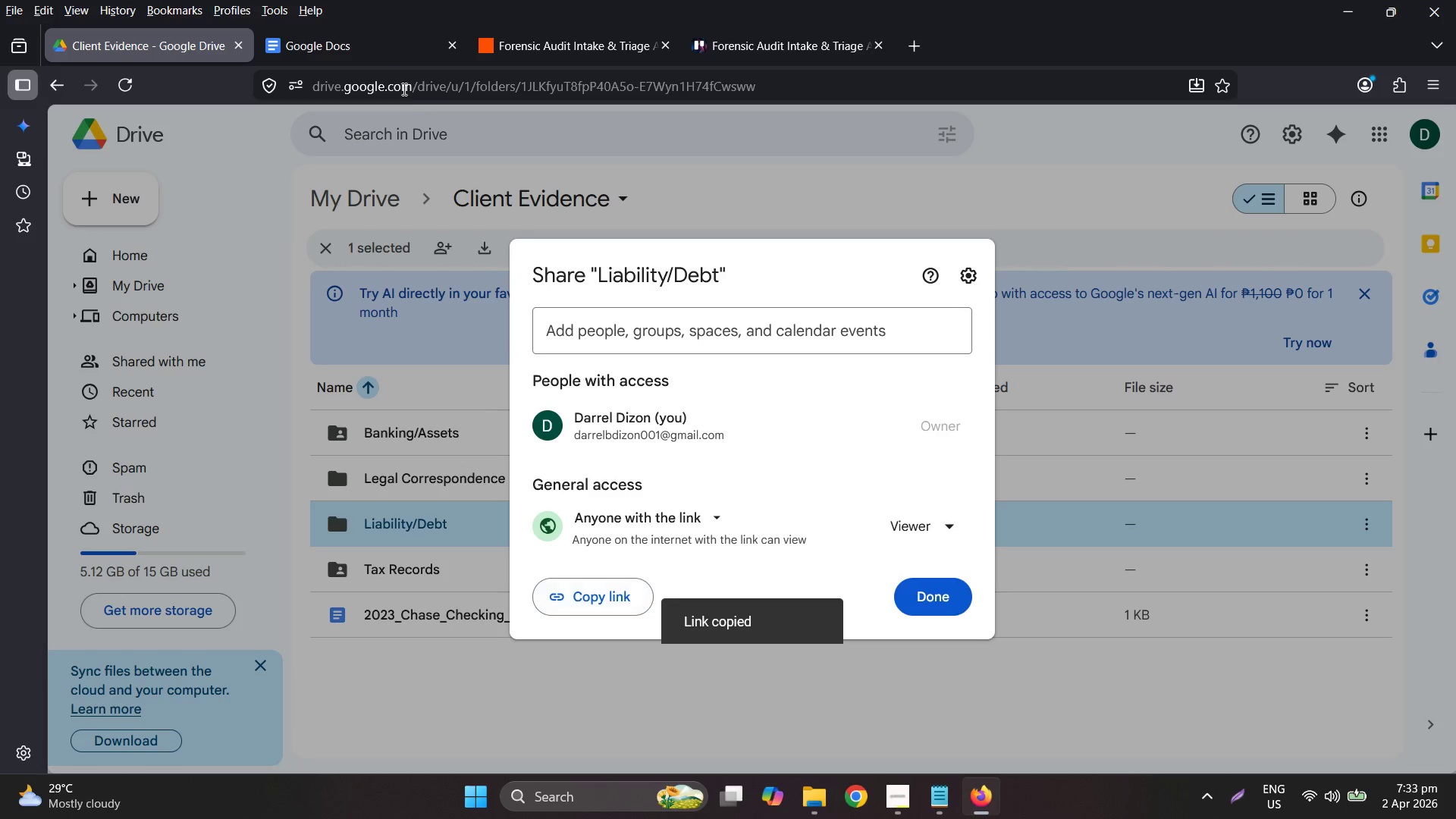 
left_click([370, 52])
 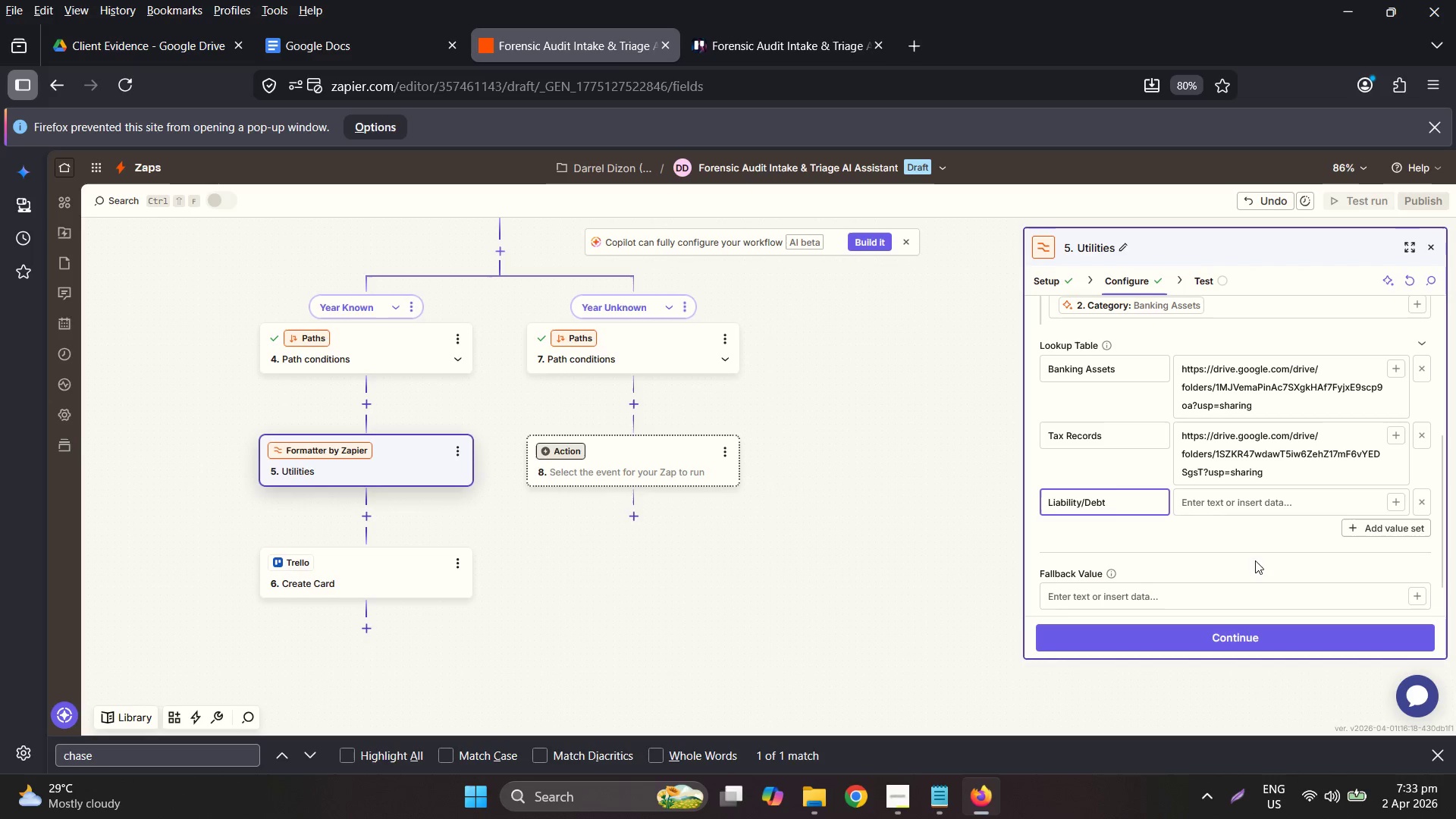 
key(Control+ControlLeft)
 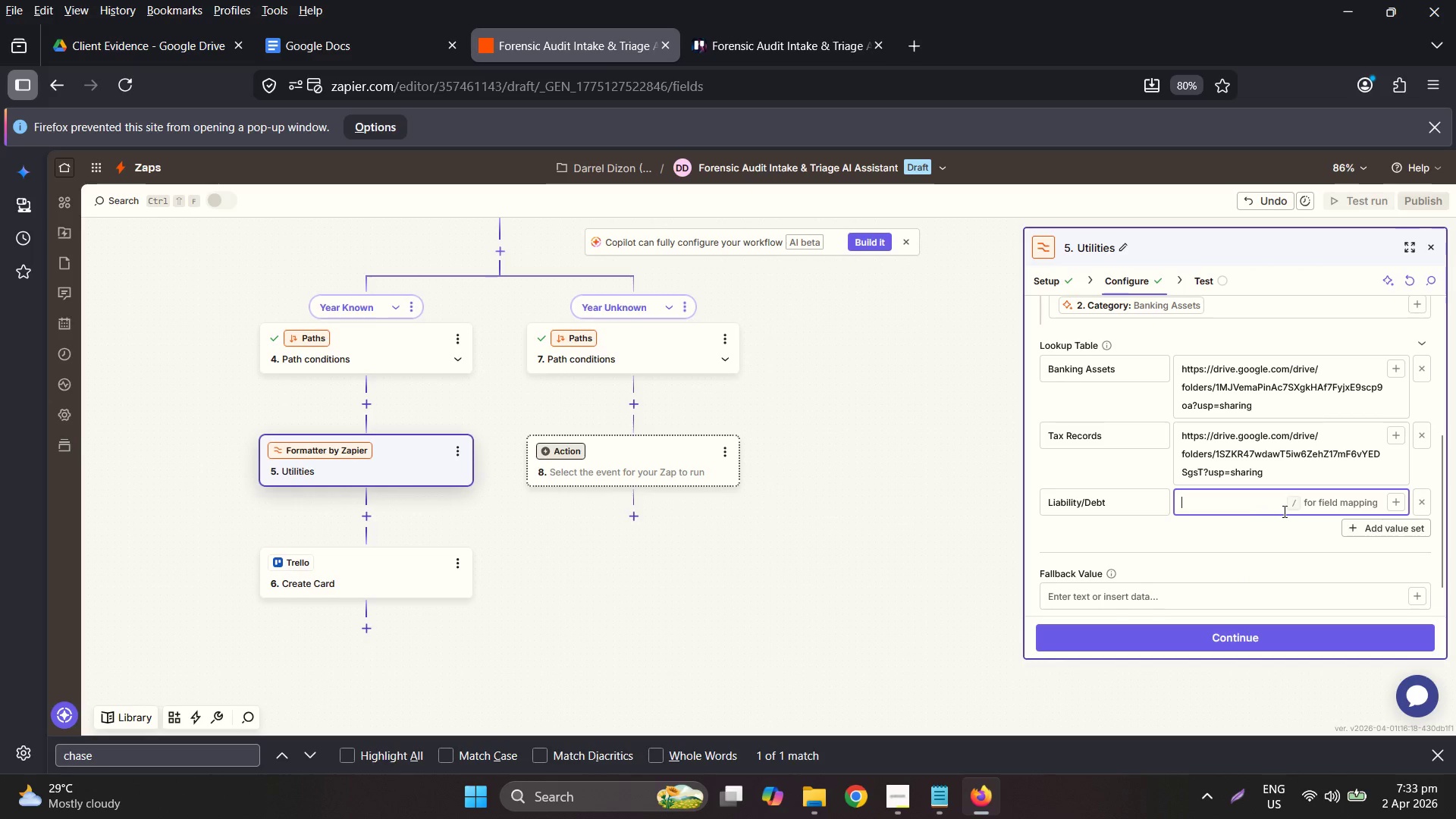 
key(Control+V)
 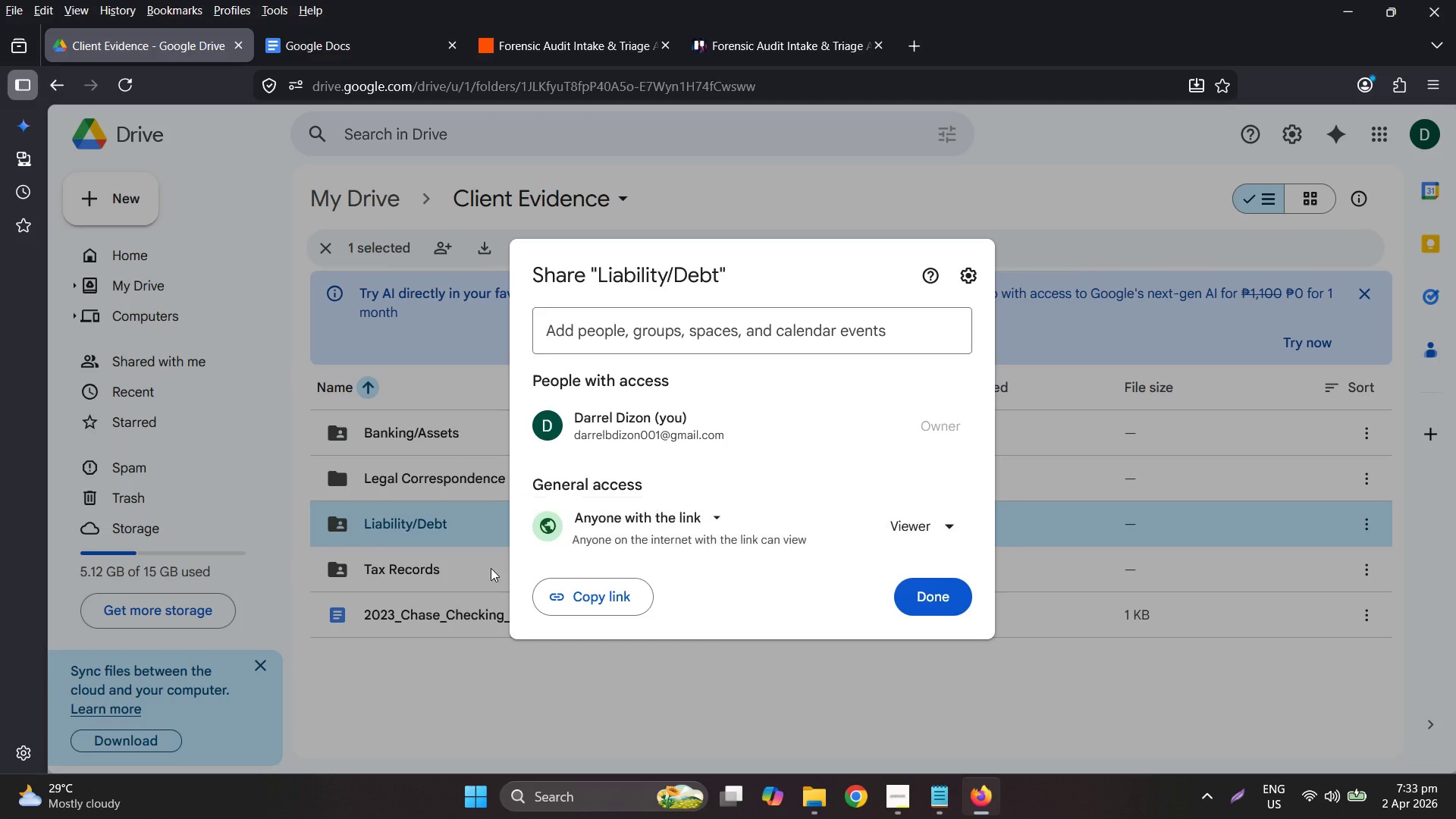 
right_click([486, 475])
 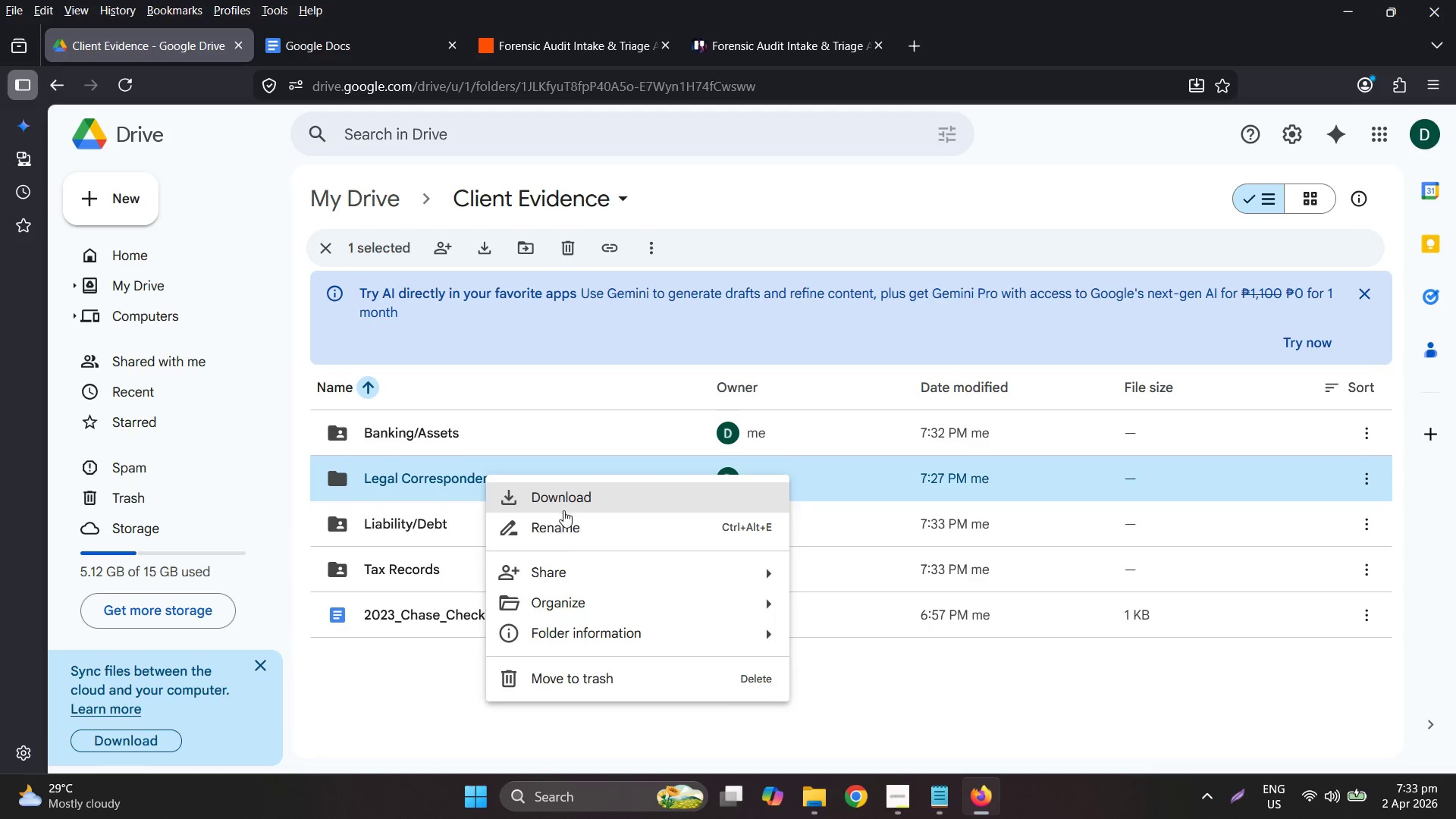 
left_click([576, 537])
 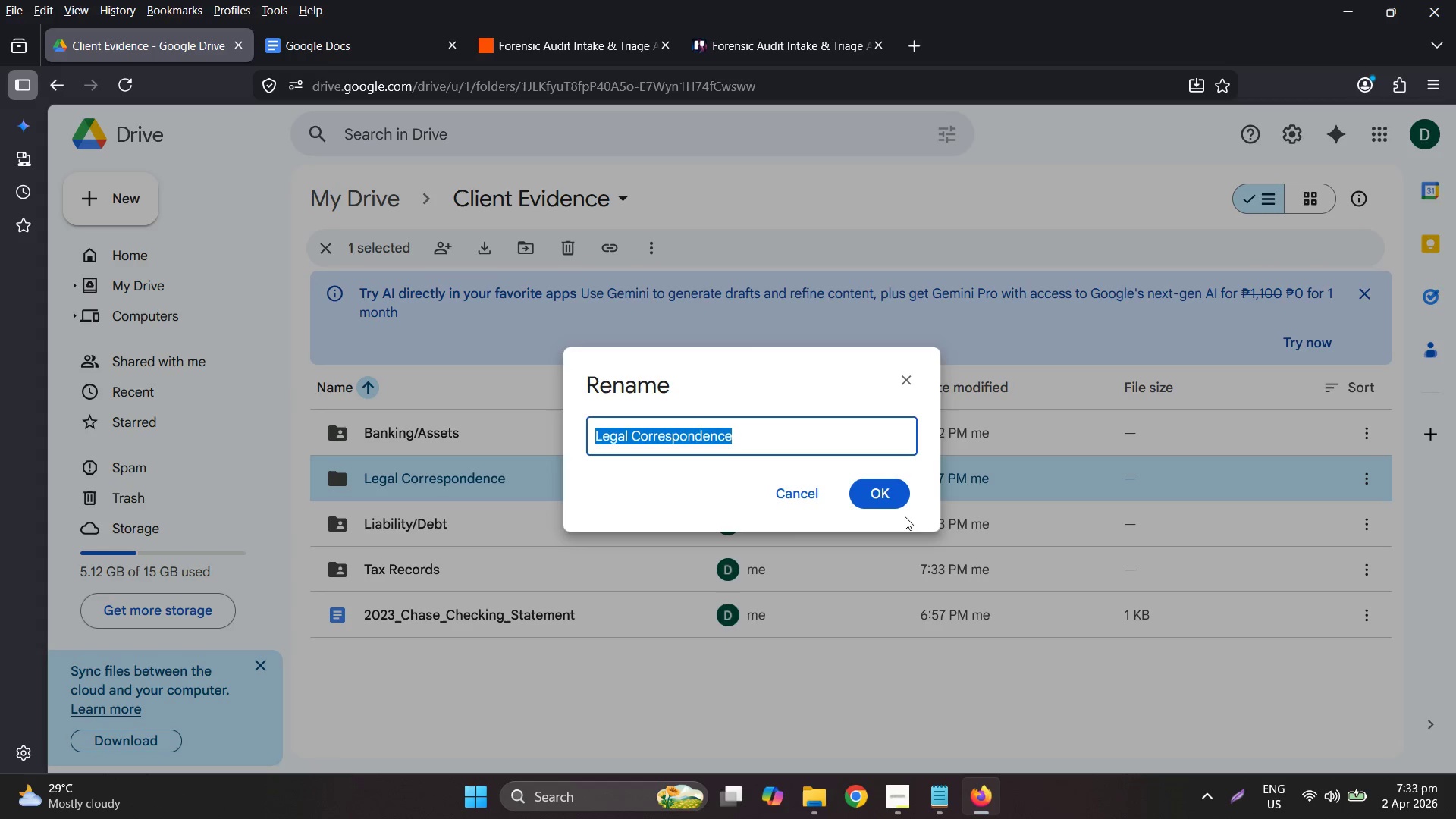 
key(Control+ControlLeft)
 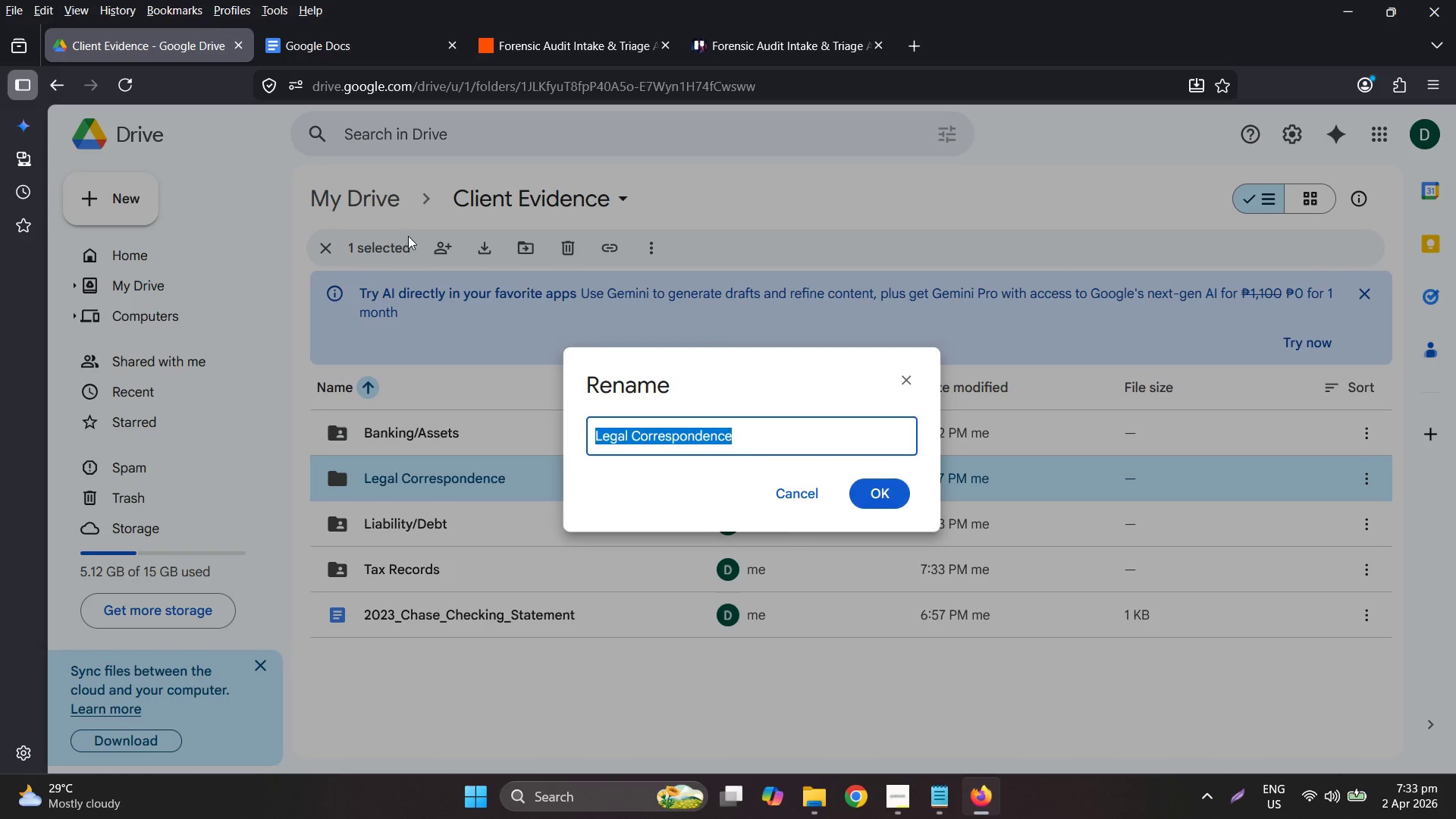 
key(Control+C)
 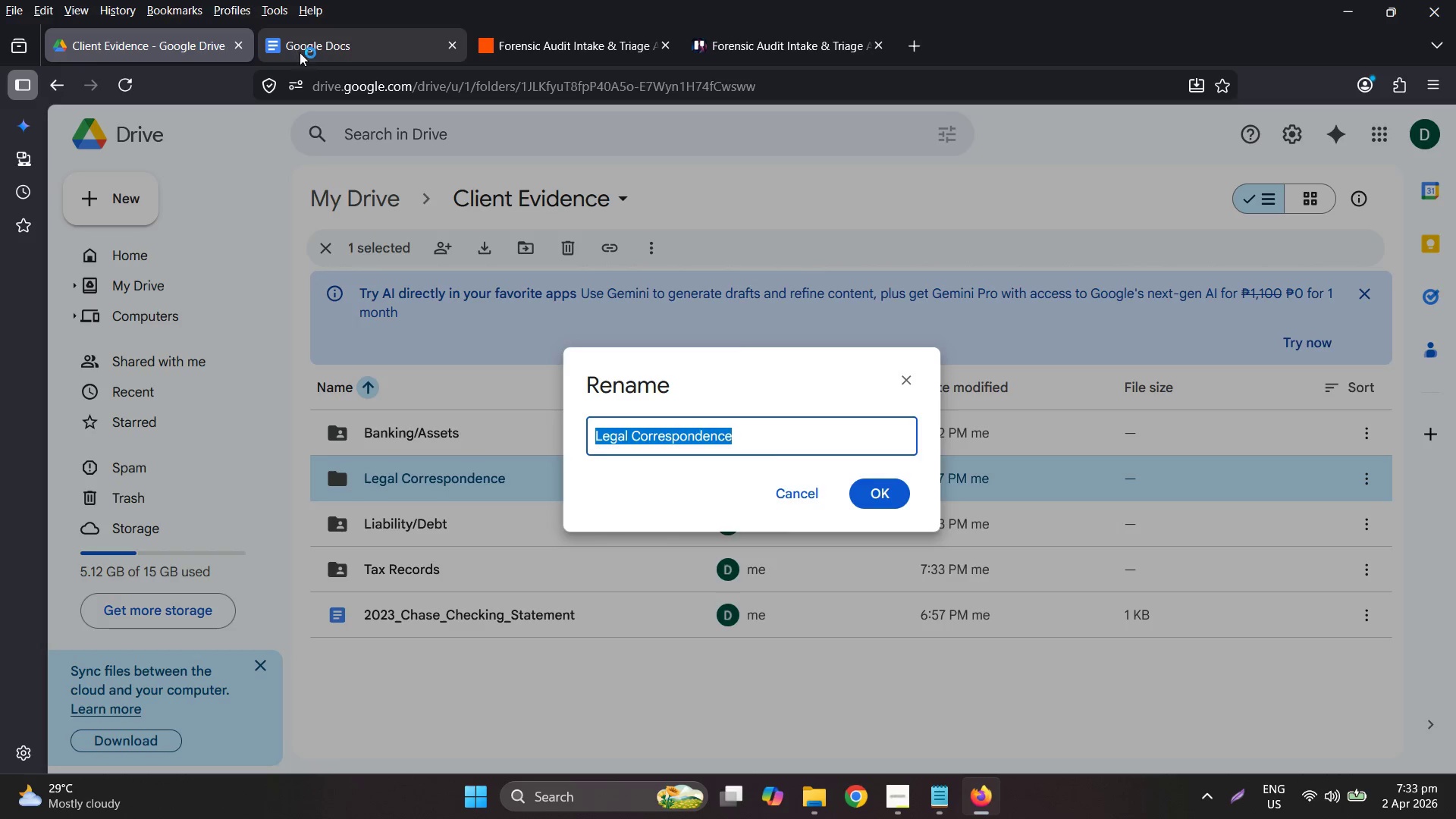 
left_click([314, 55])
 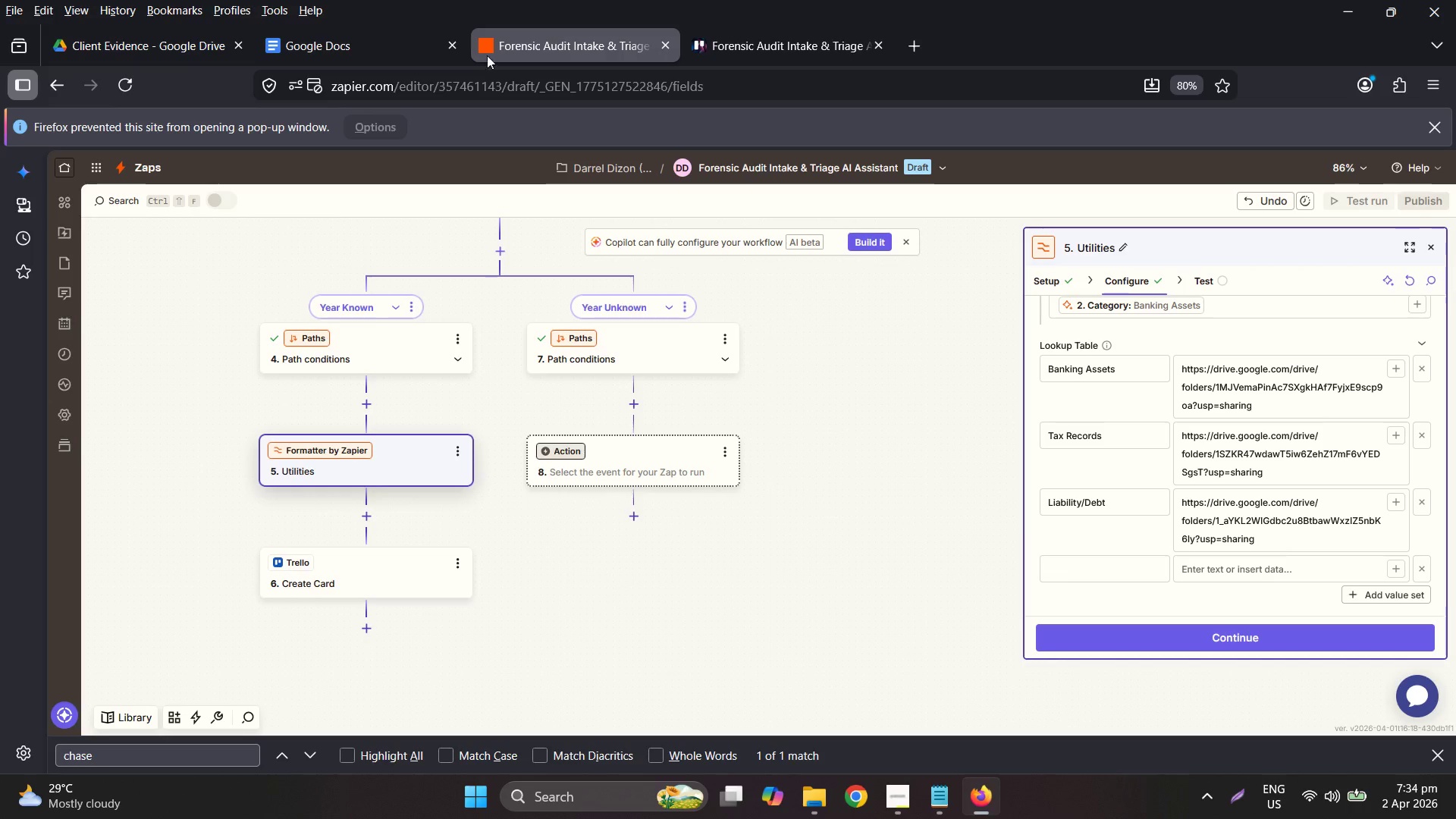 
left_click_drag(start_coordinate=[523, 38], to_coordinate=[386, 36])
 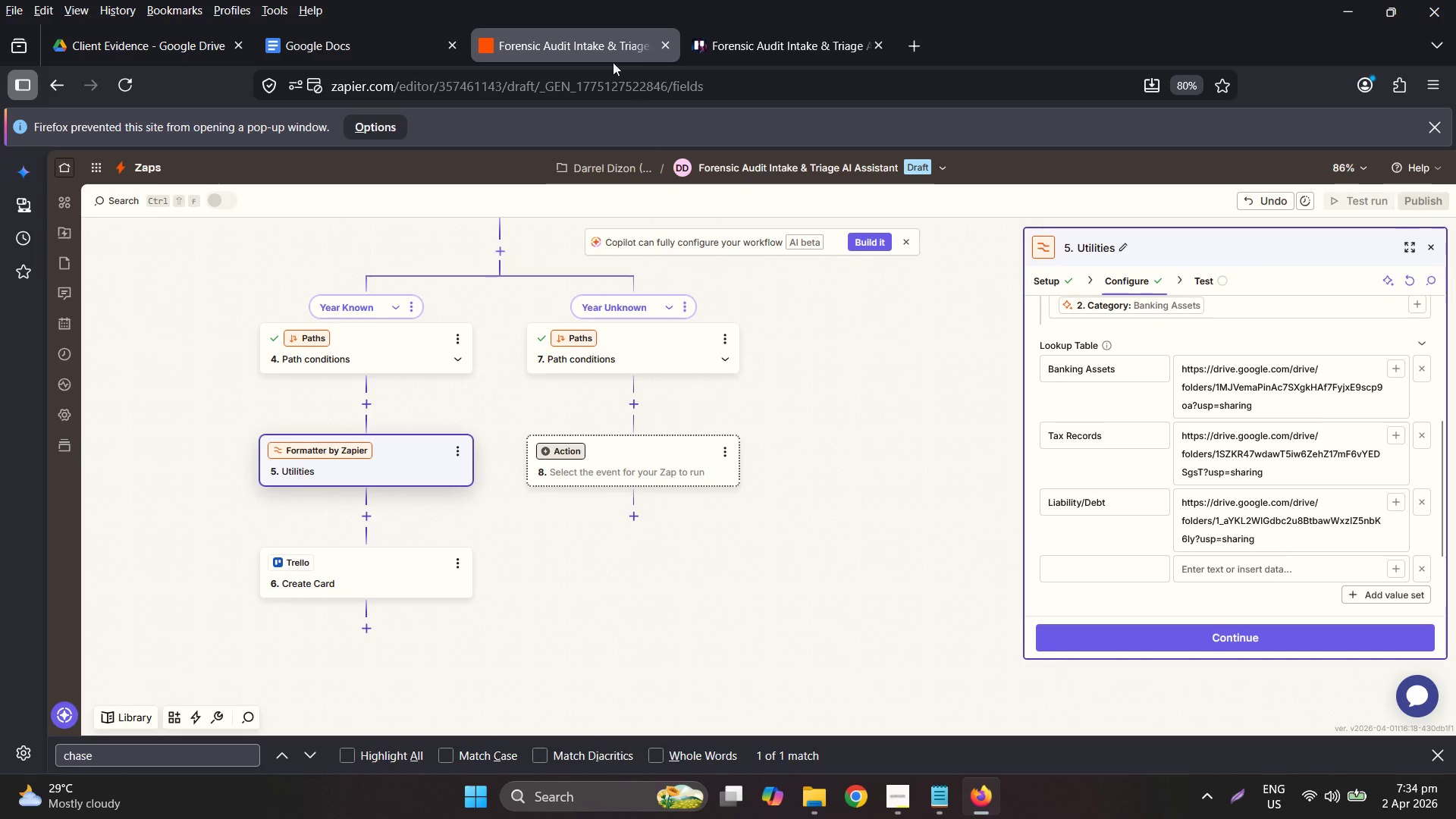 
left_click_drag(start_coordinate=[578, 42], to_coordinate=[337, 44])
 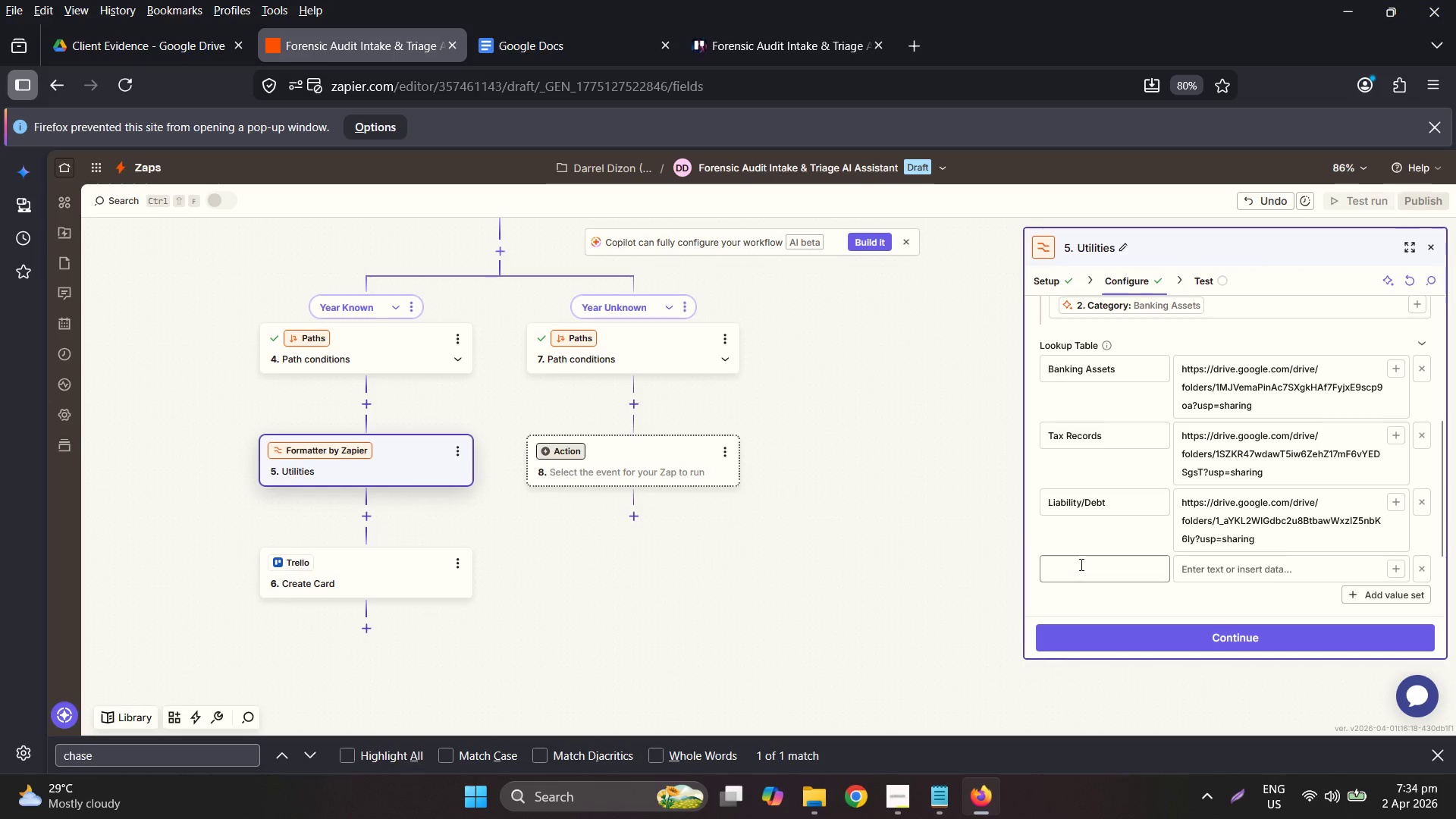 
key(Control+ControlLeft)
 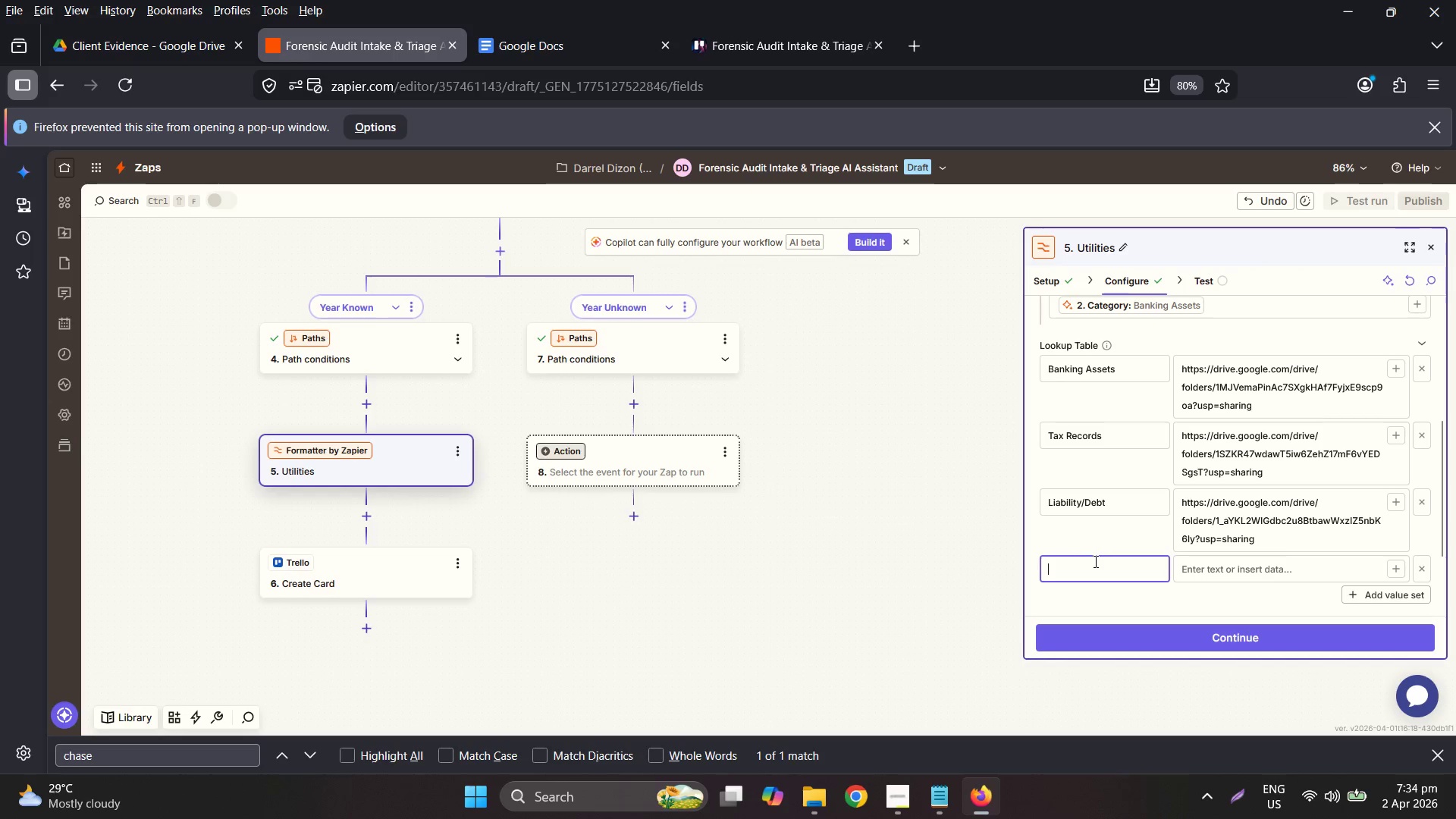 
key(Control+V)
 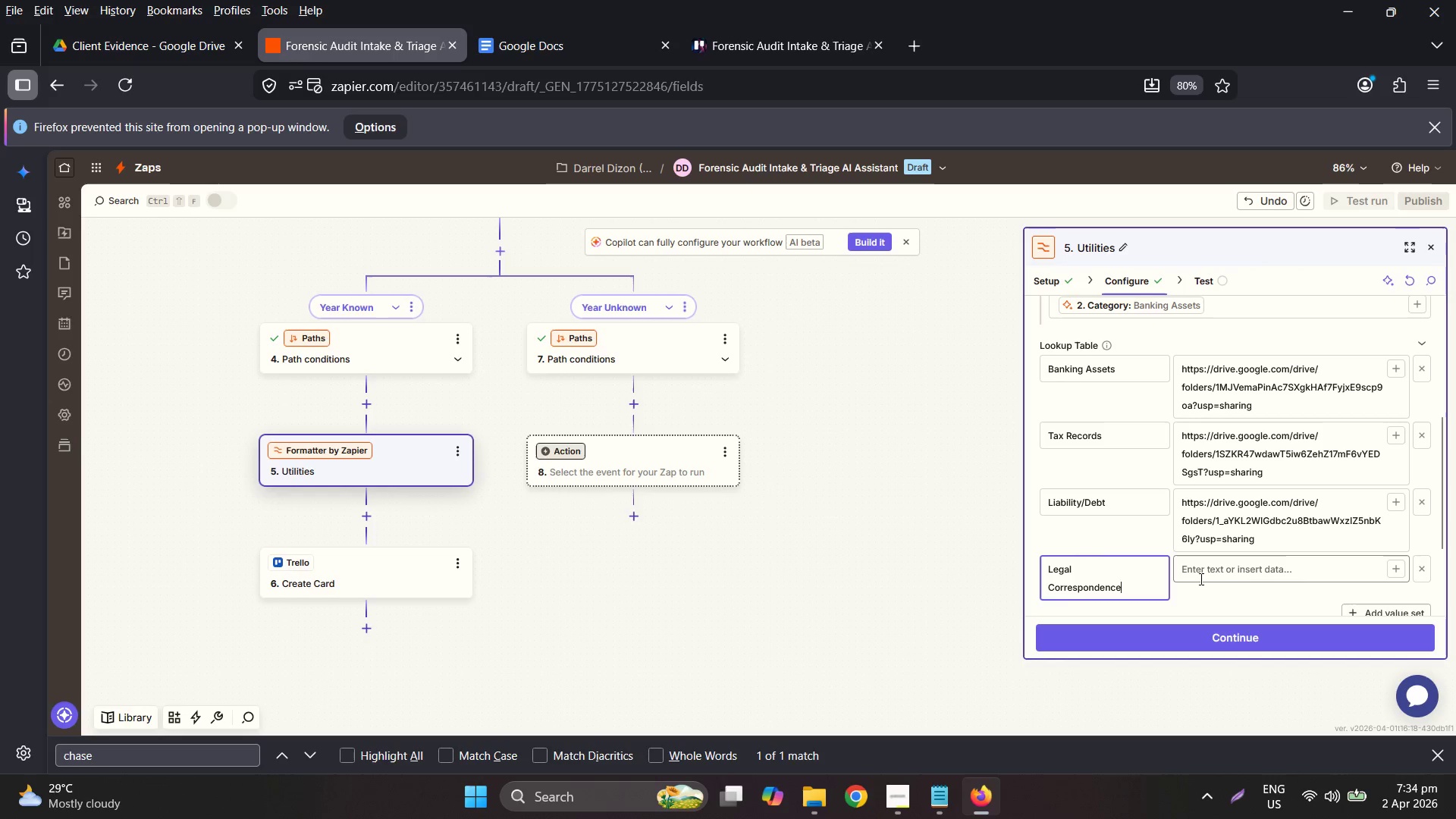 
left_click([1244, 583])
 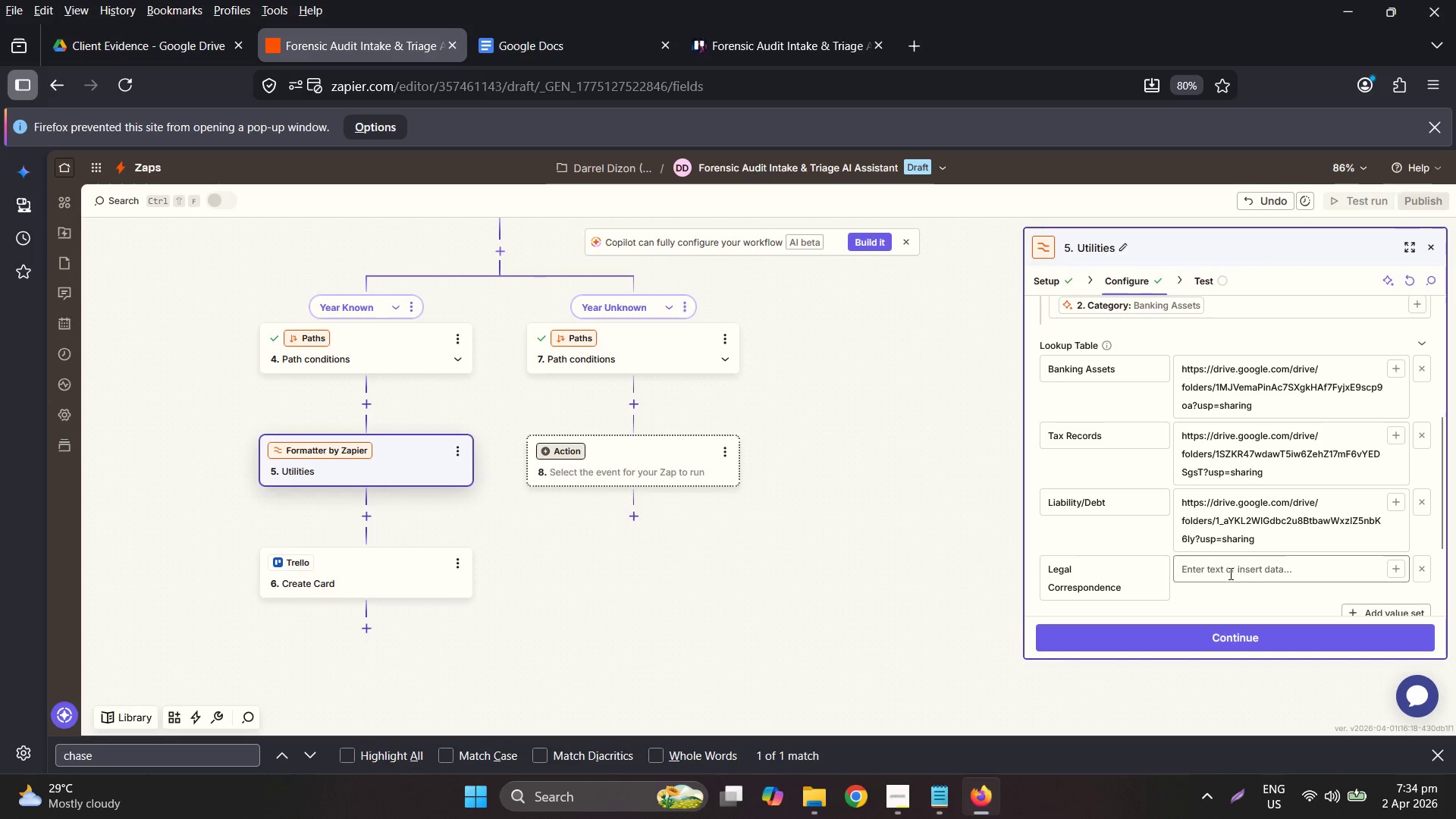 
left_click_drag(start_coordinate=[1218, 574], to_coordinate=[1206, 573])
 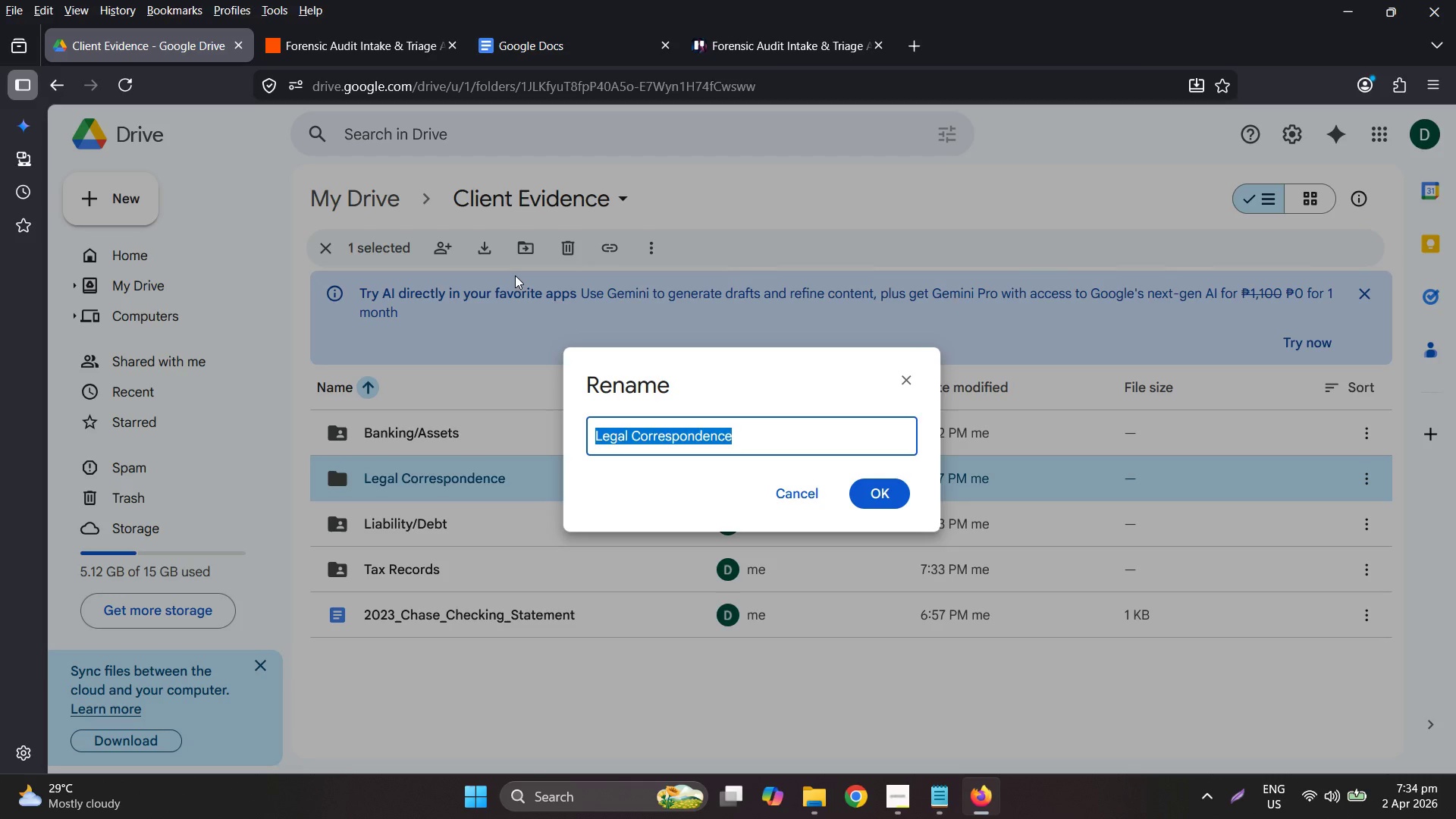 
double_click([912, 622])
 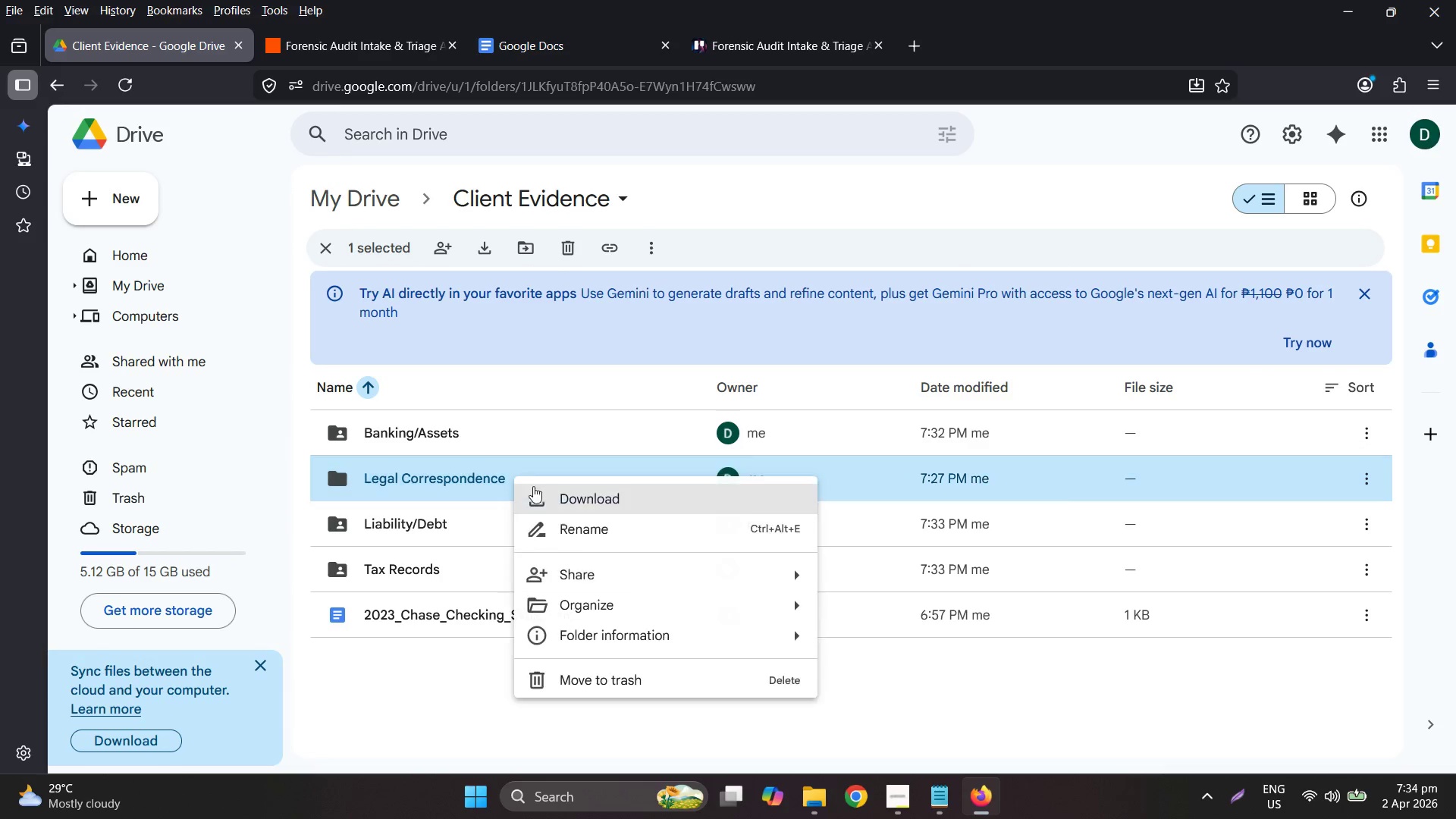 
left_click([608, 583])
 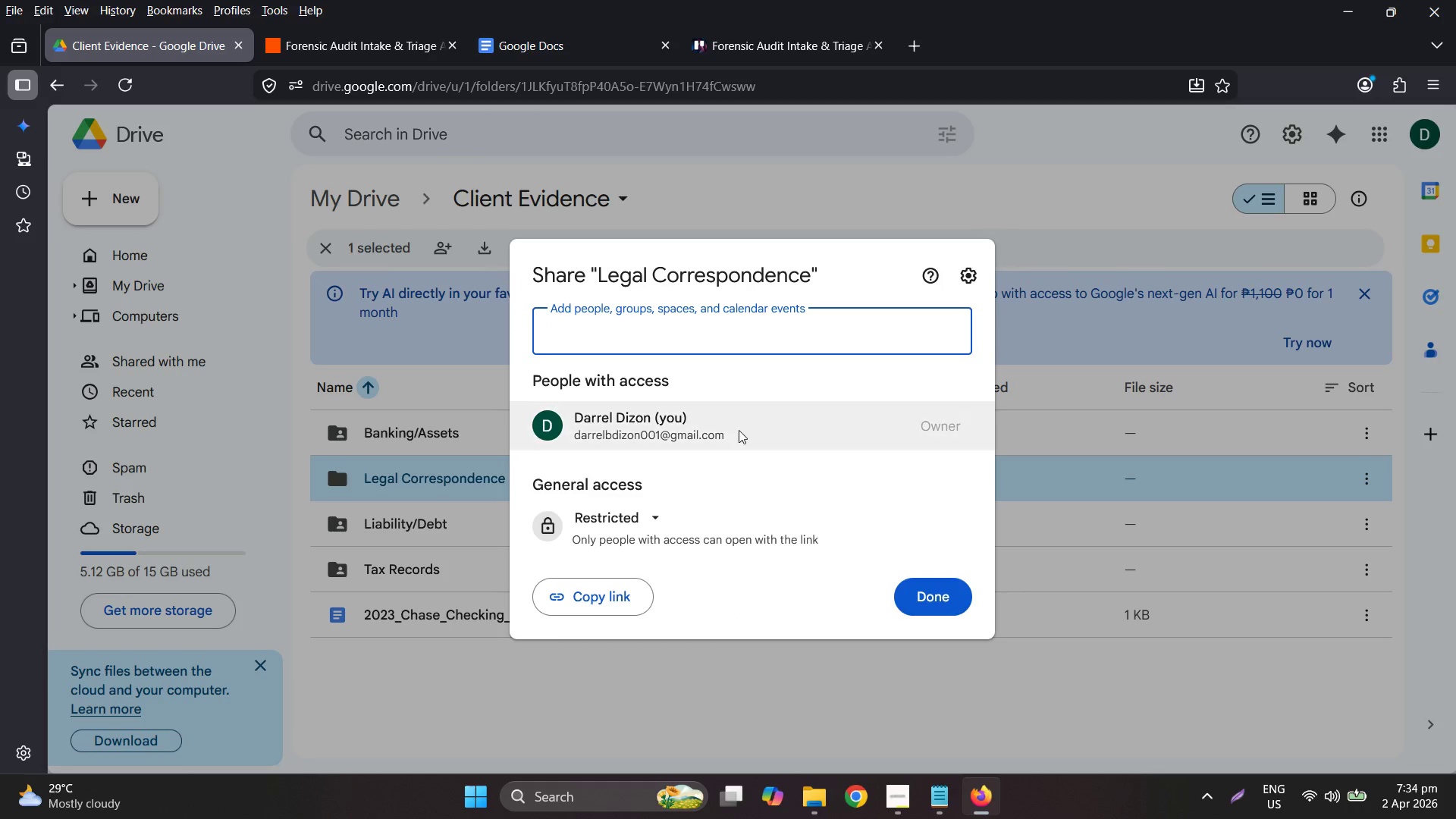 
left_click([653, 517])
 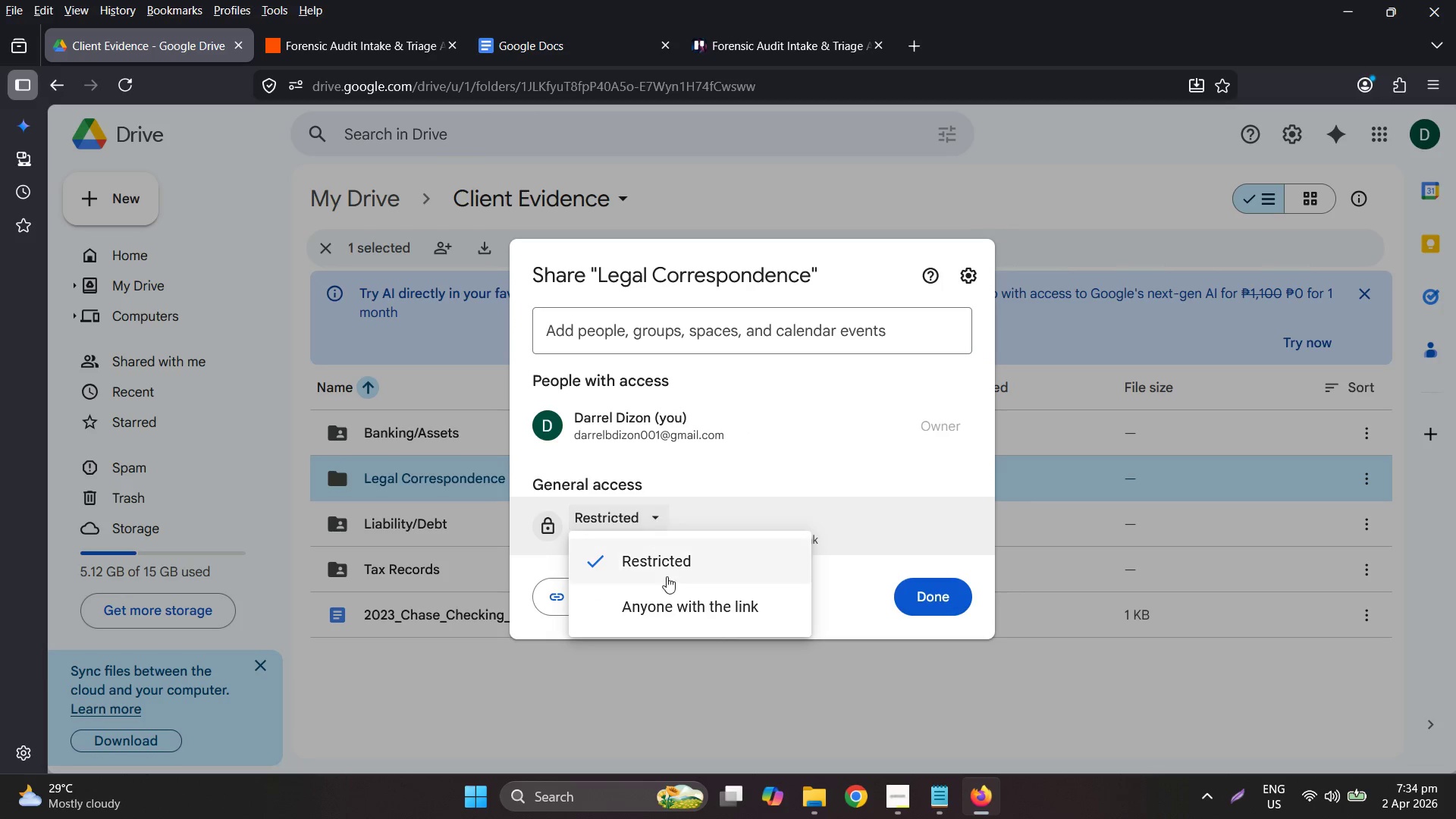 
left_click([680, 600])
 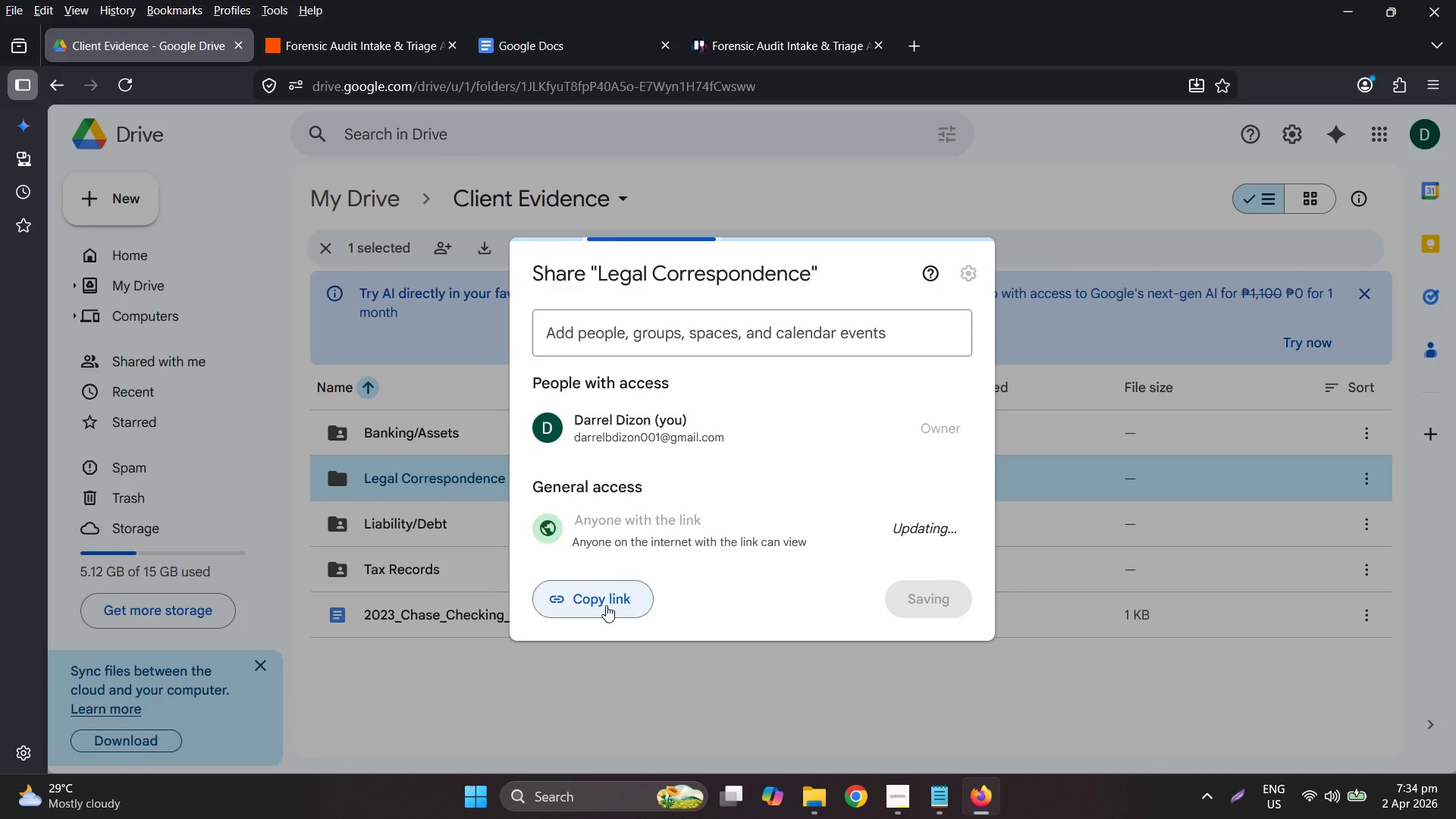 
left_click([606, 604])
 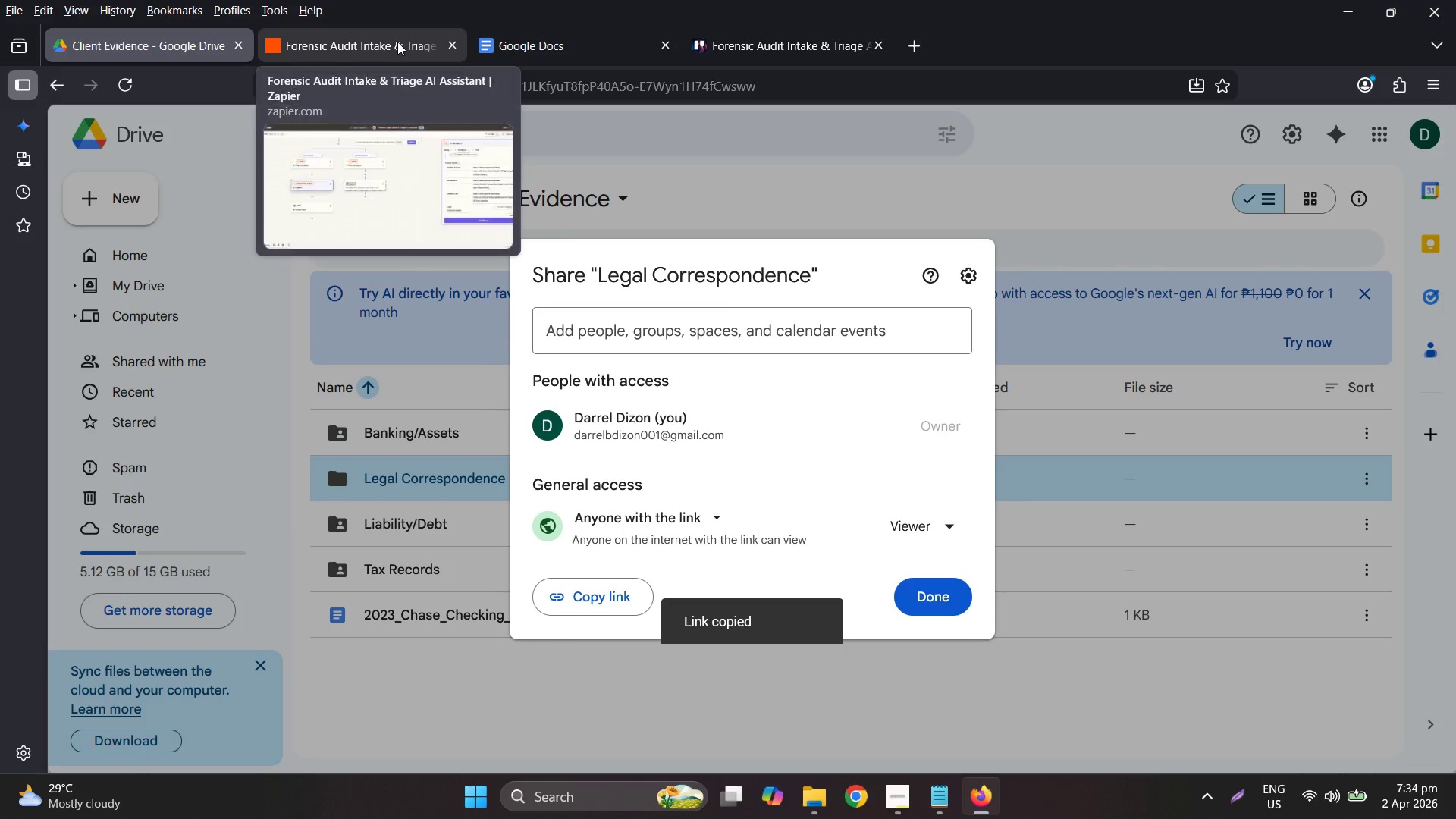 
left_click([408, 41])
 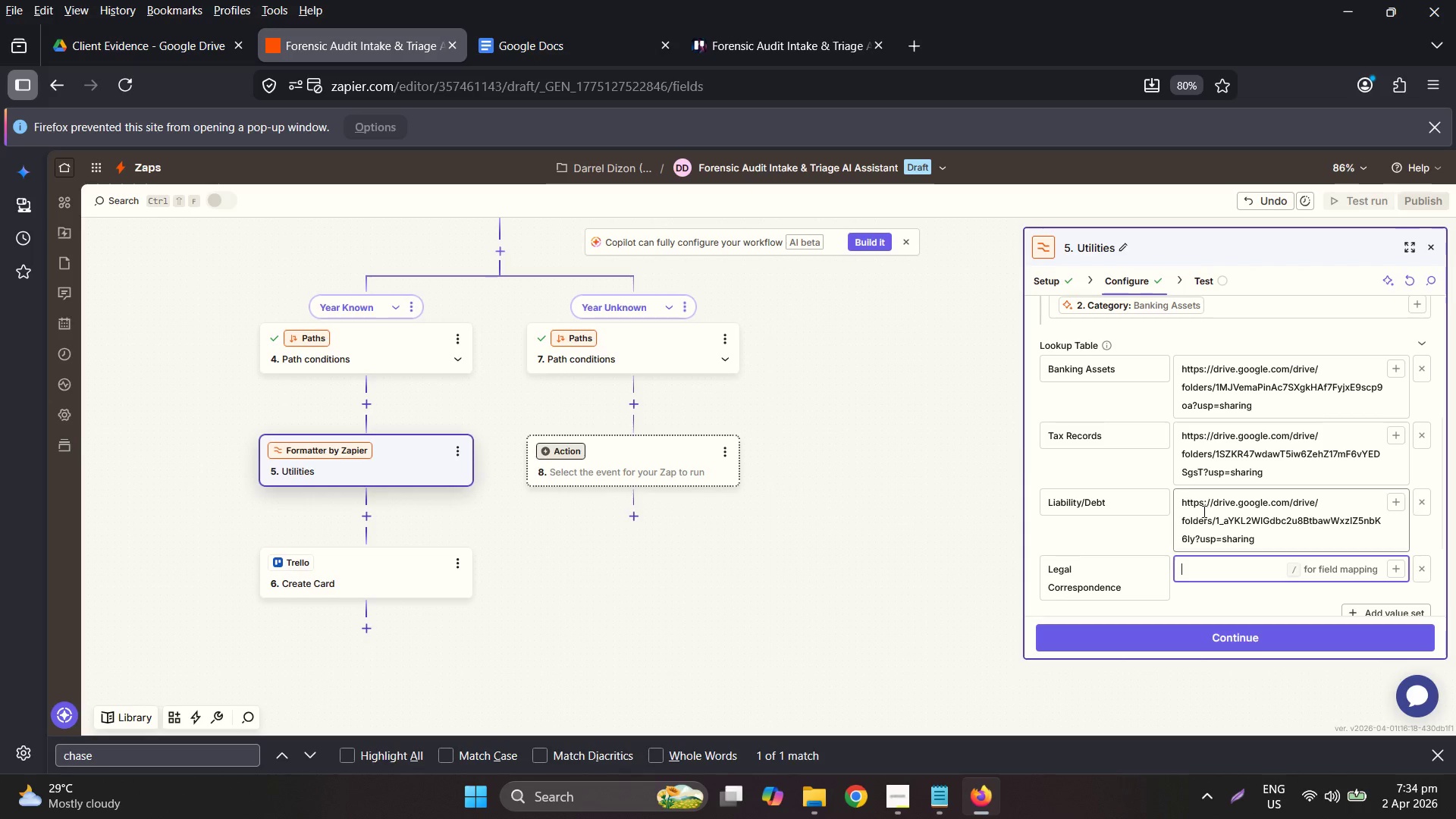 
key(Control+ControlLeft)
 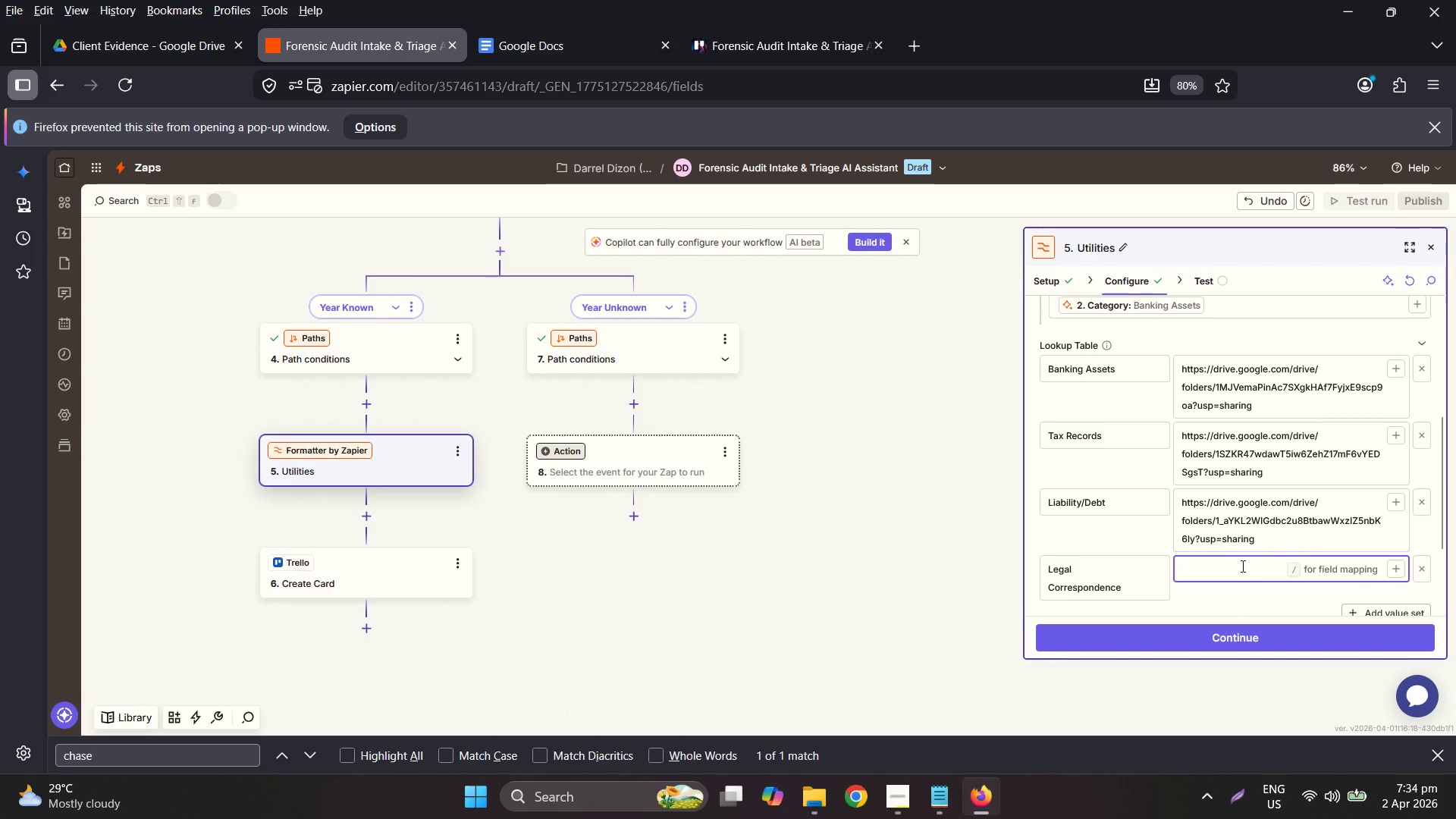 
key(Control+V)
 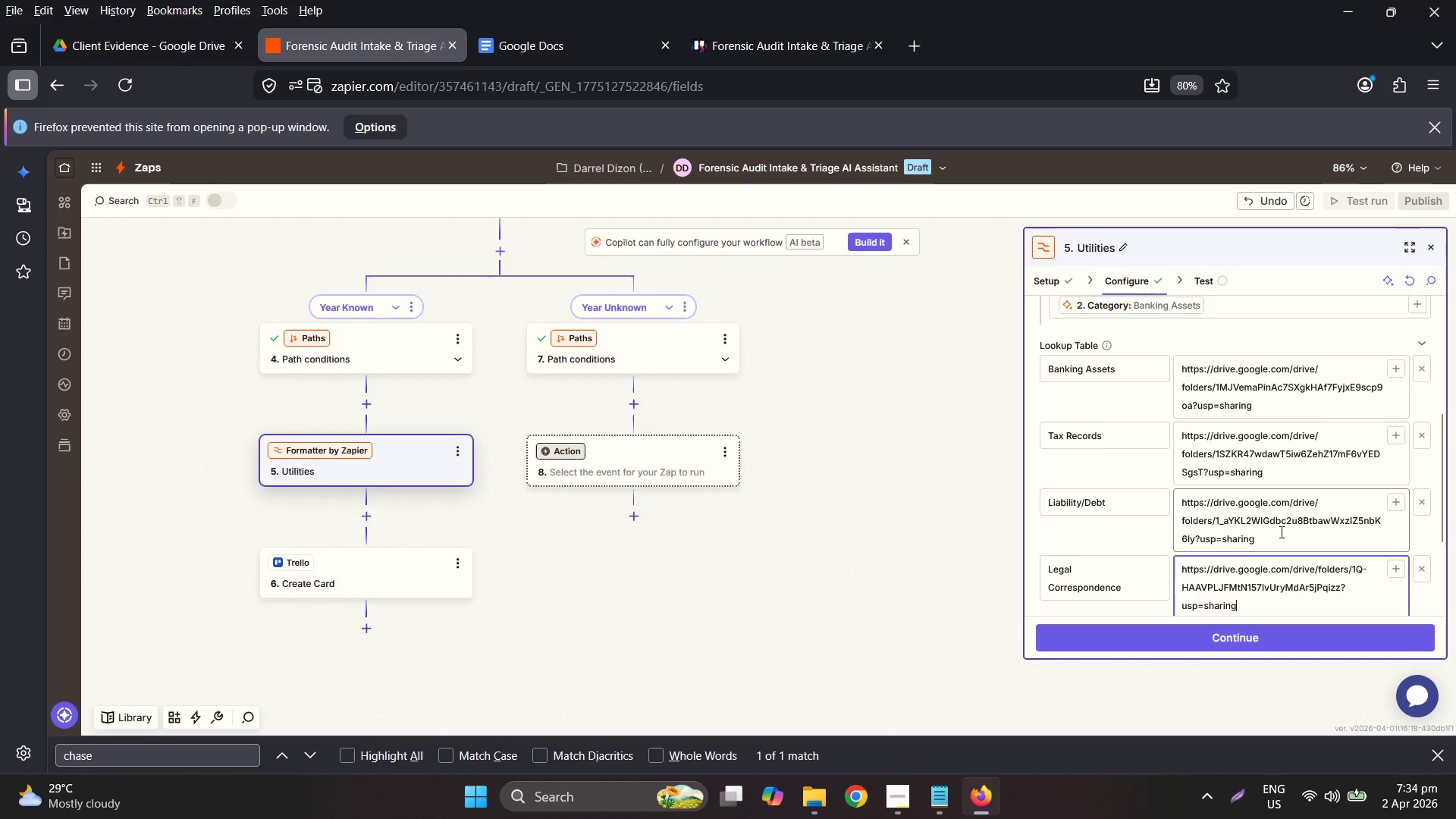 
scroll: coordinate [1286, 516], scroll_direction: down, amount: 3.0
 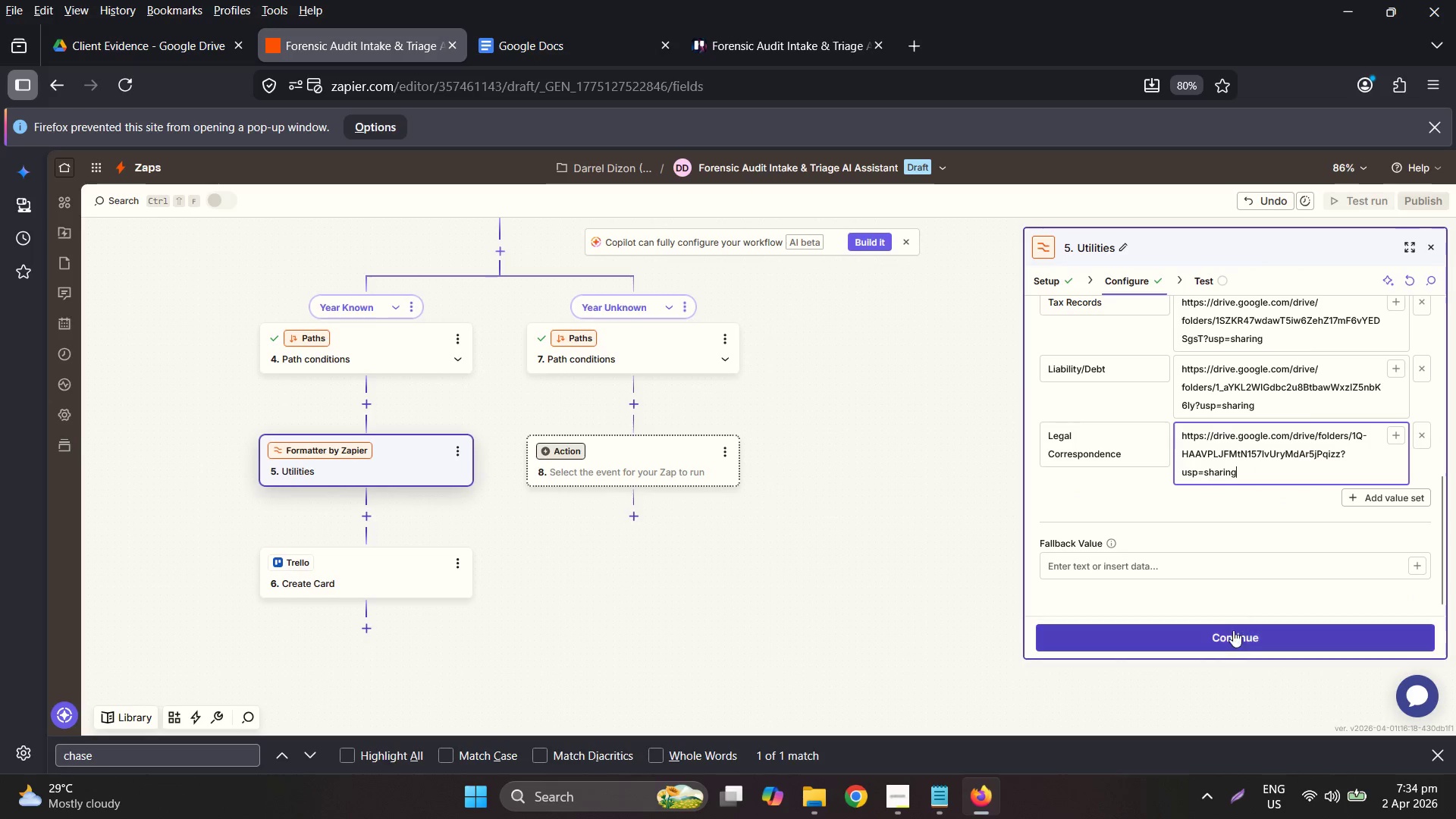 
left_click([1233, 629])
 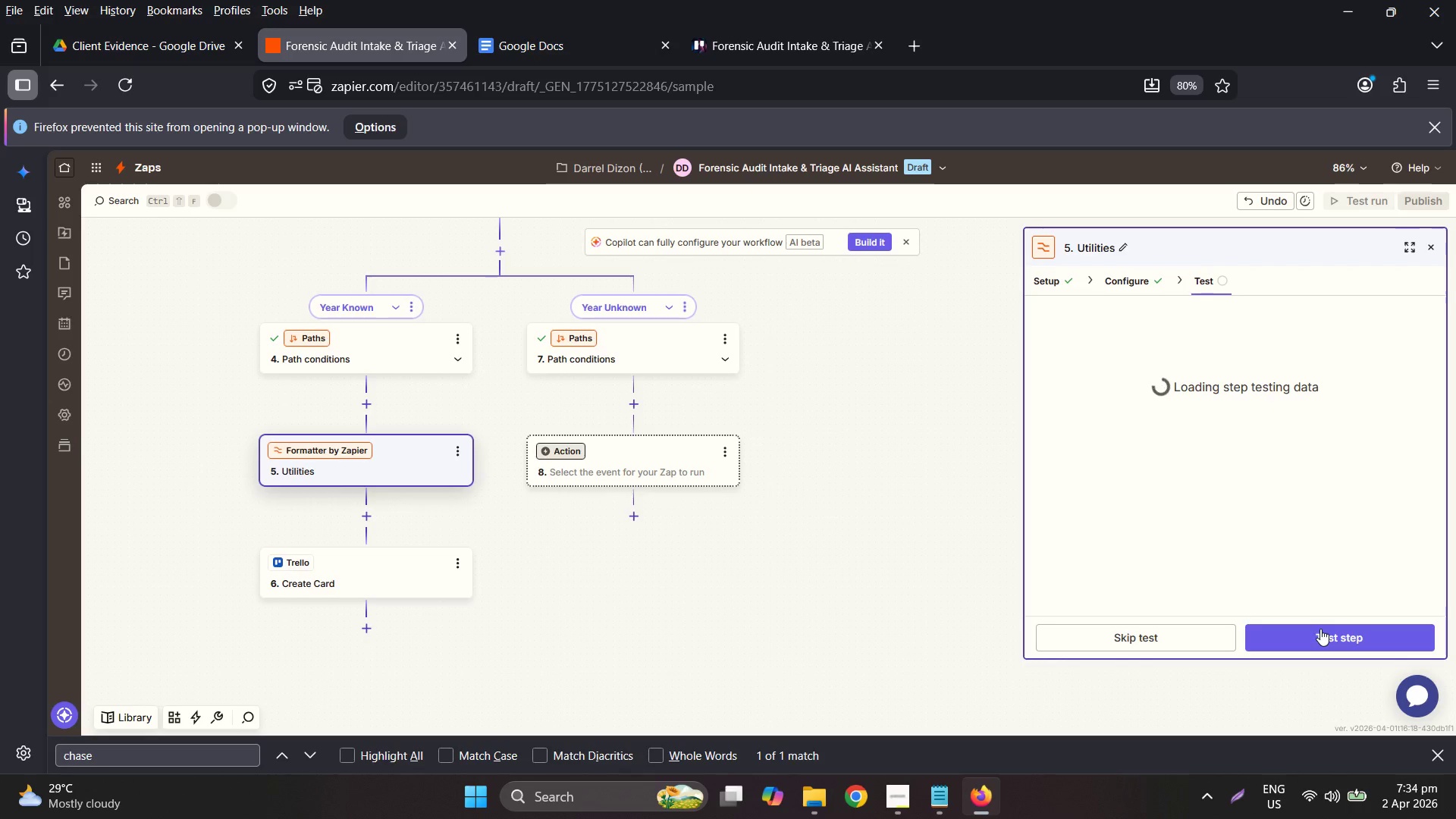 
left_click([1335, 634])
 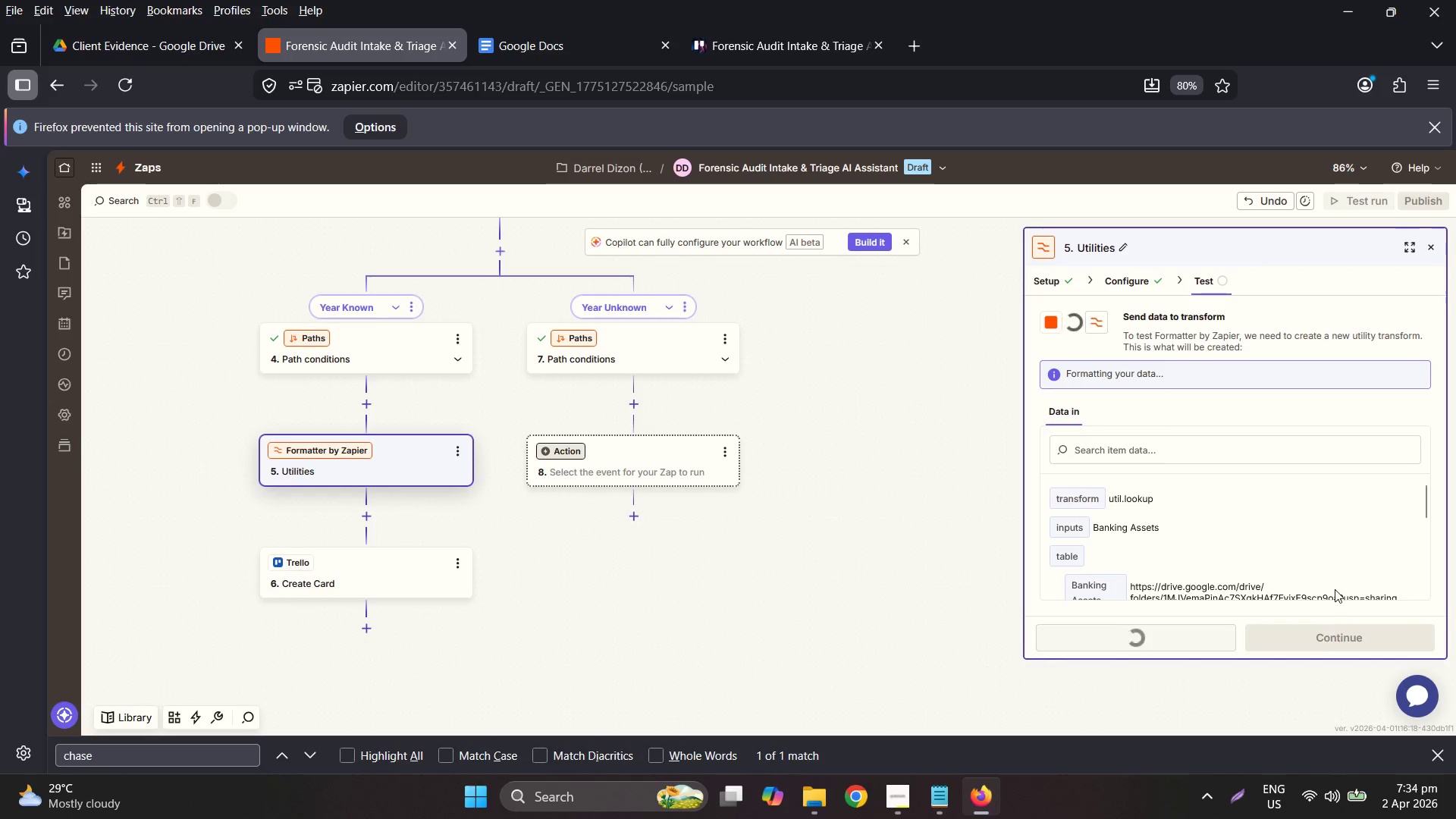 
scroll: coordinate [1339, 560], scroll_direction: down, amount: 2.0
 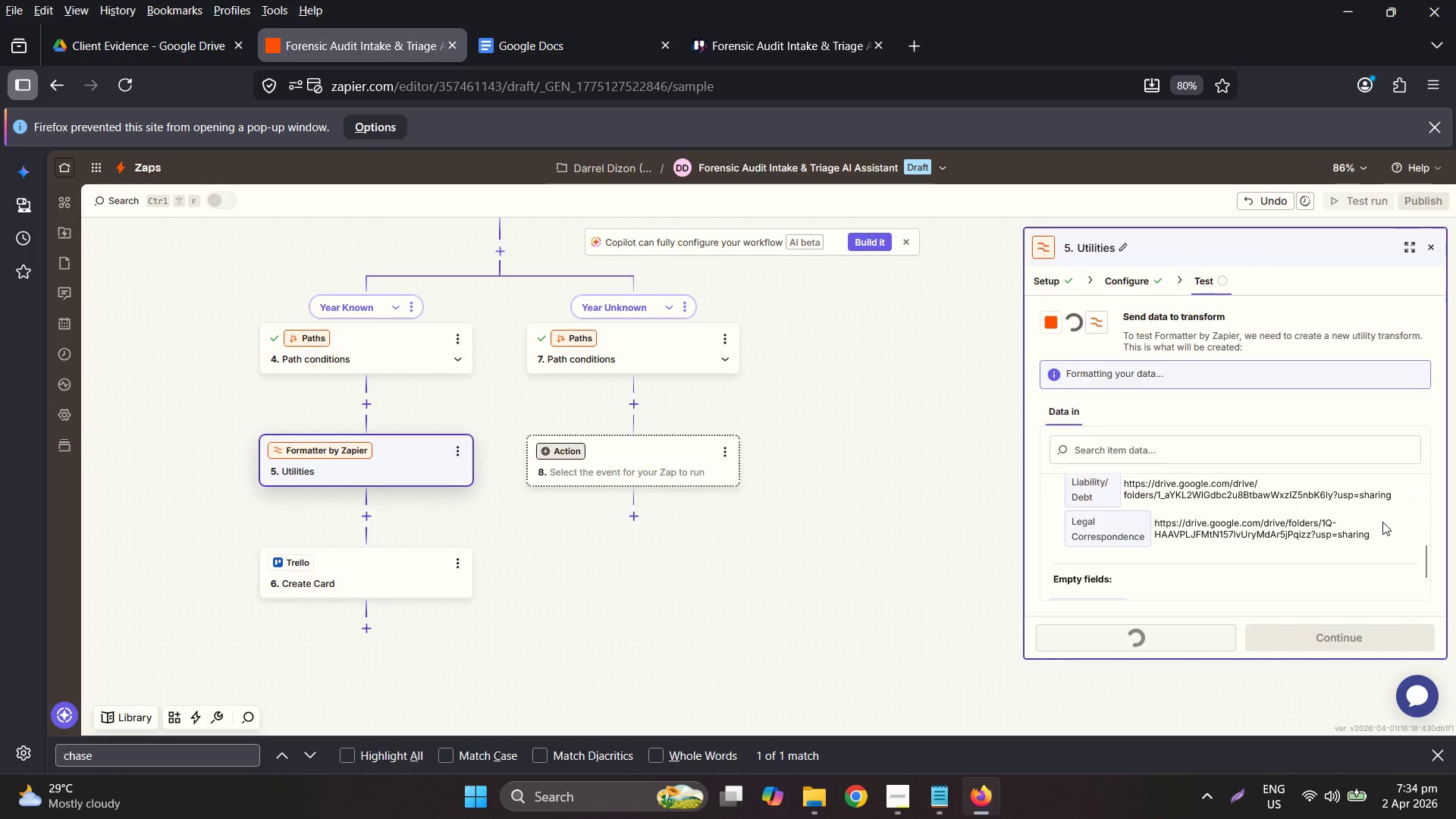 
scroll: coordinate [1385, 521], scroll_direction: up, amount: 2.0
 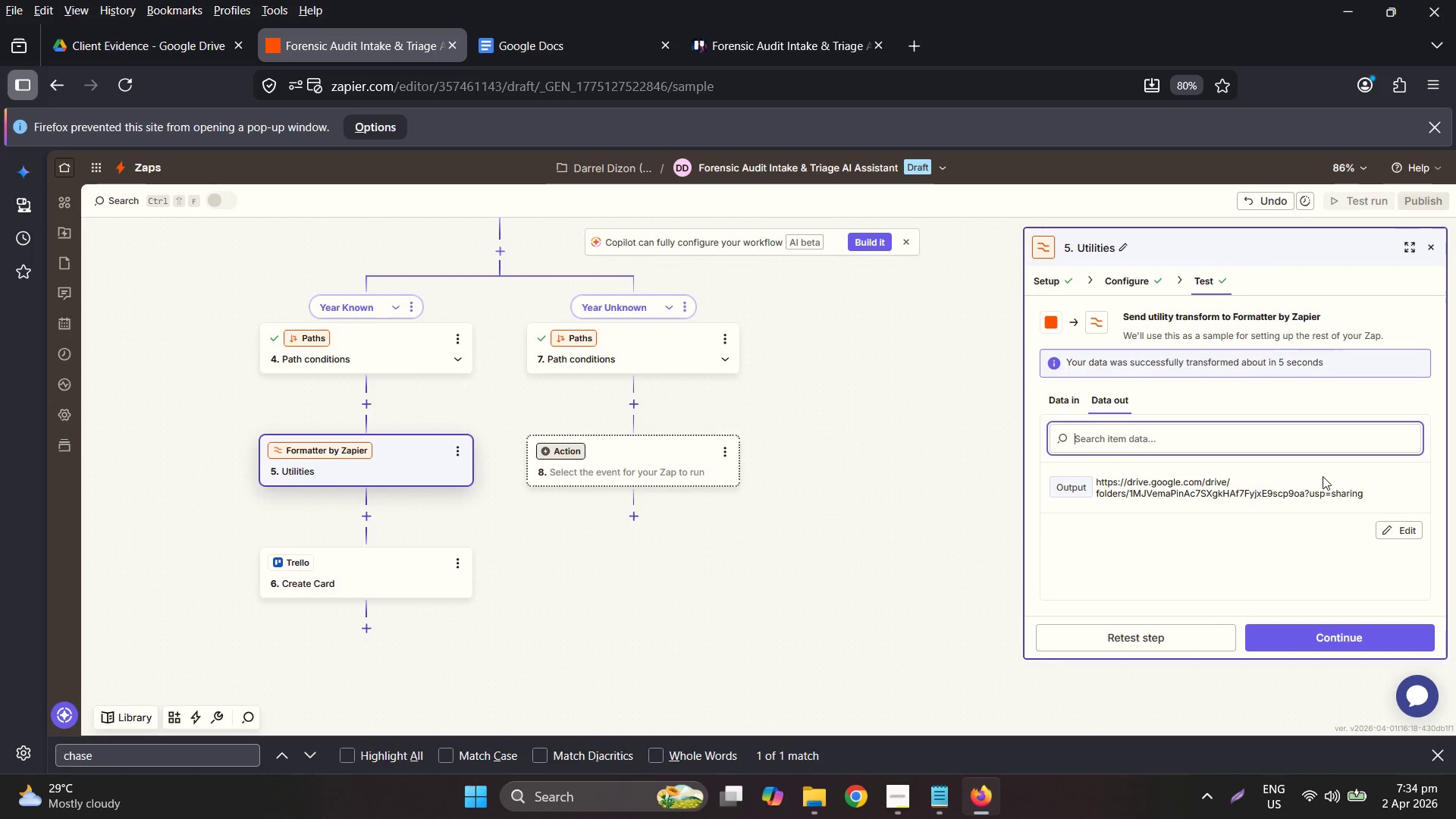 
double_click([1313, 494])
 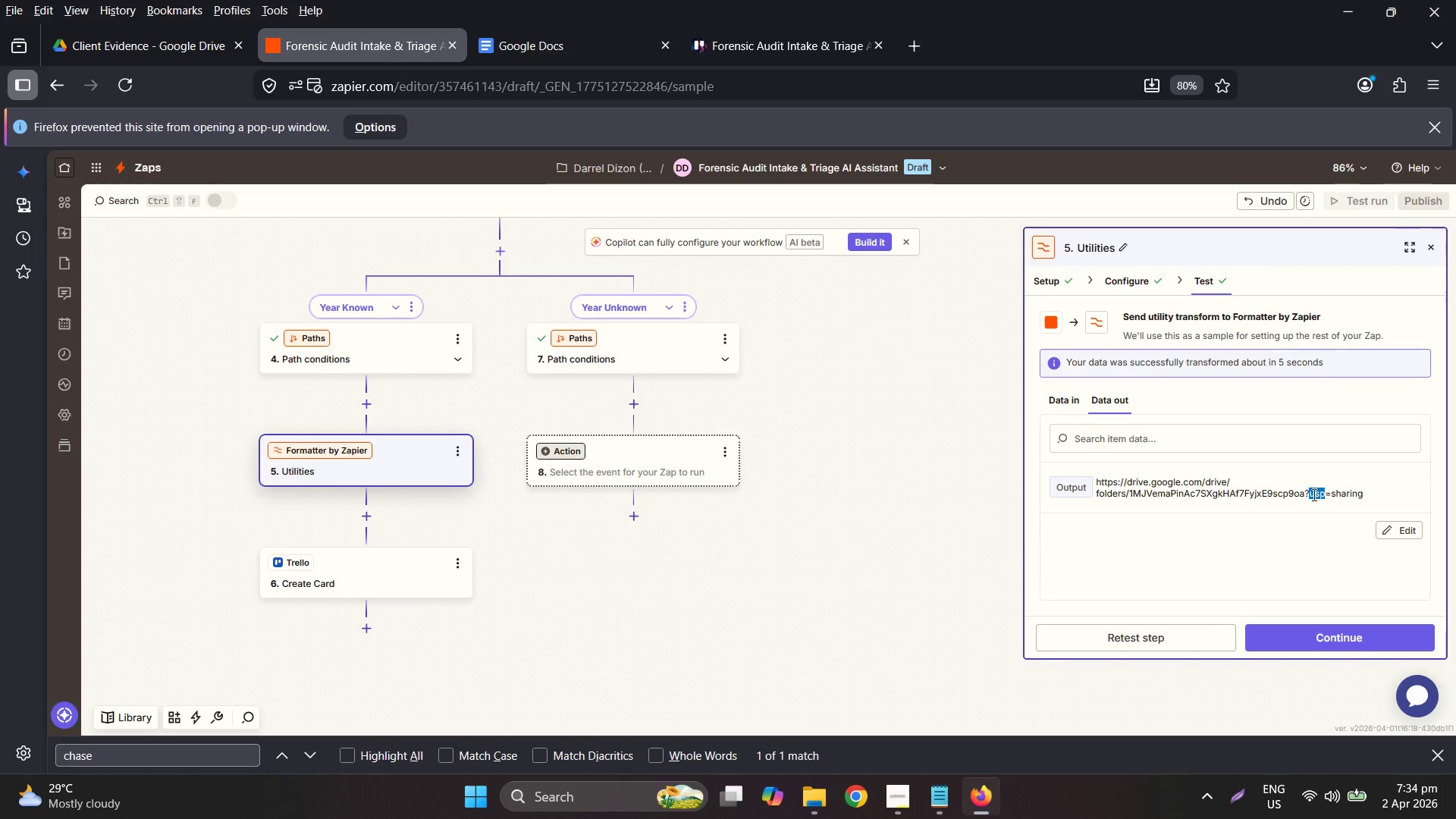 
triple_click([1313, 494])
 